 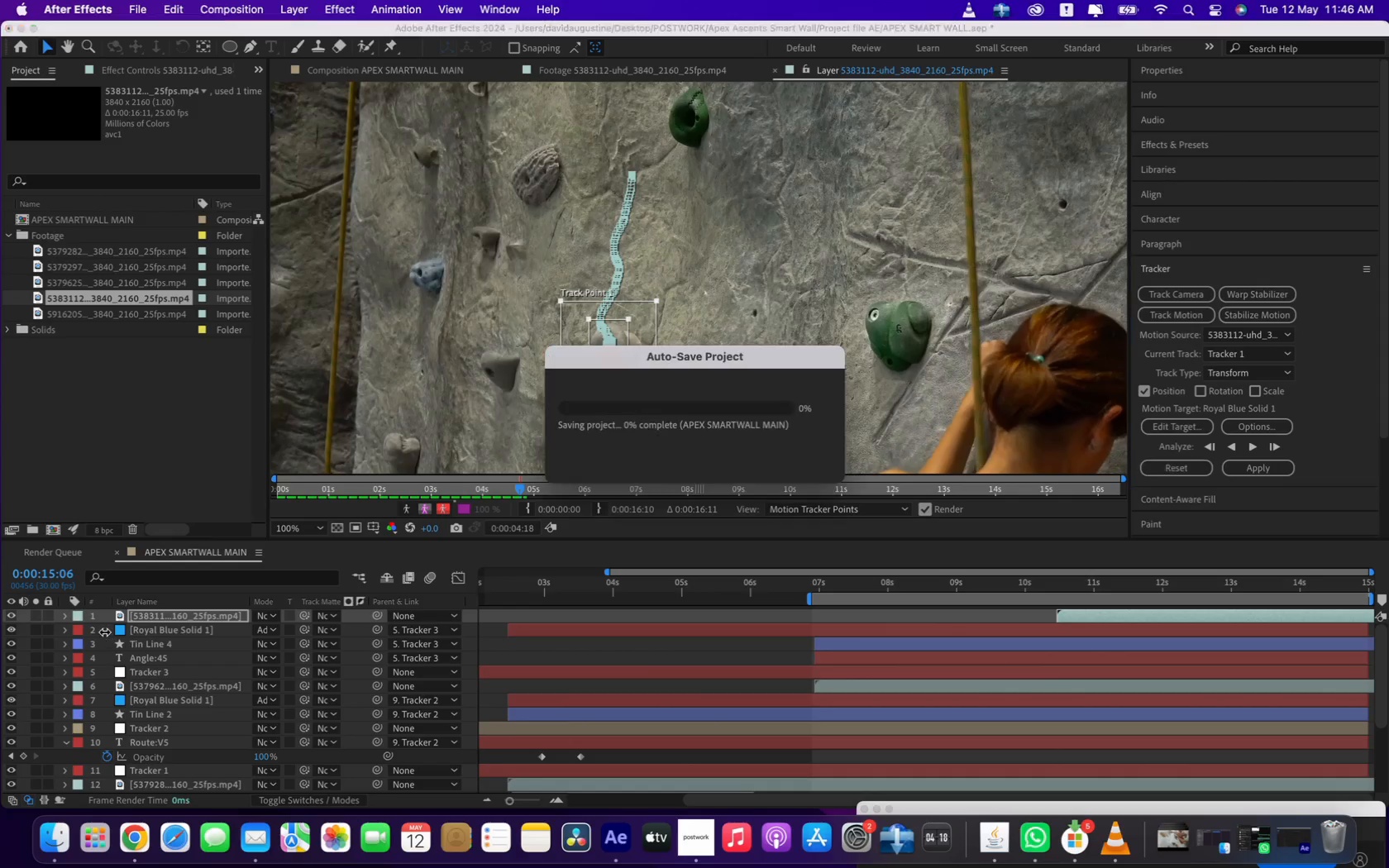 
mouse_move([112, 627])
 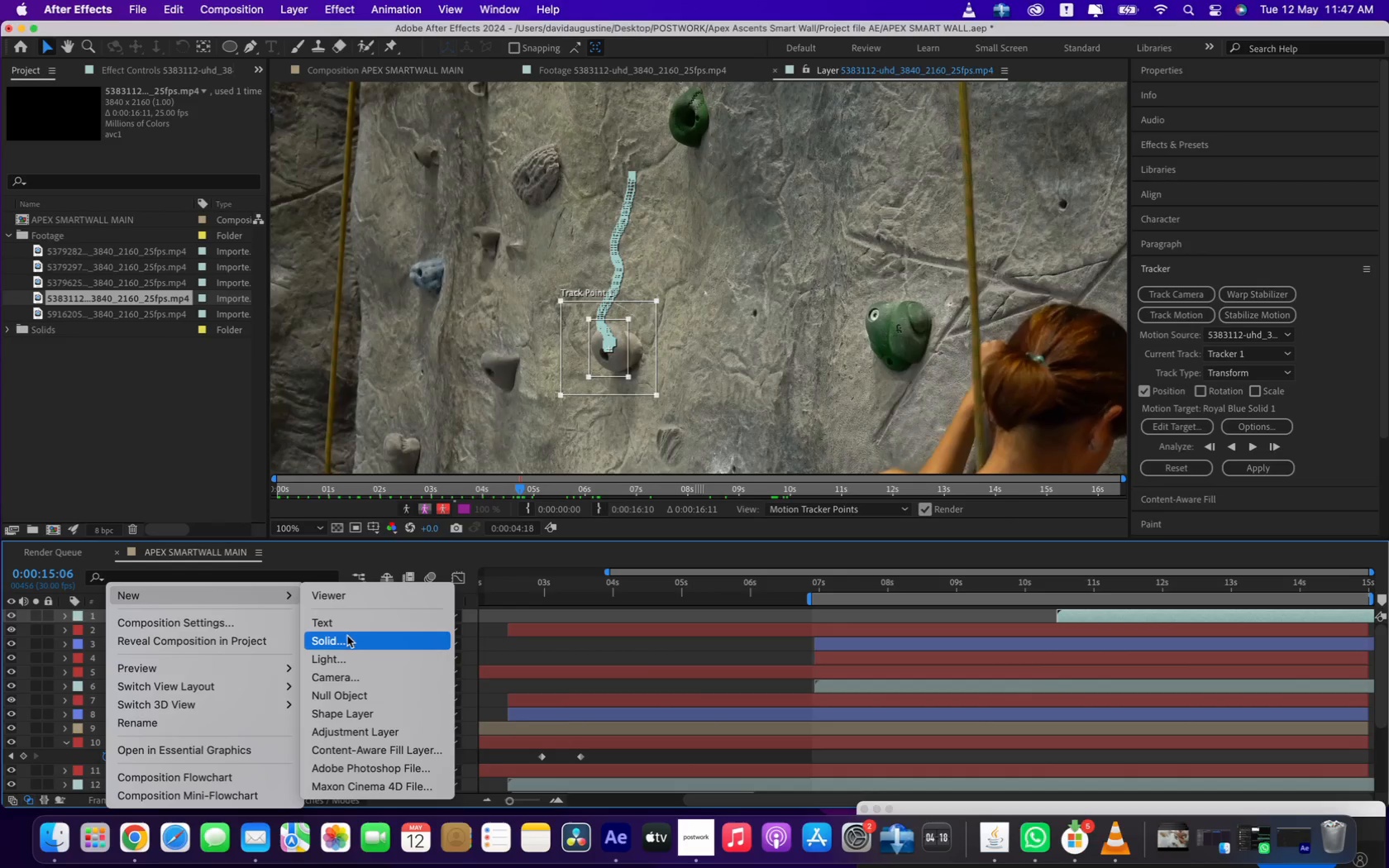 
left_click([348, 690])
 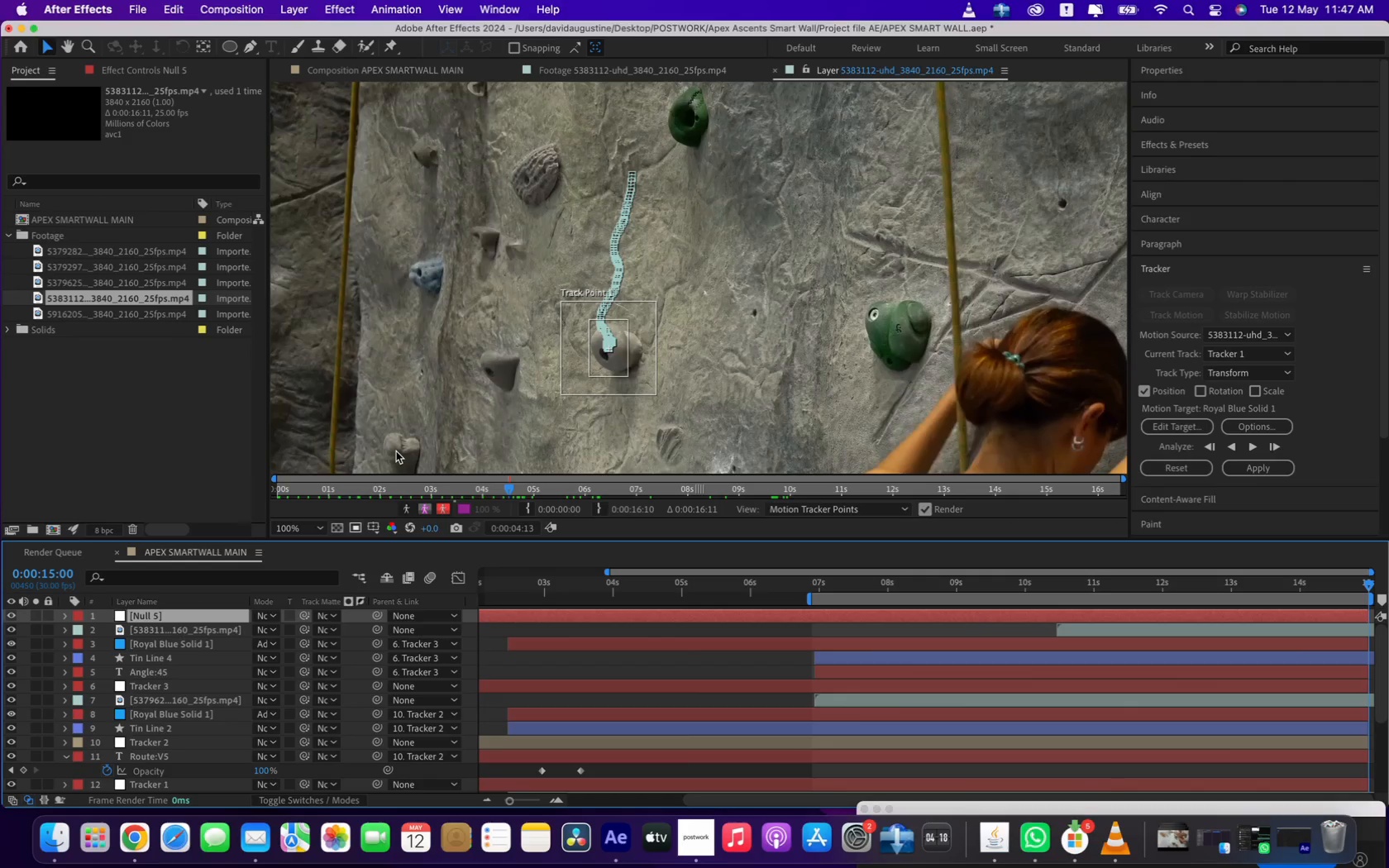 
key(Enter)
 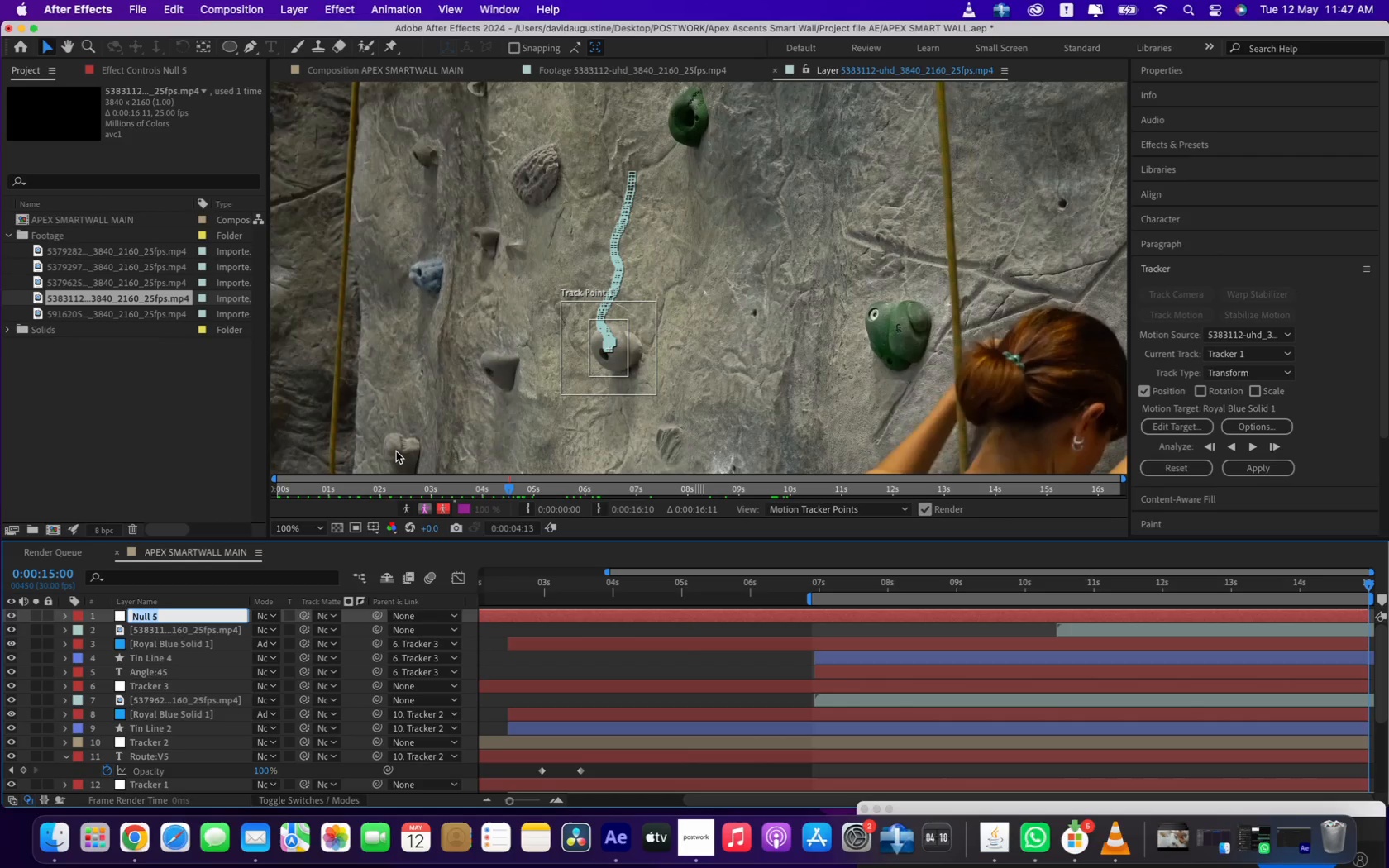 
type(Track 5)
 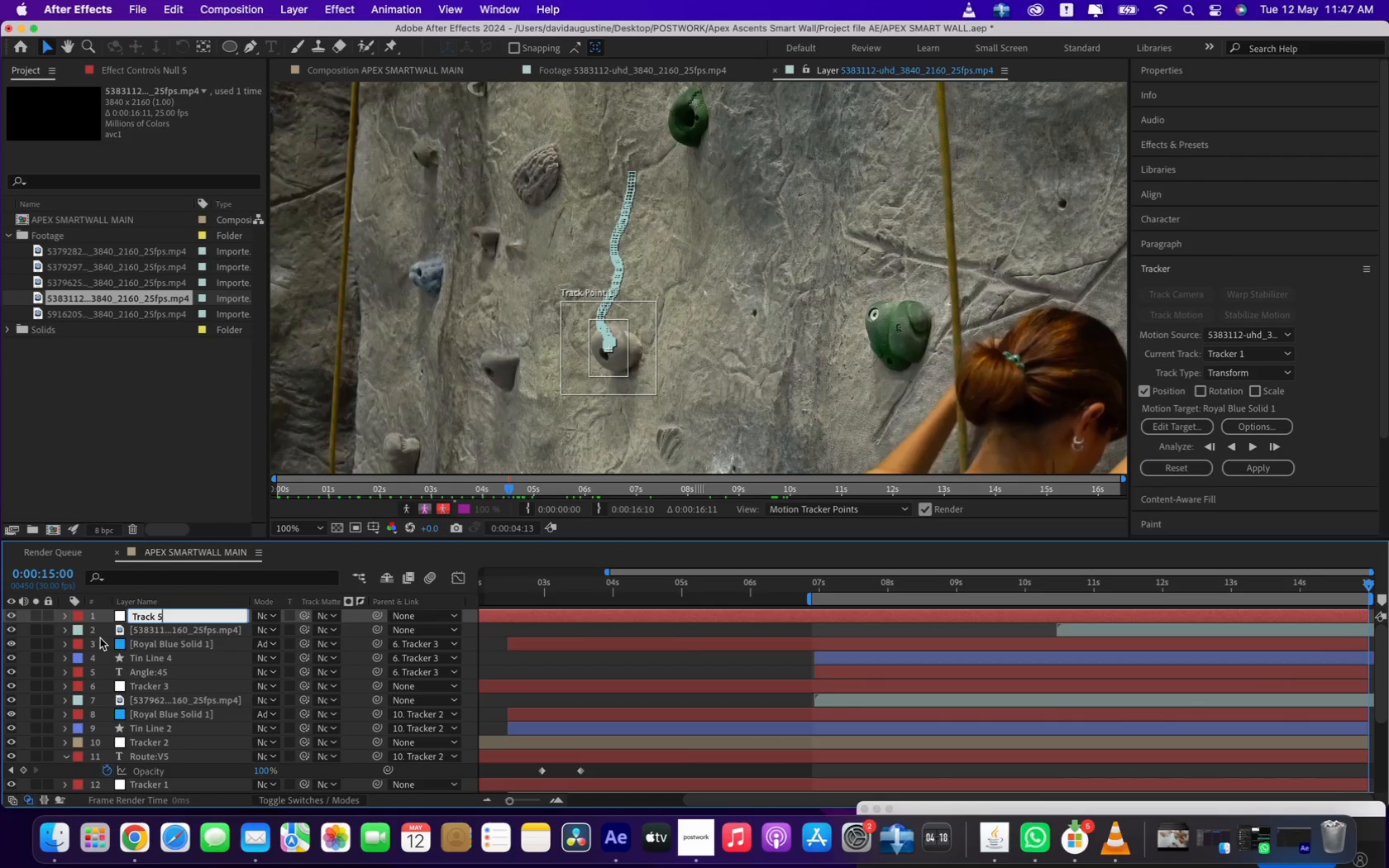 
left_click([154, 618])
 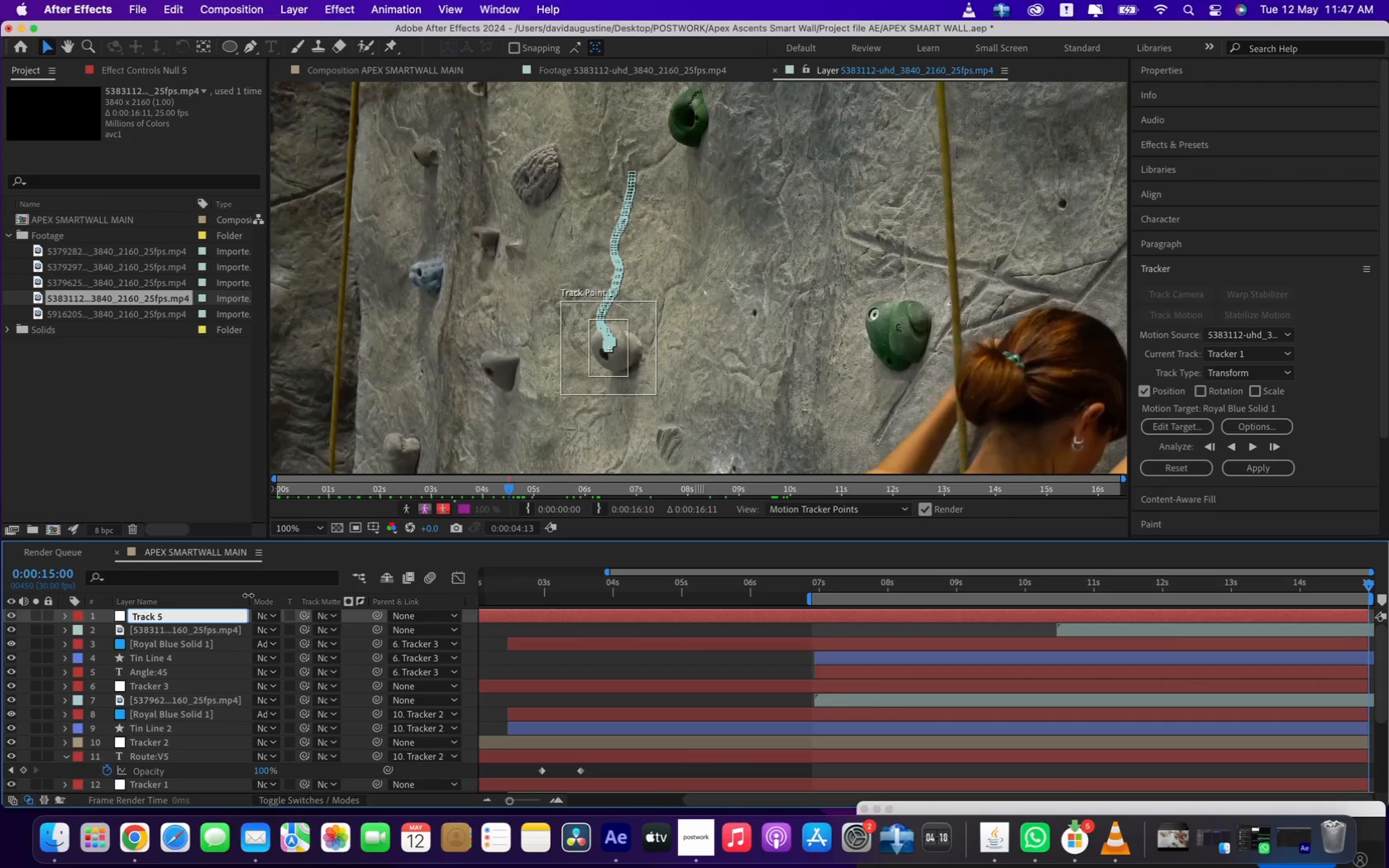 
type(er)
 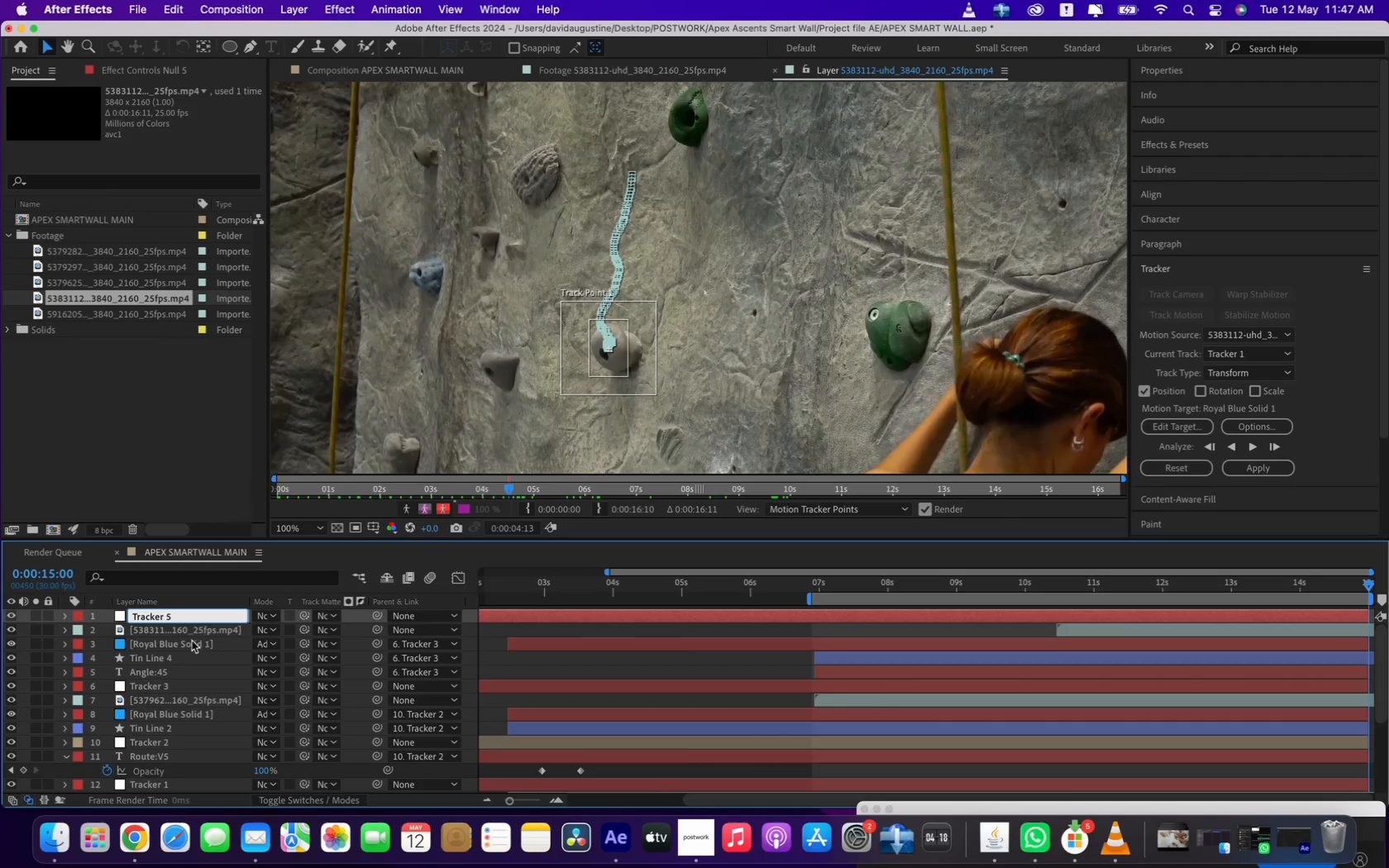 
left_click([180, 647])
 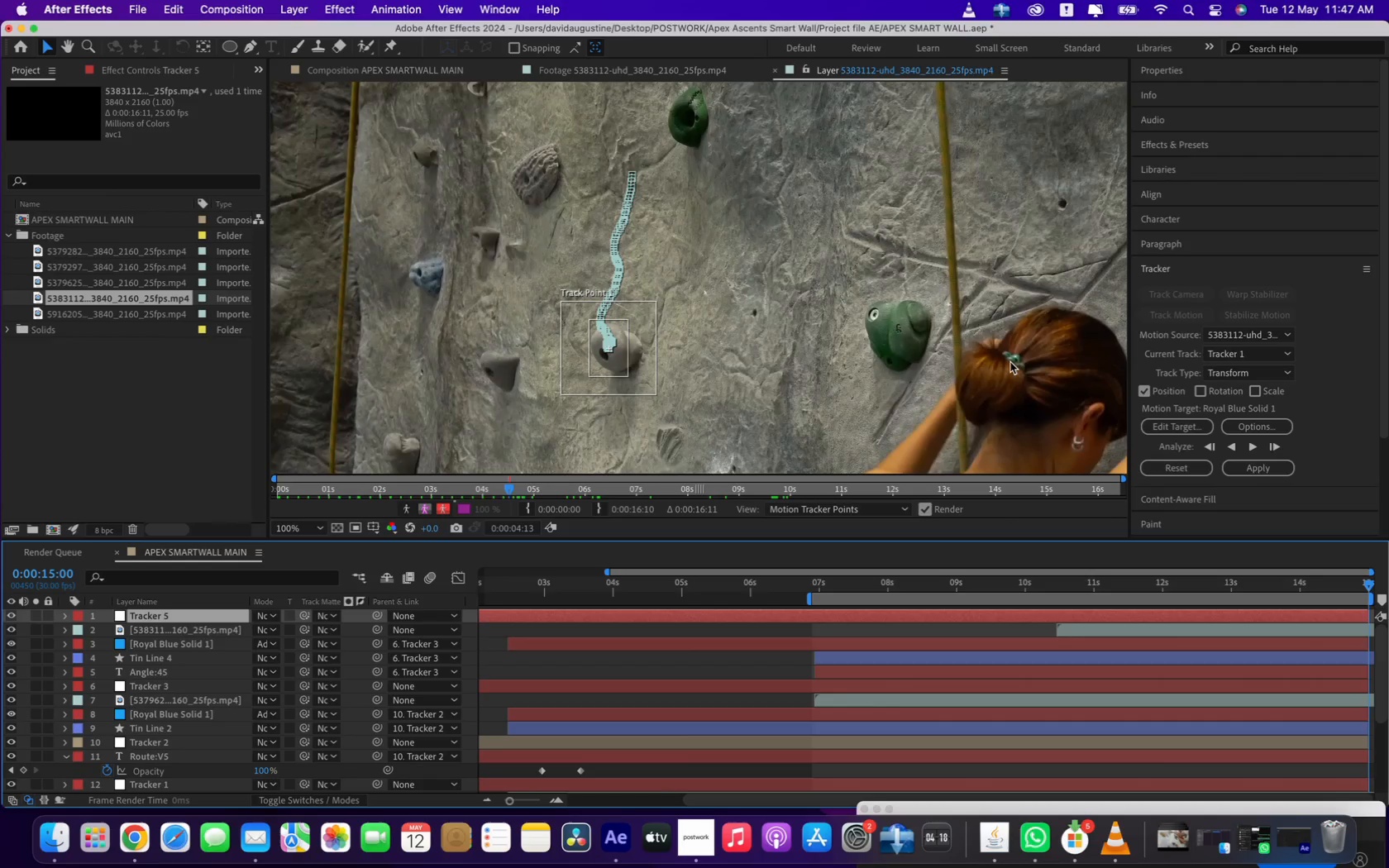 
left_click([1172, 420])
 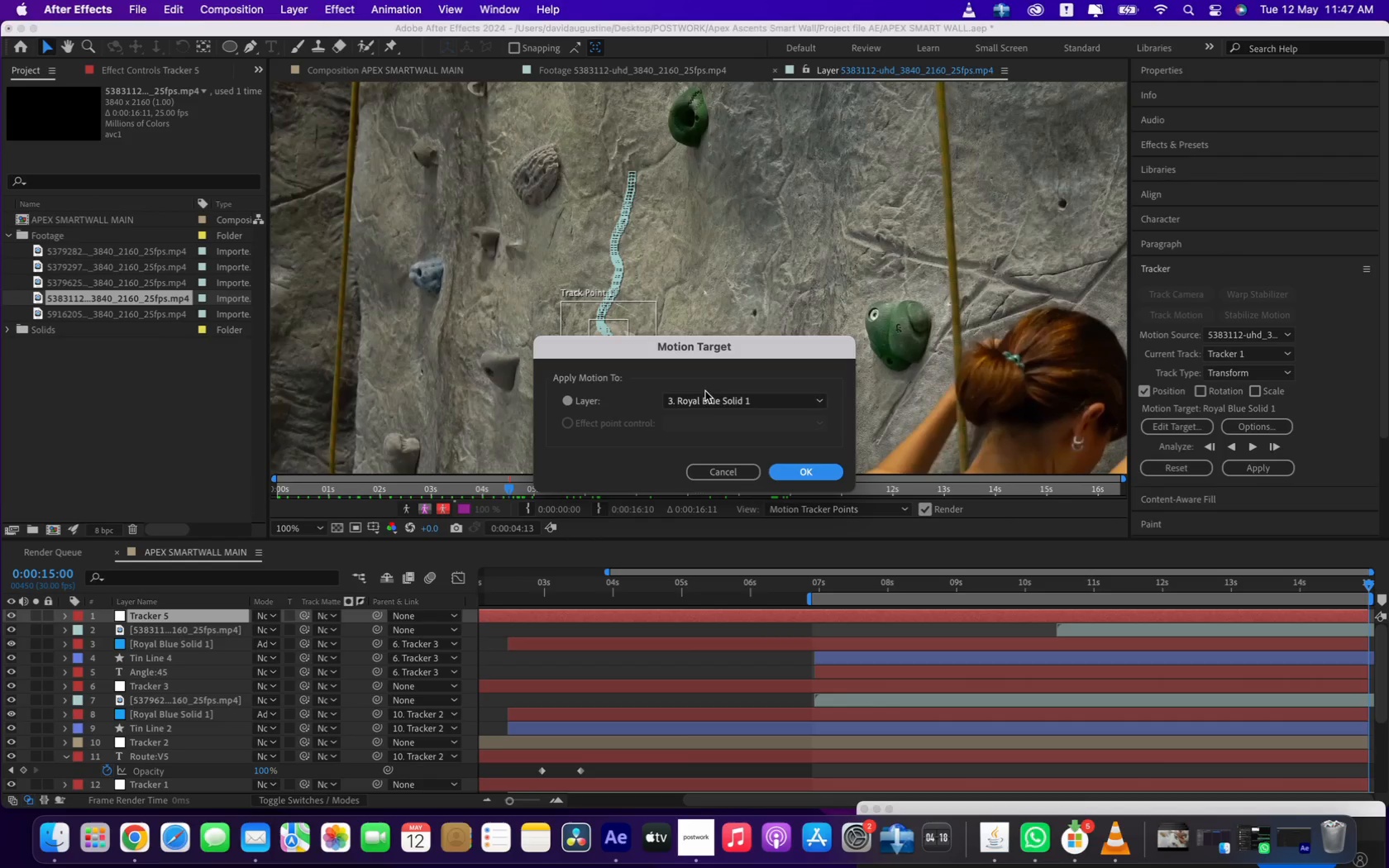 
left_click([707, 401])
 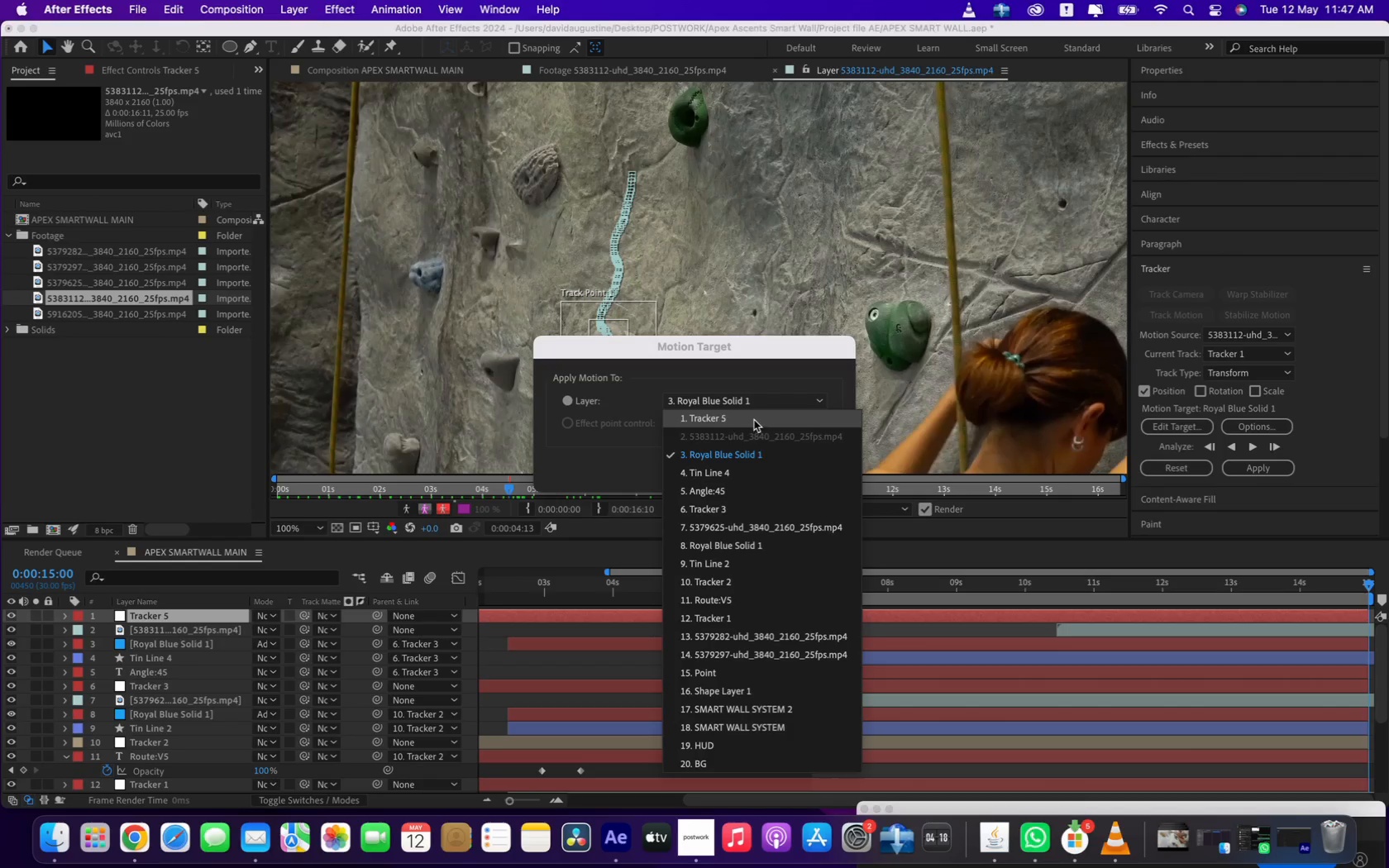 
left_click([754, 420])
 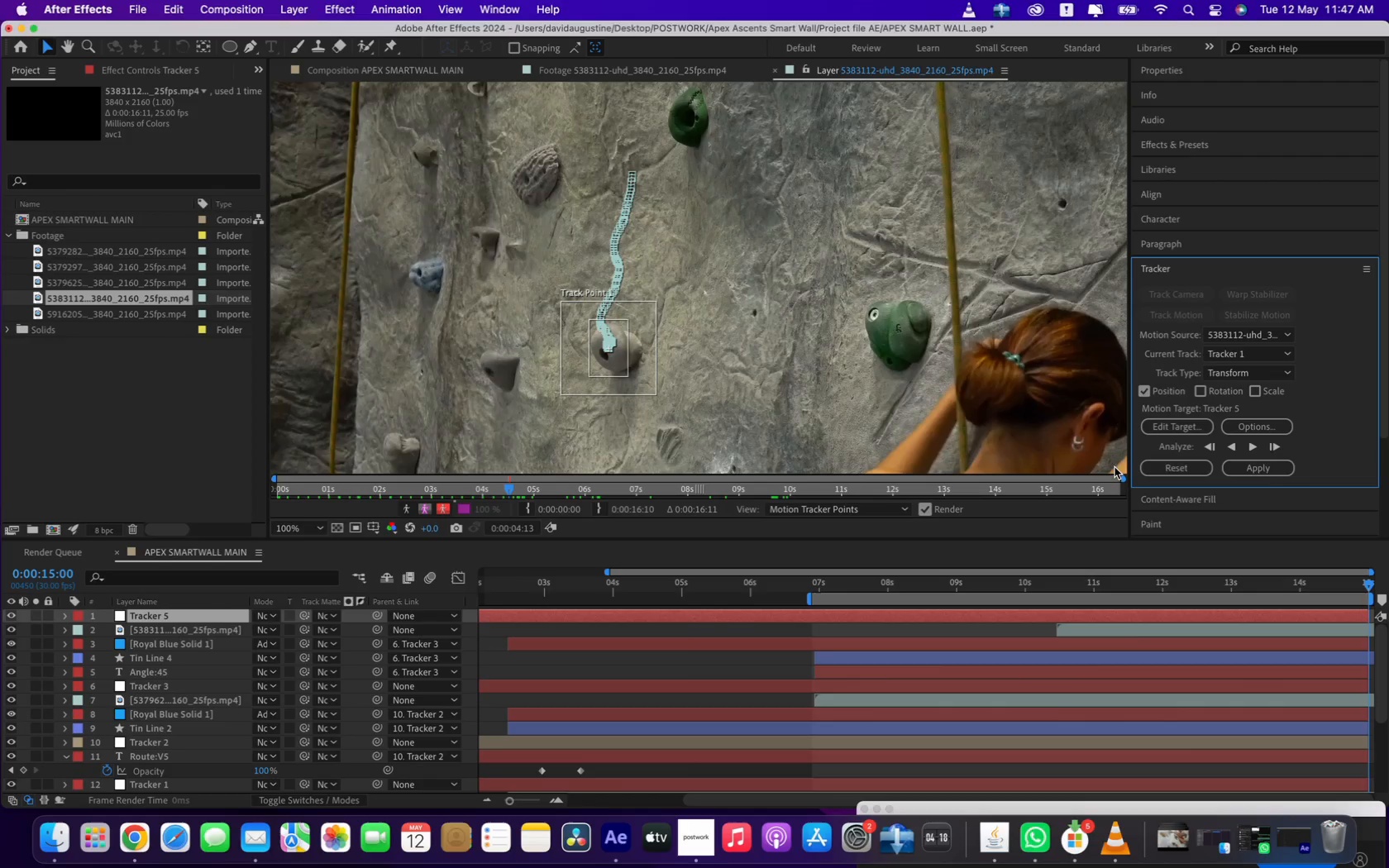 
left_click([1231, 466])
 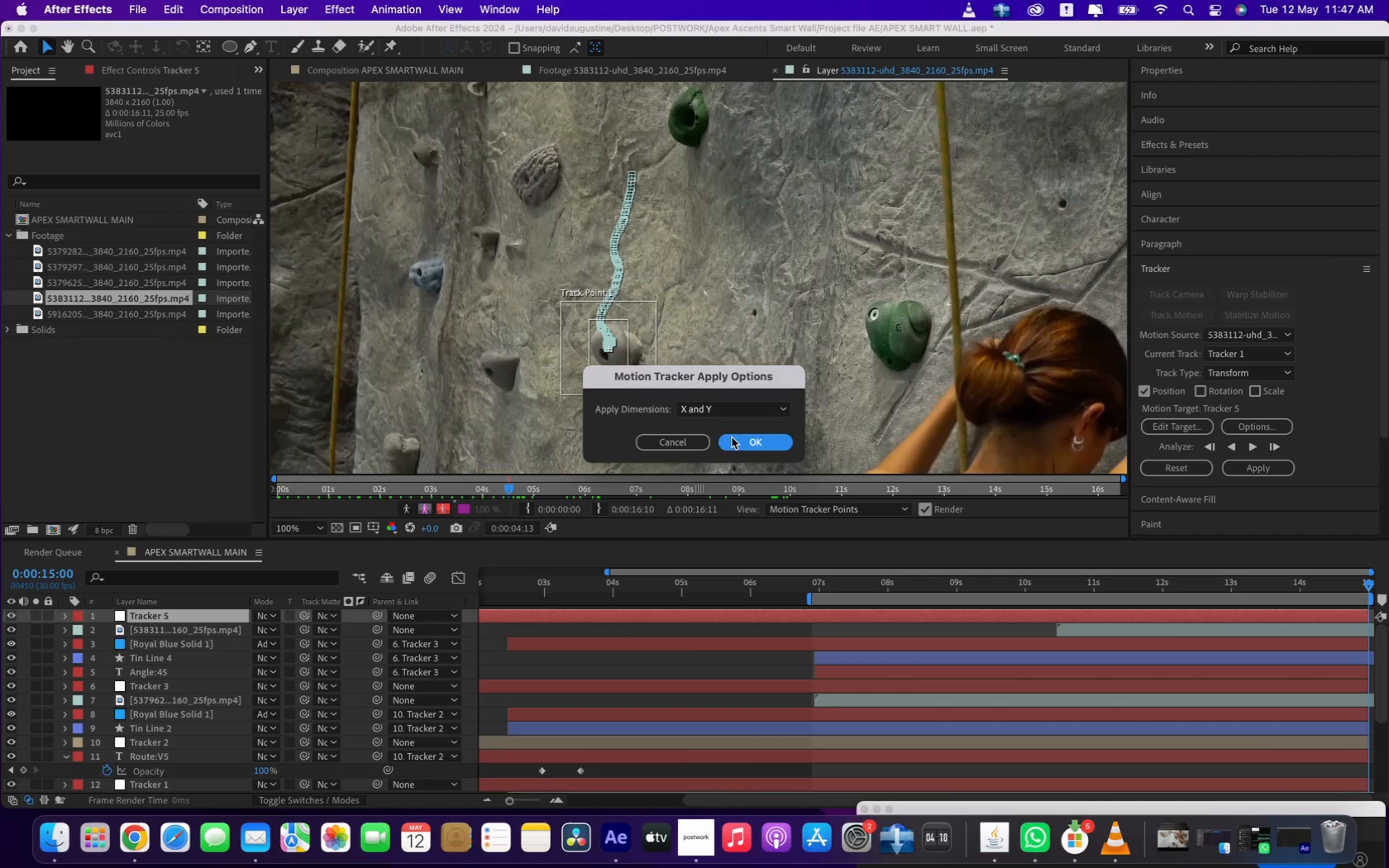 
left_click([733, 442])
 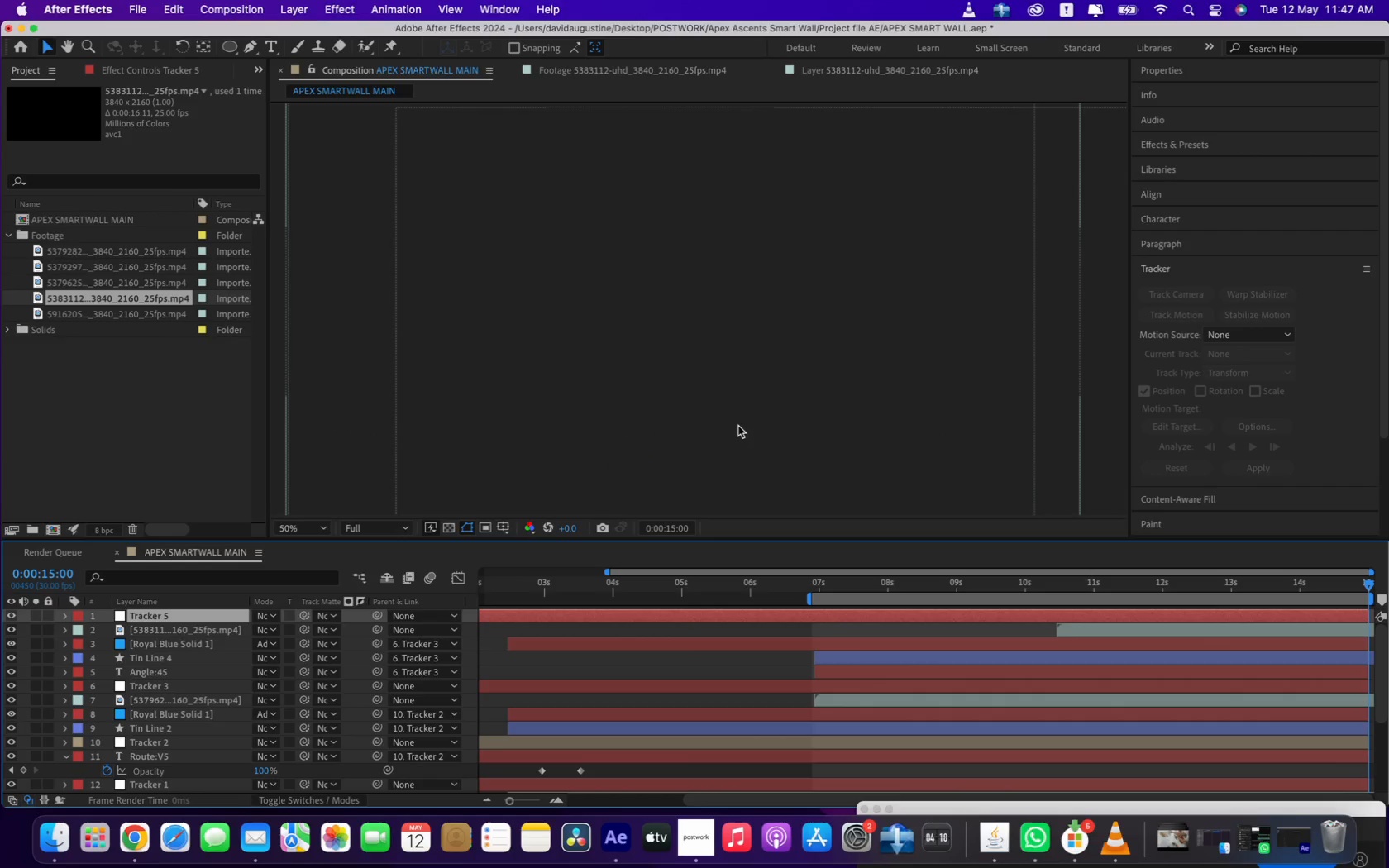 
wait(5.63)
 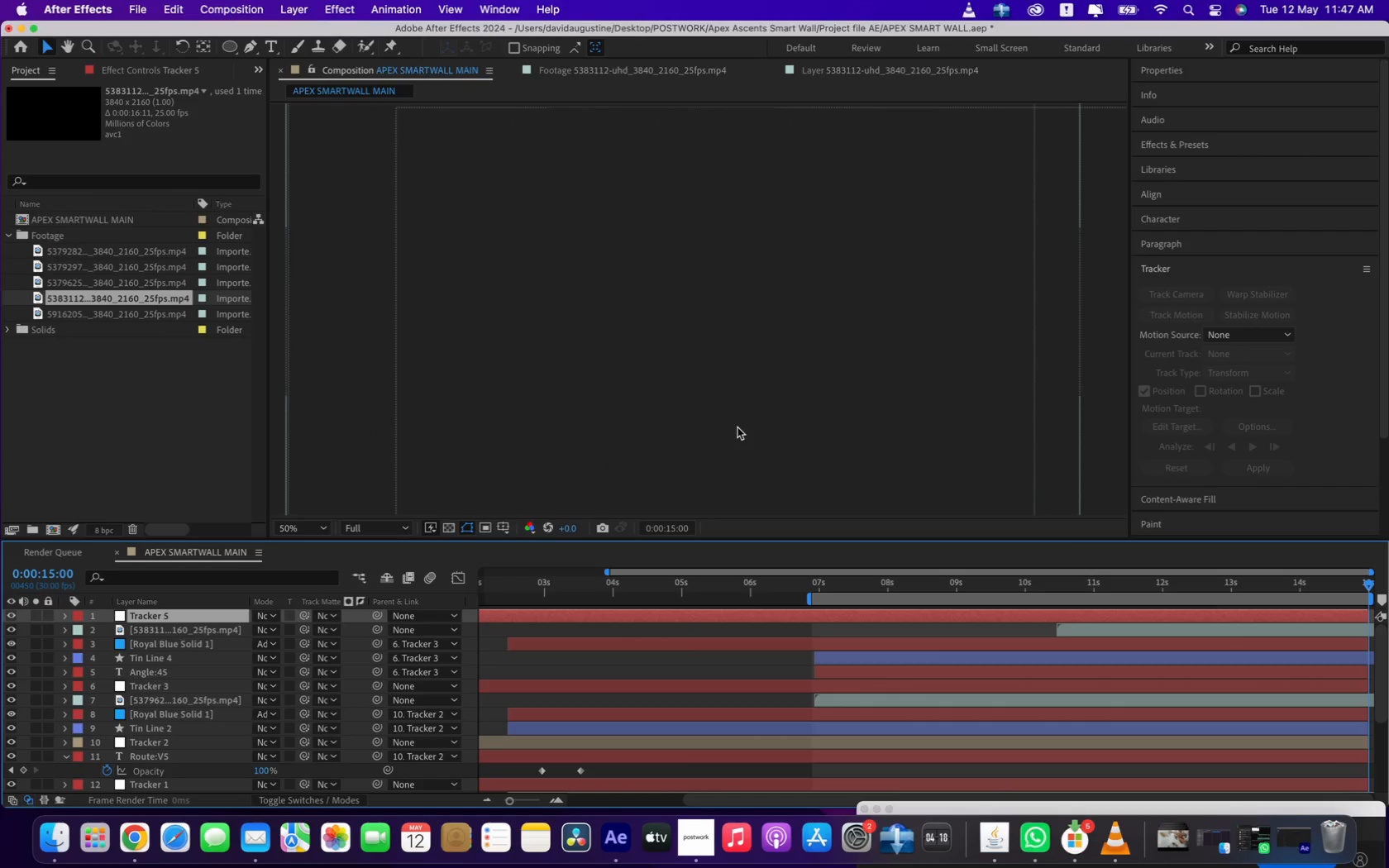 
left_click([882, 585])
 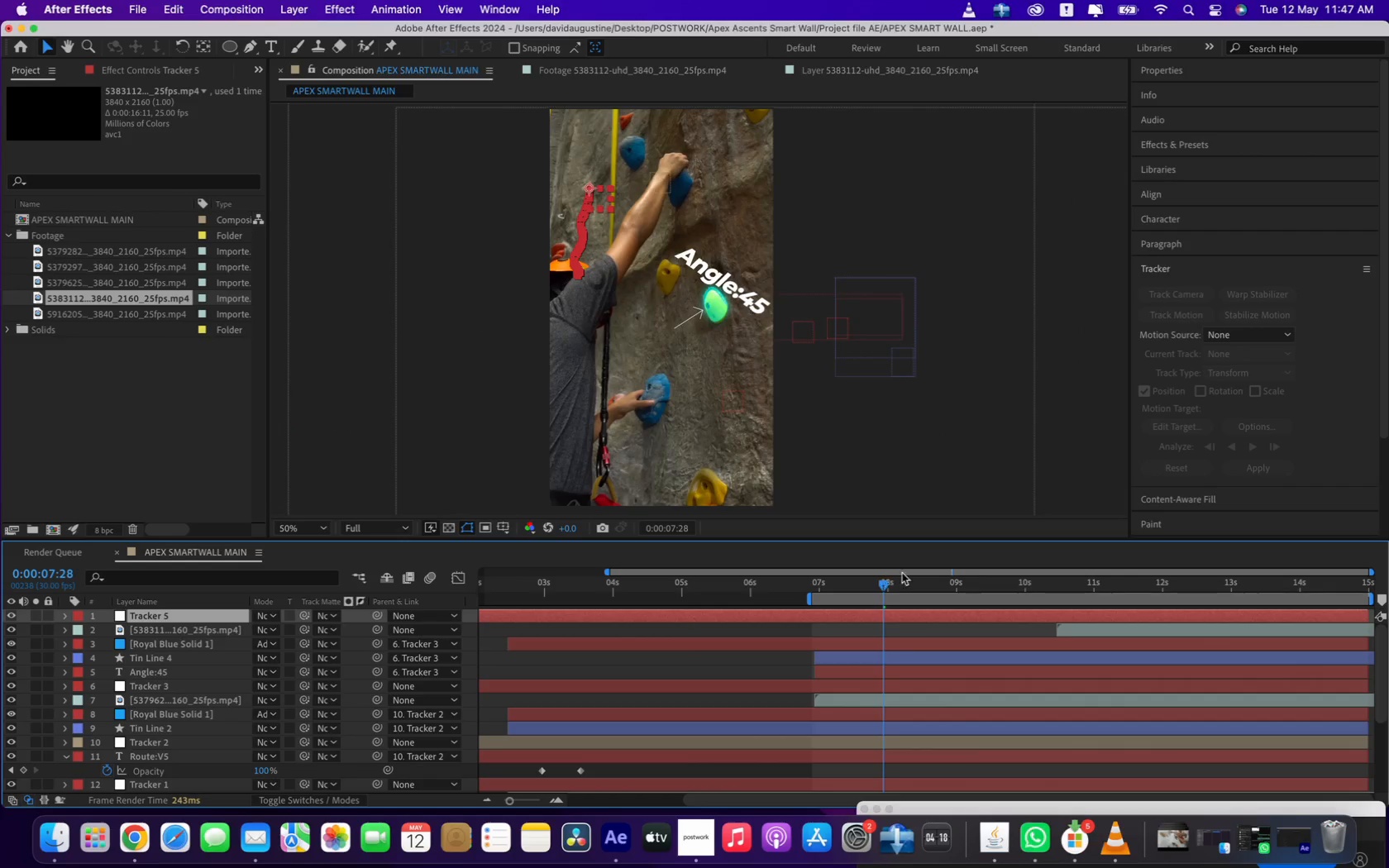 
left_click([1144, 585])
 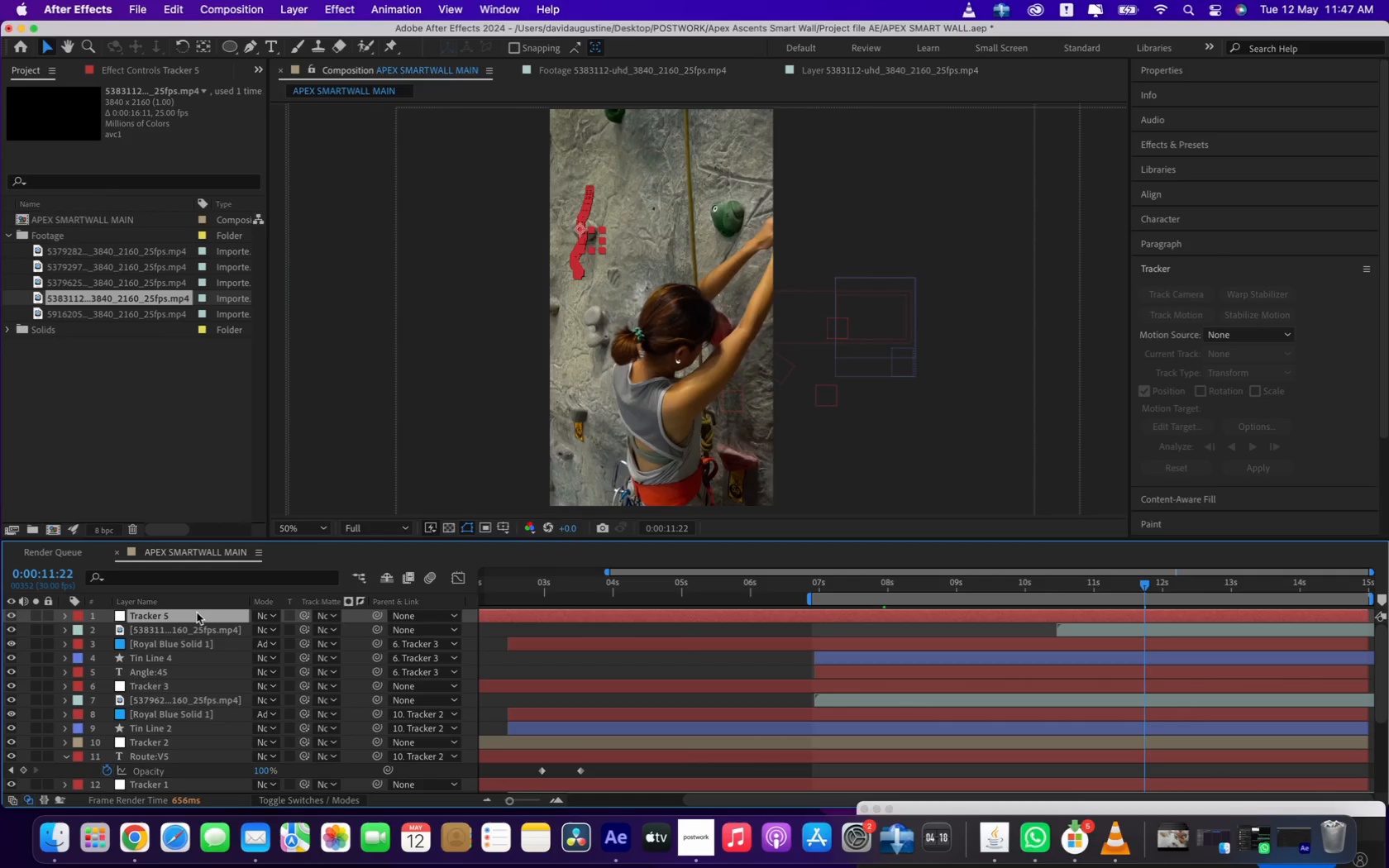 
wait(6.23)
 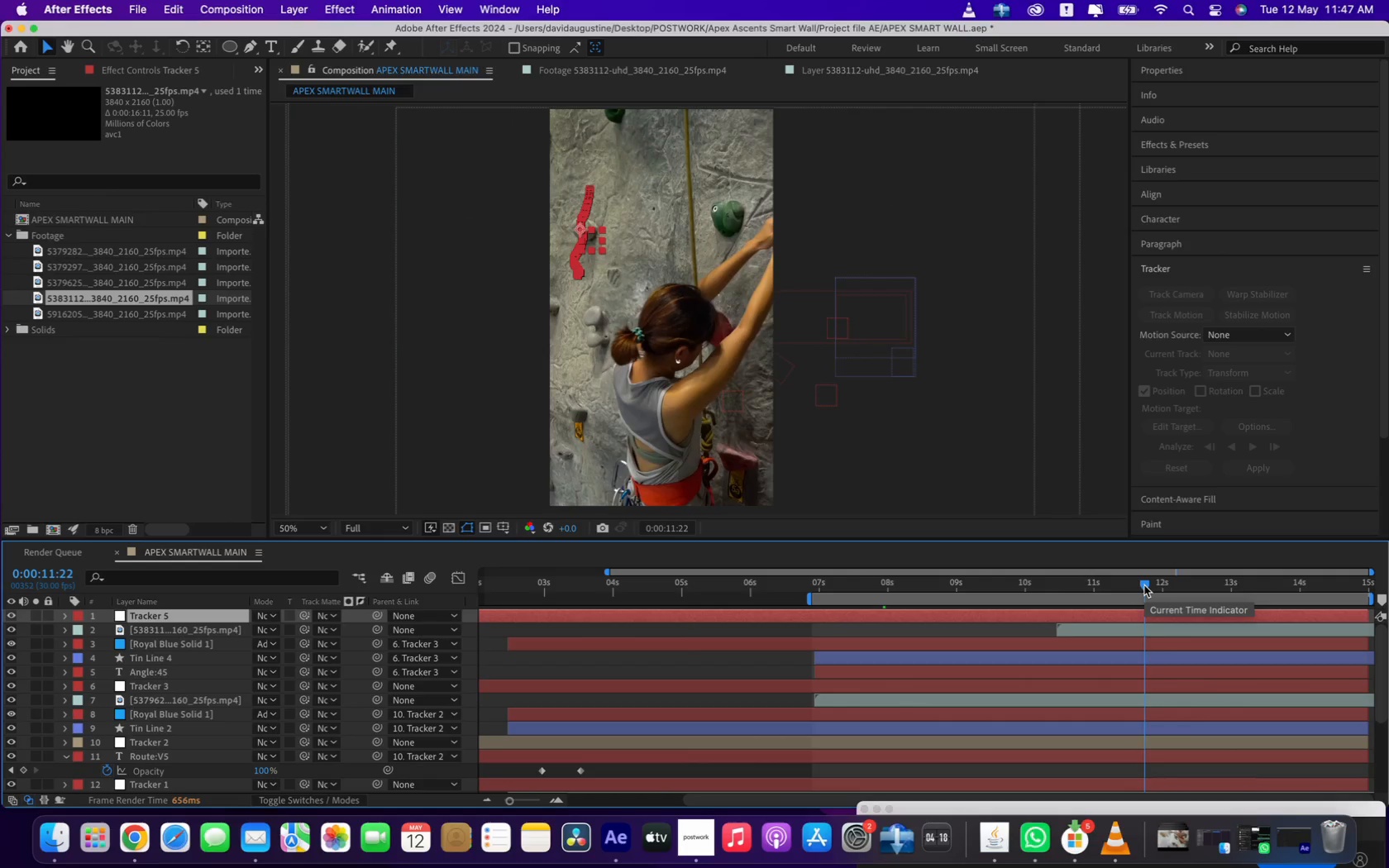 
left_click([155, 627])
 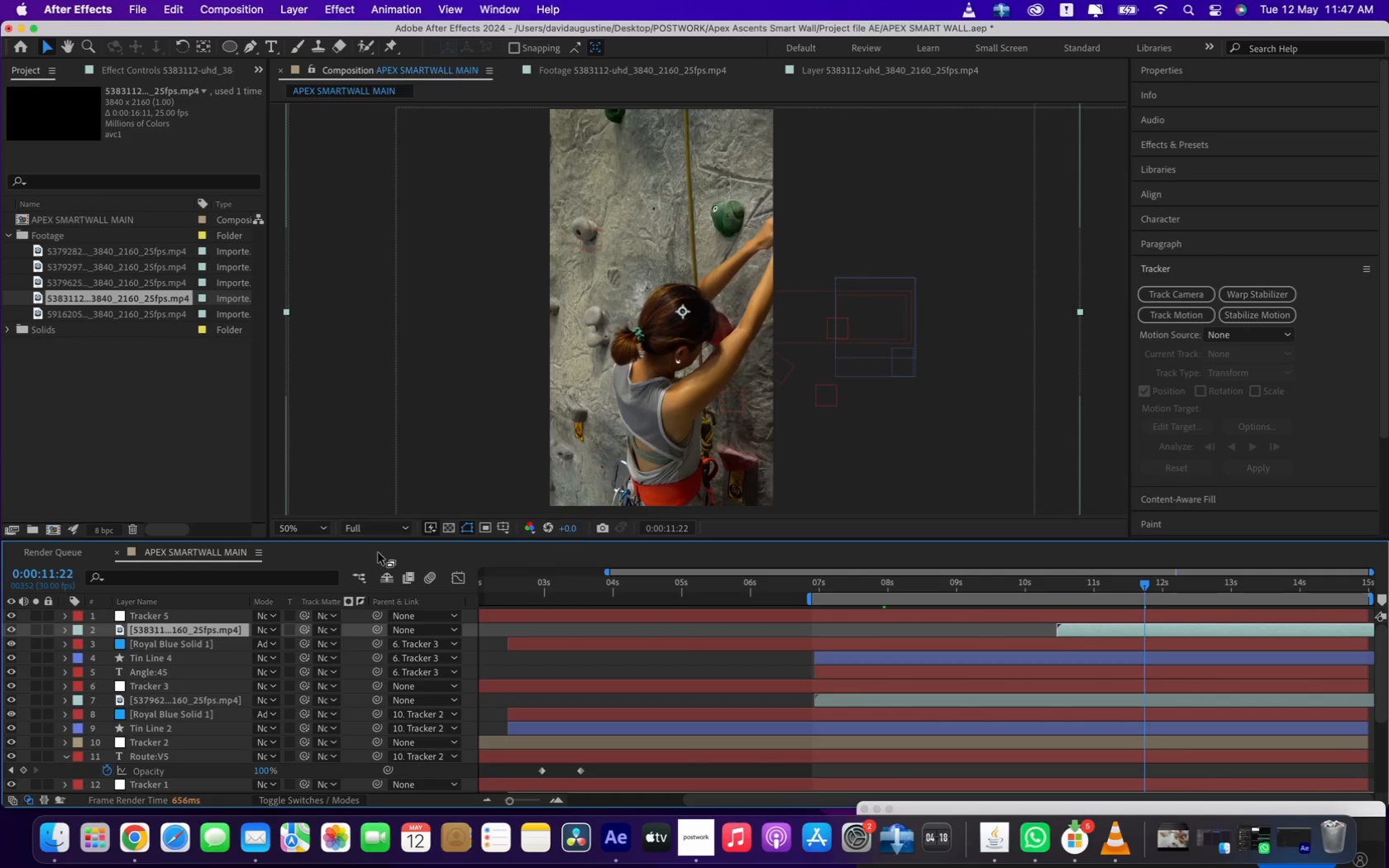 
left_click([196, 615])
 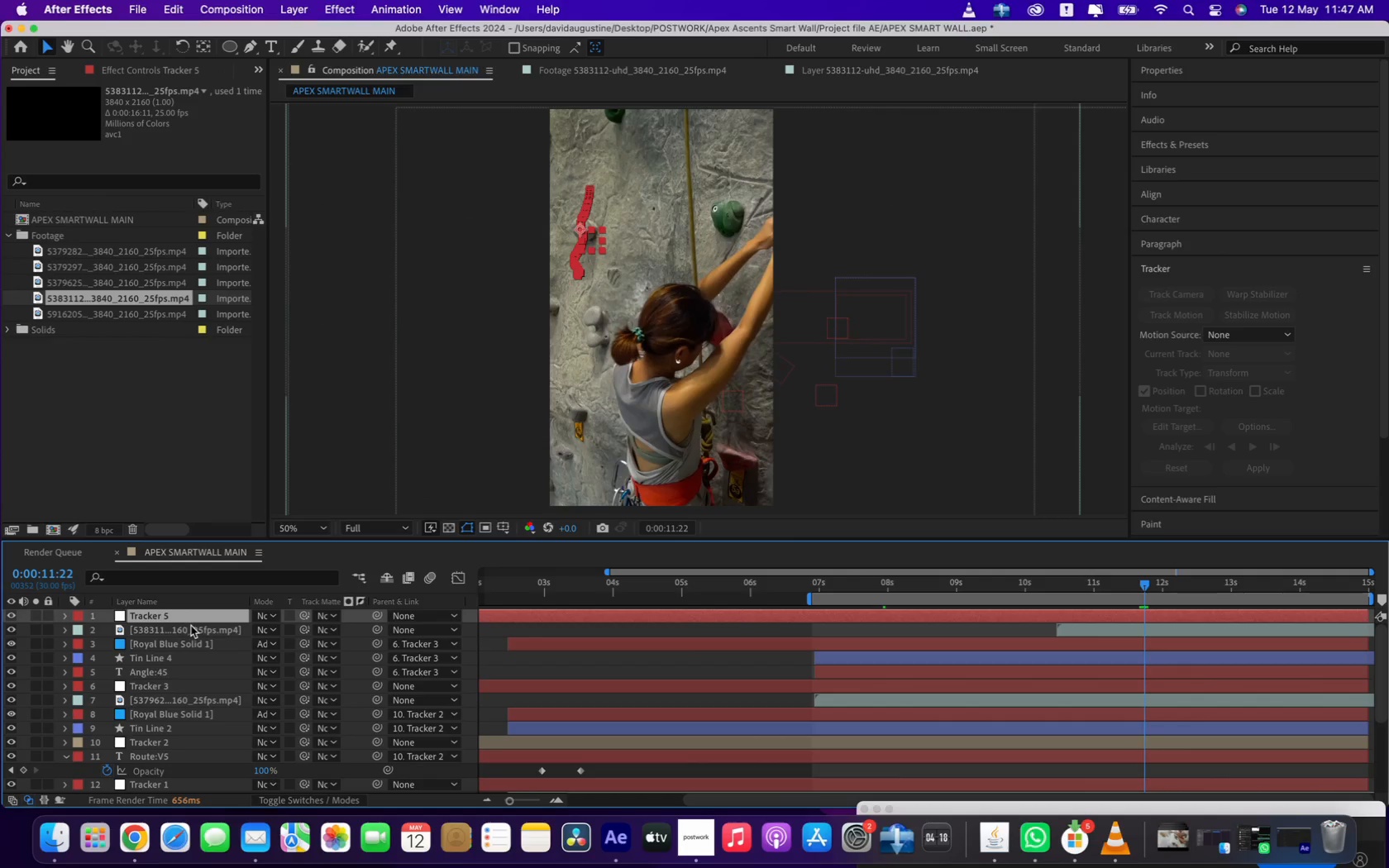 
left_click([191, 626])
 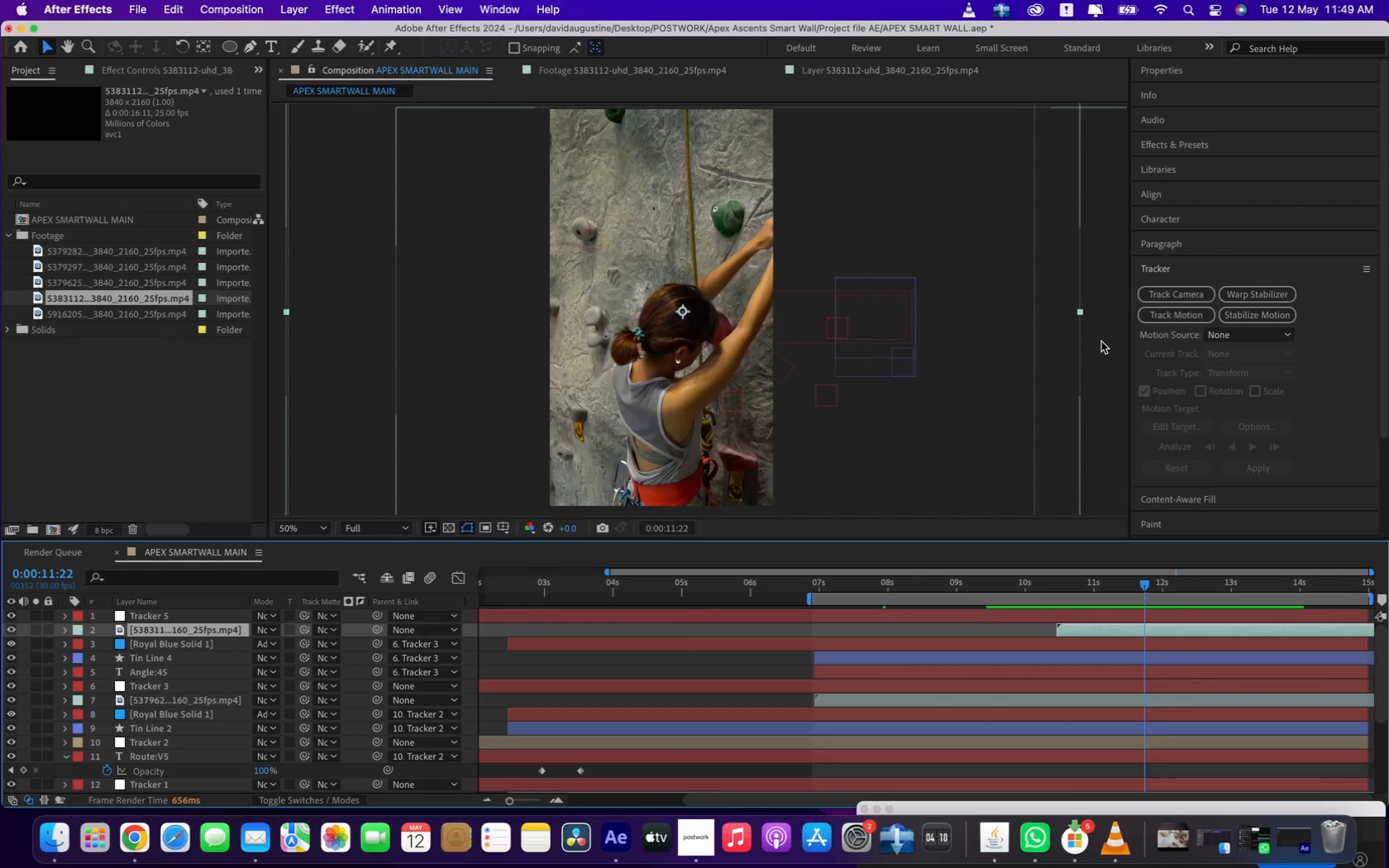 
wait(102.22)
 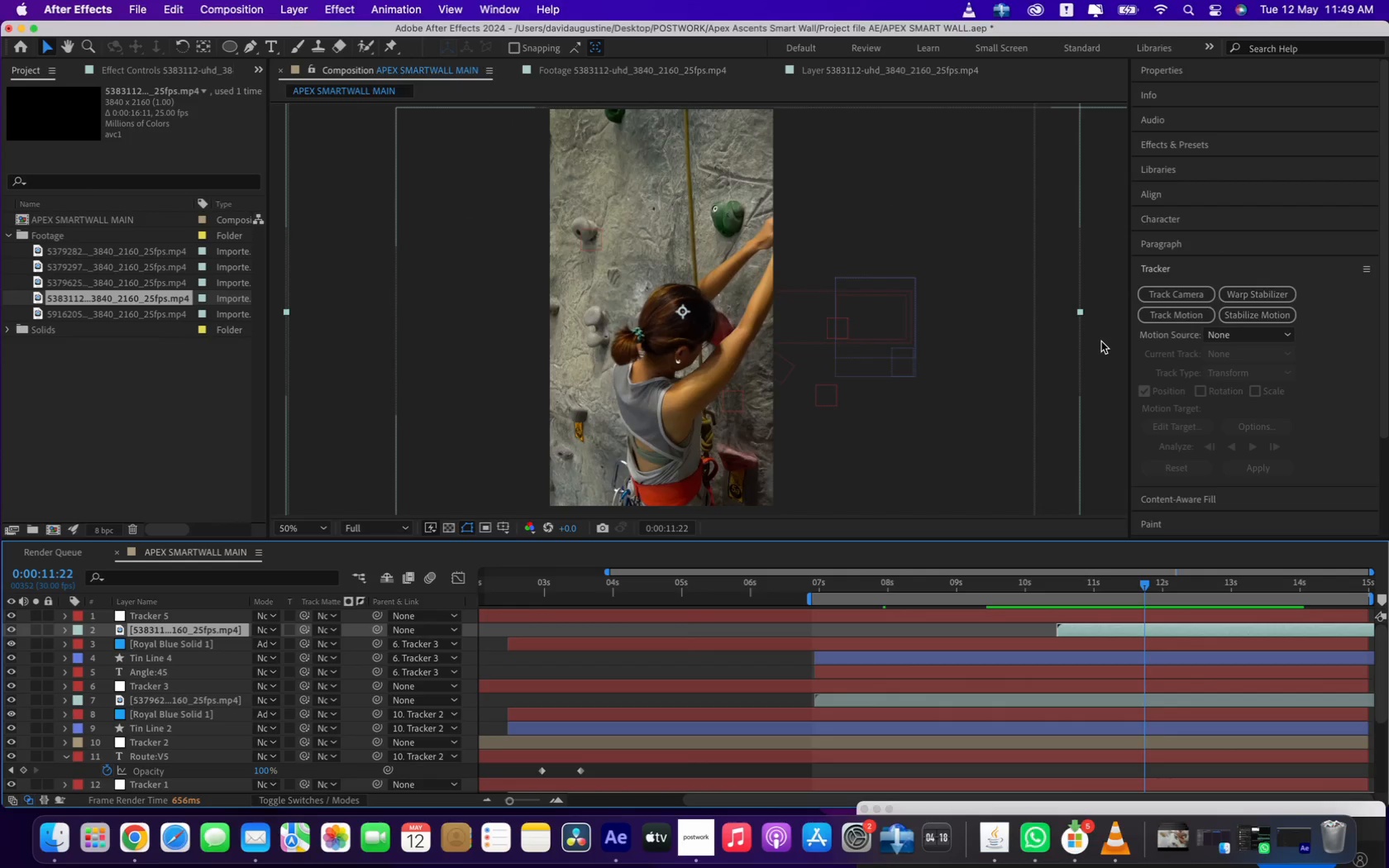 
left_click([155, 613])
 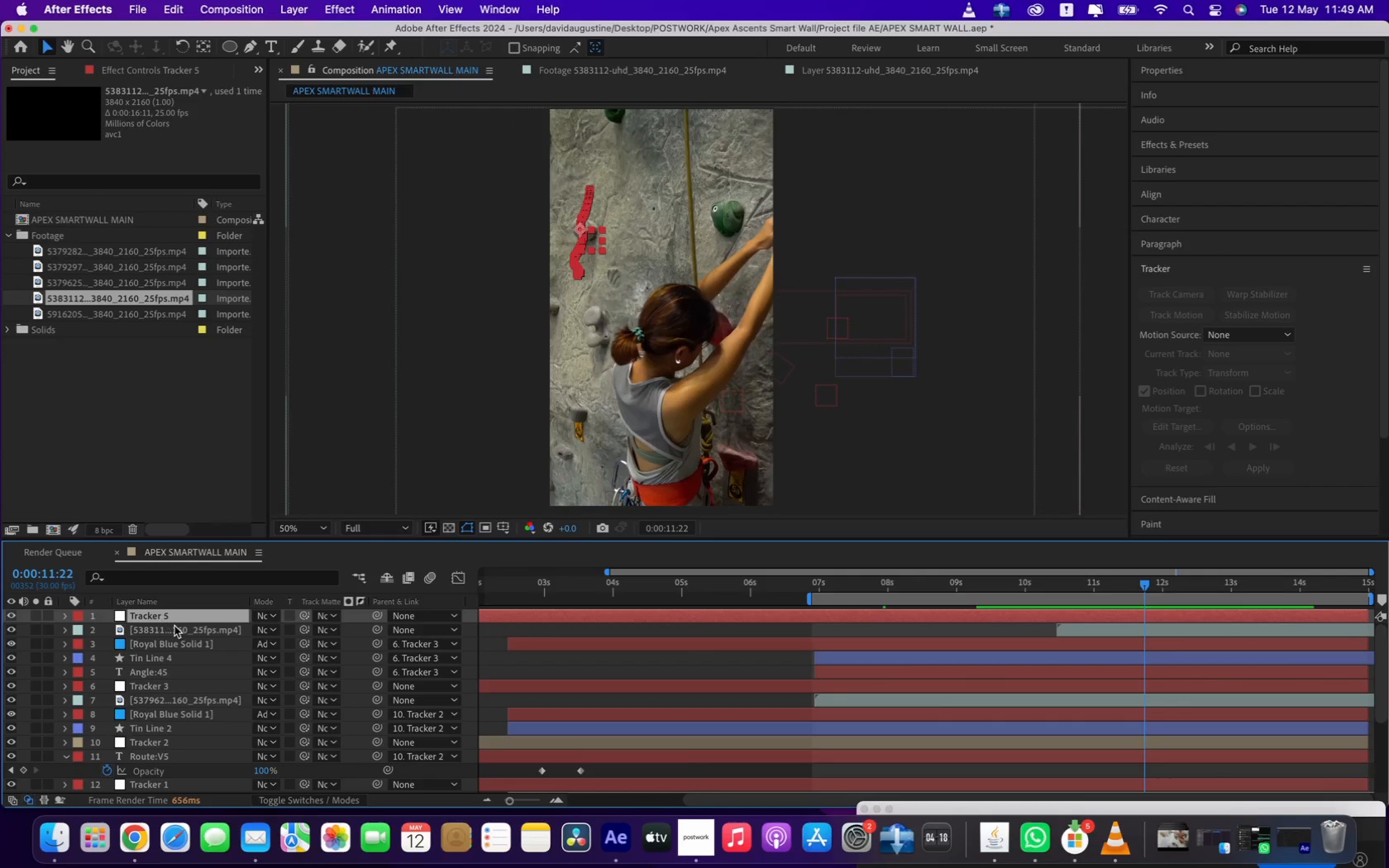 
left_click([174, 626])
 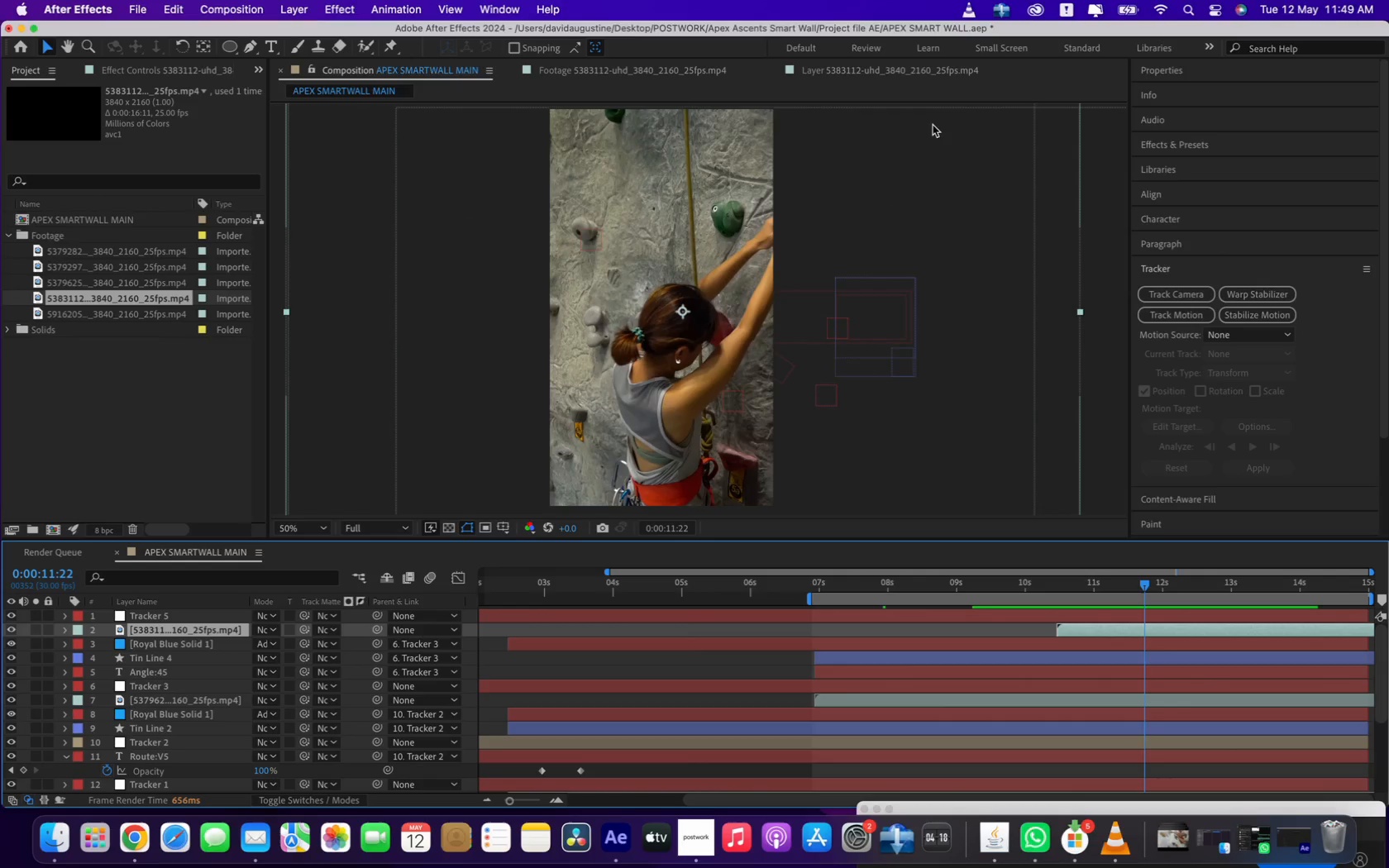 
left_click([928, 65])
 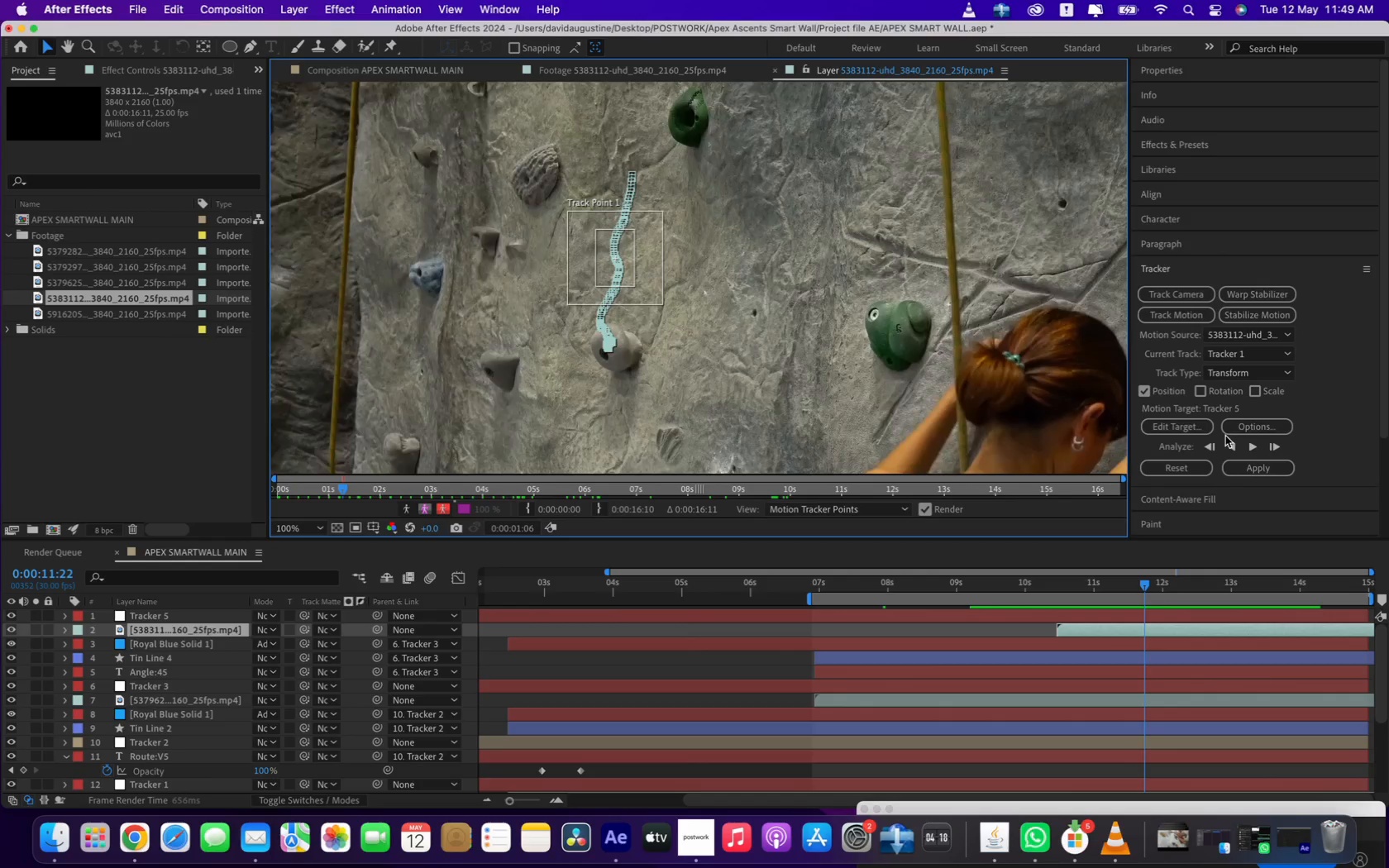 
left_click([1196, 432])
 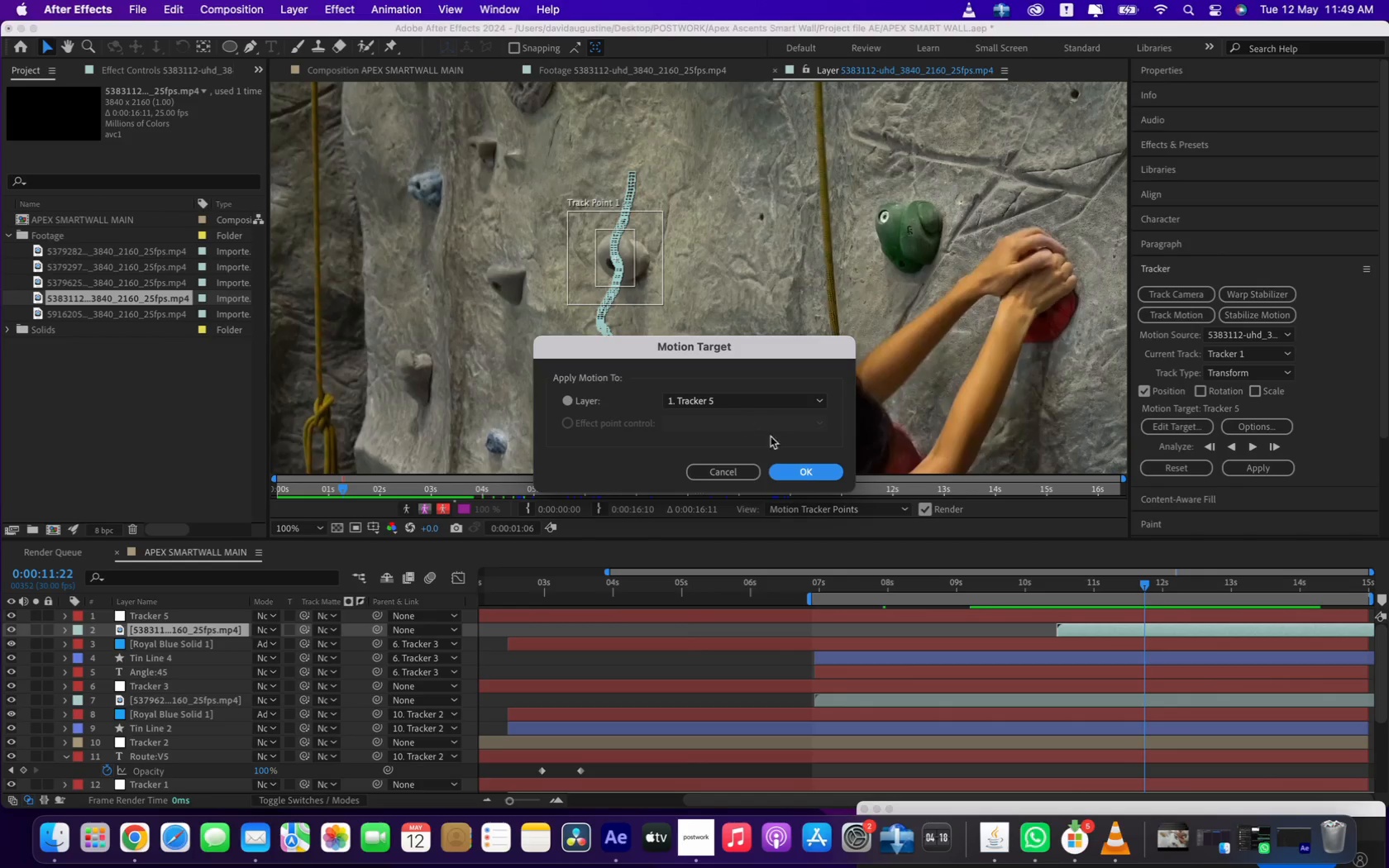 
left_click([807, 470])
 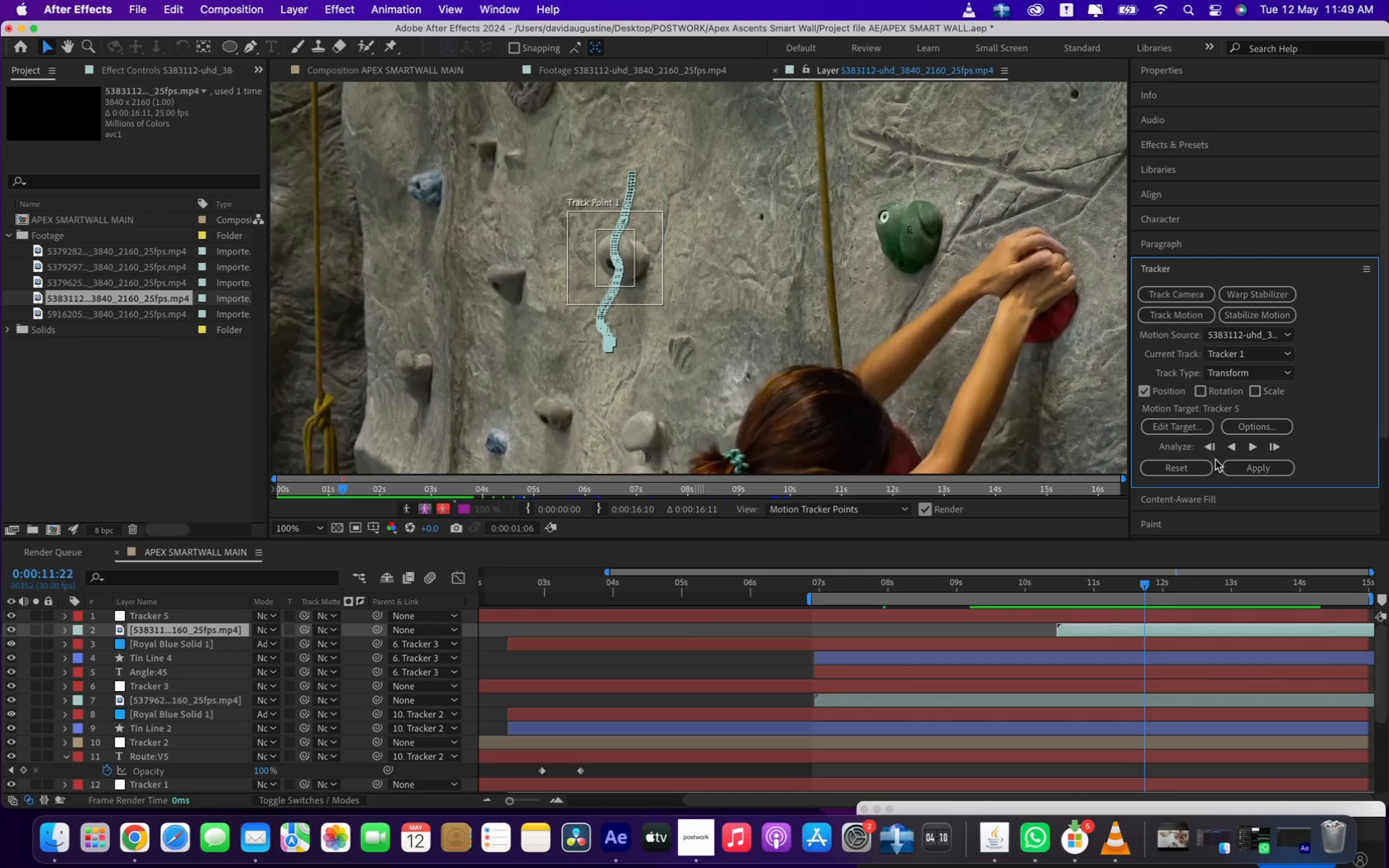 
left_click([1248, 465])
 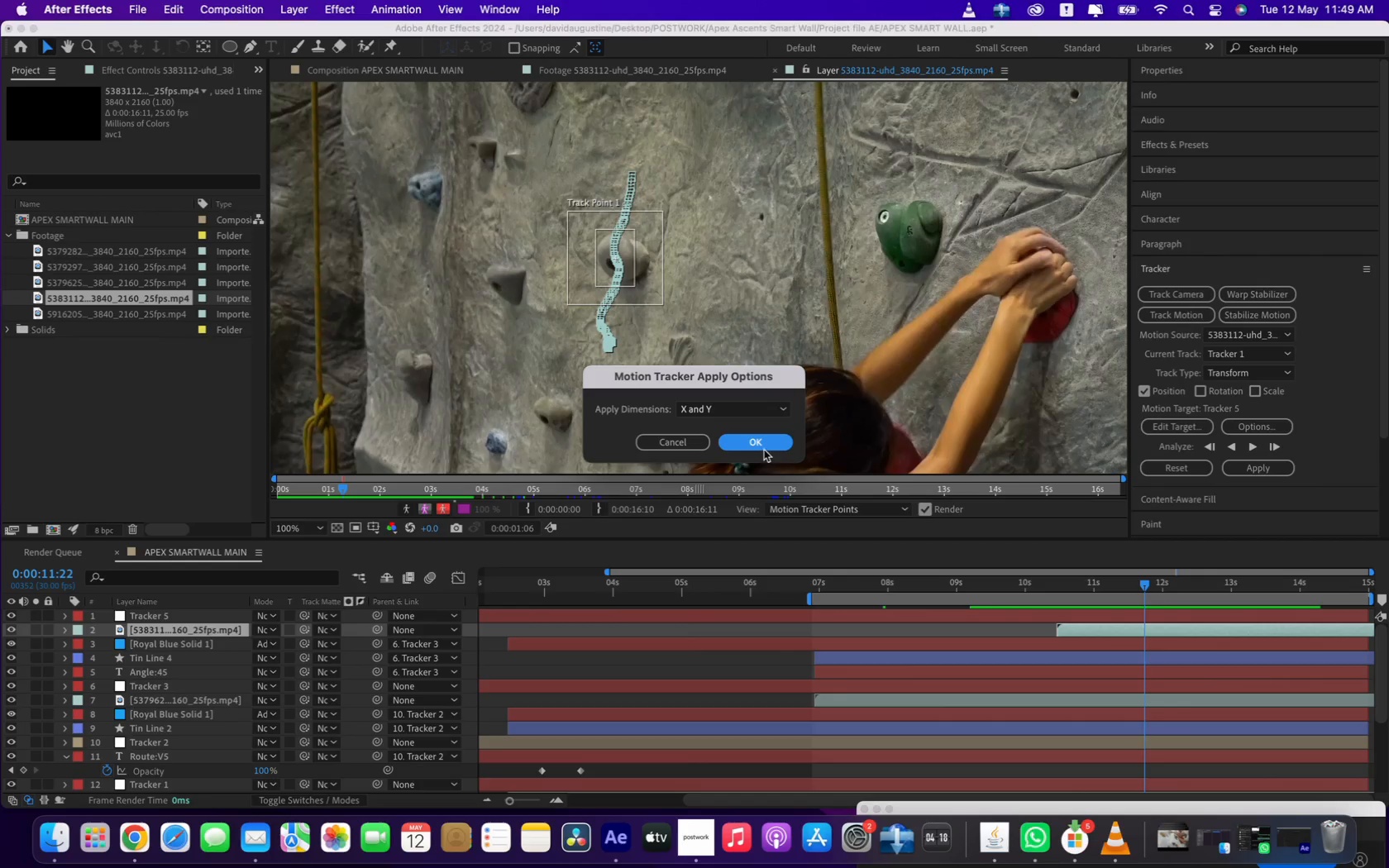 
left_click([762, 441])
 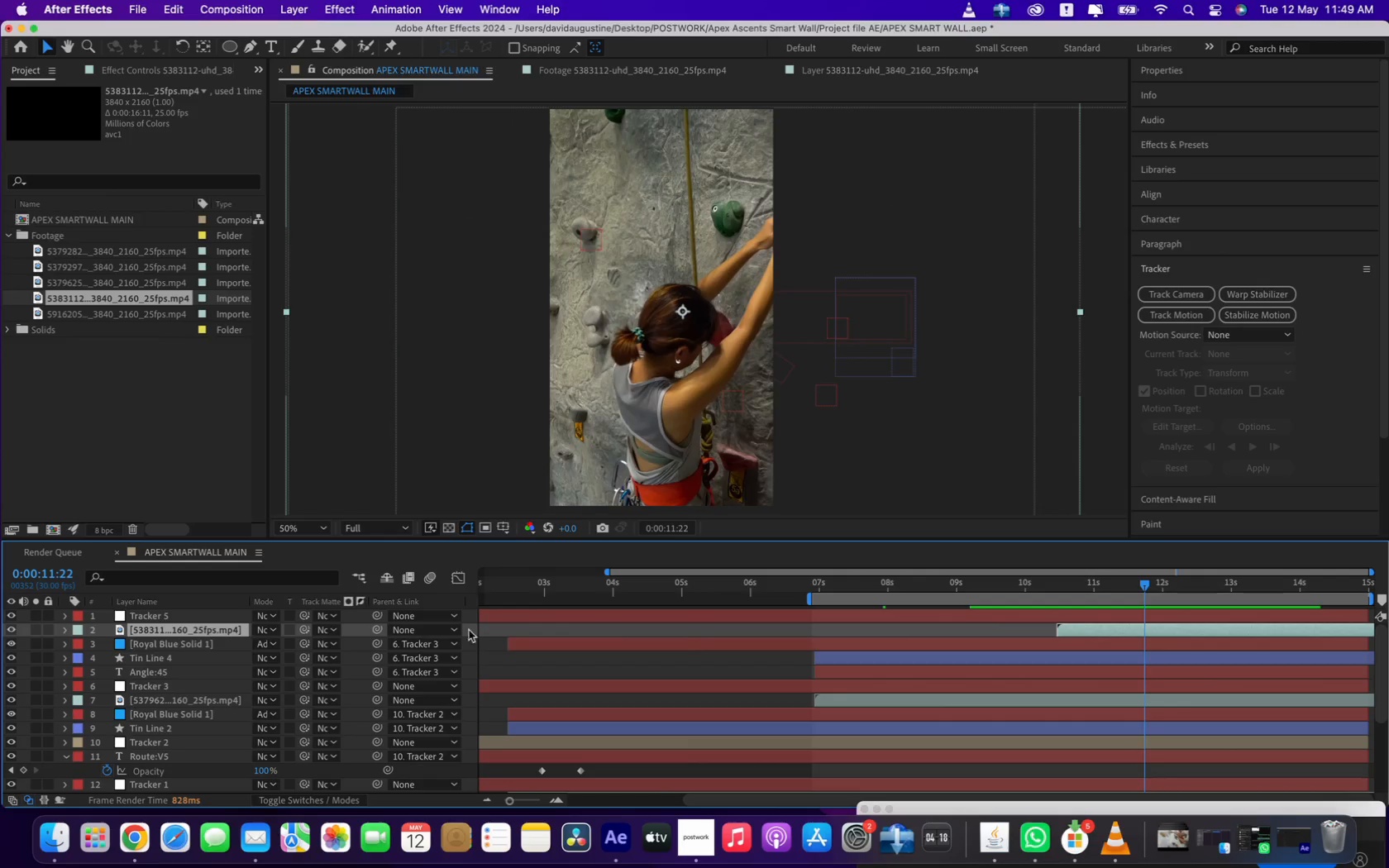 
wait(6.23)
 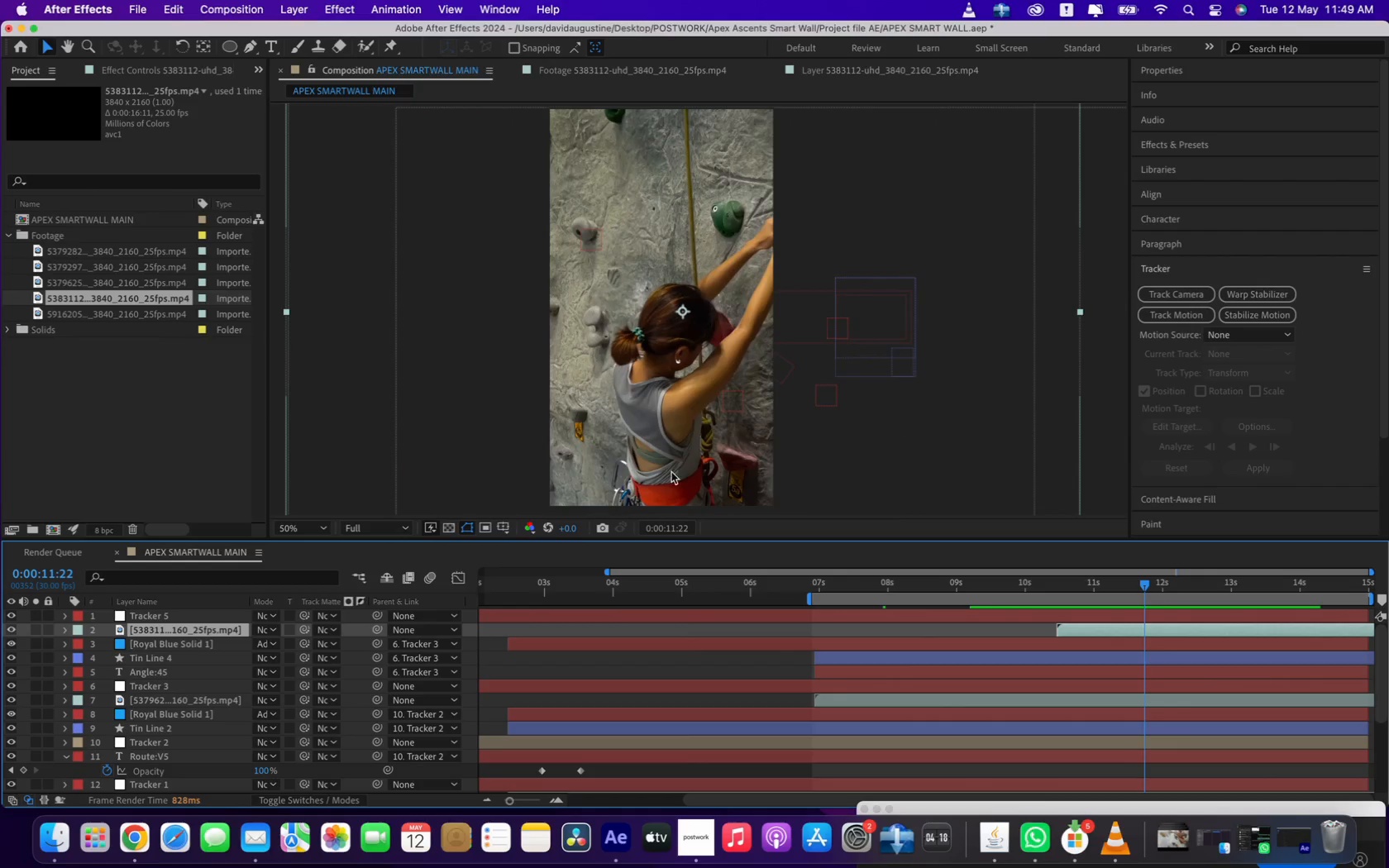 
left_click_drag(start_coordinate=[1047, 584], to_coordinate=[919, 584])
 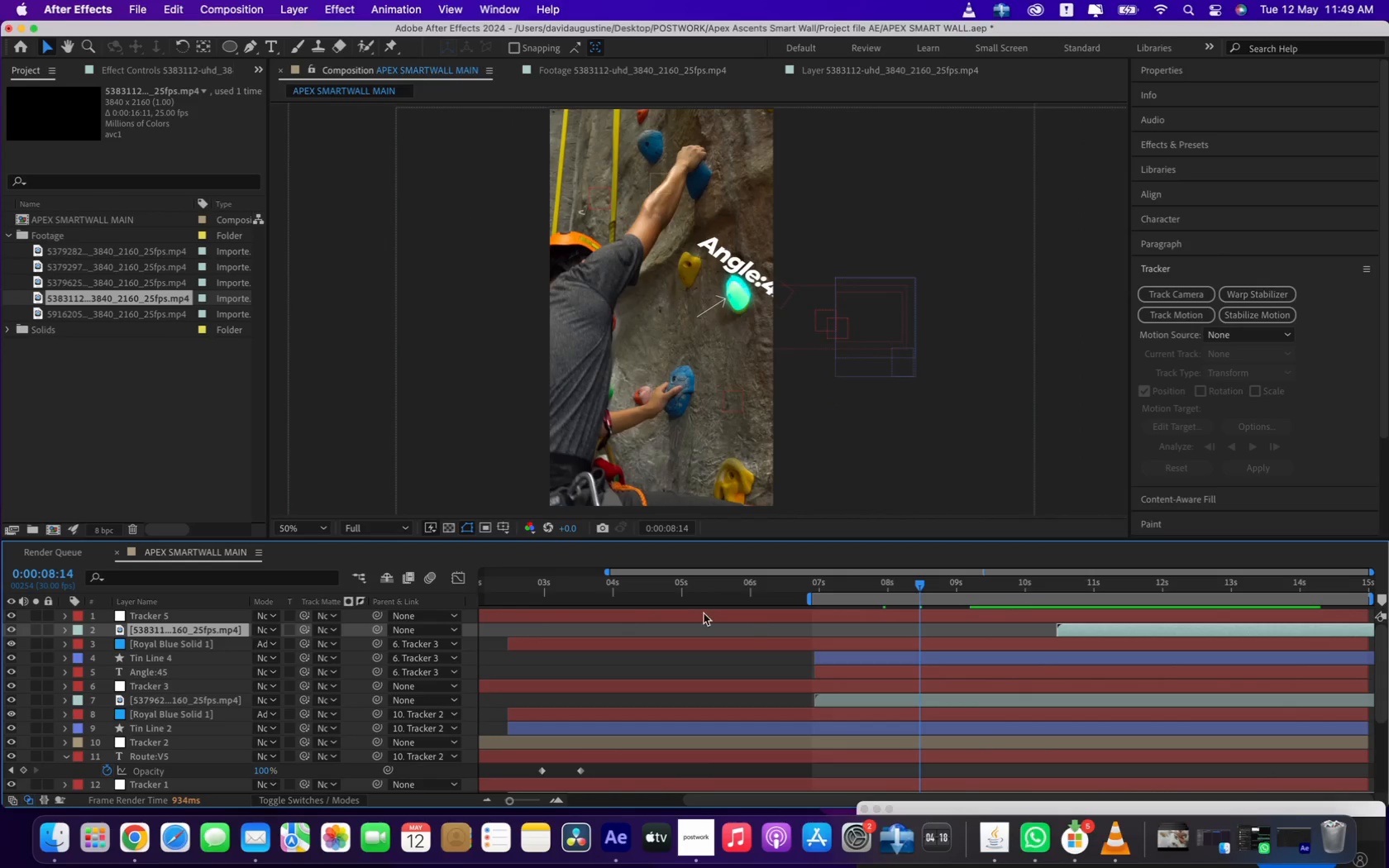 
left_click([637, 598])
 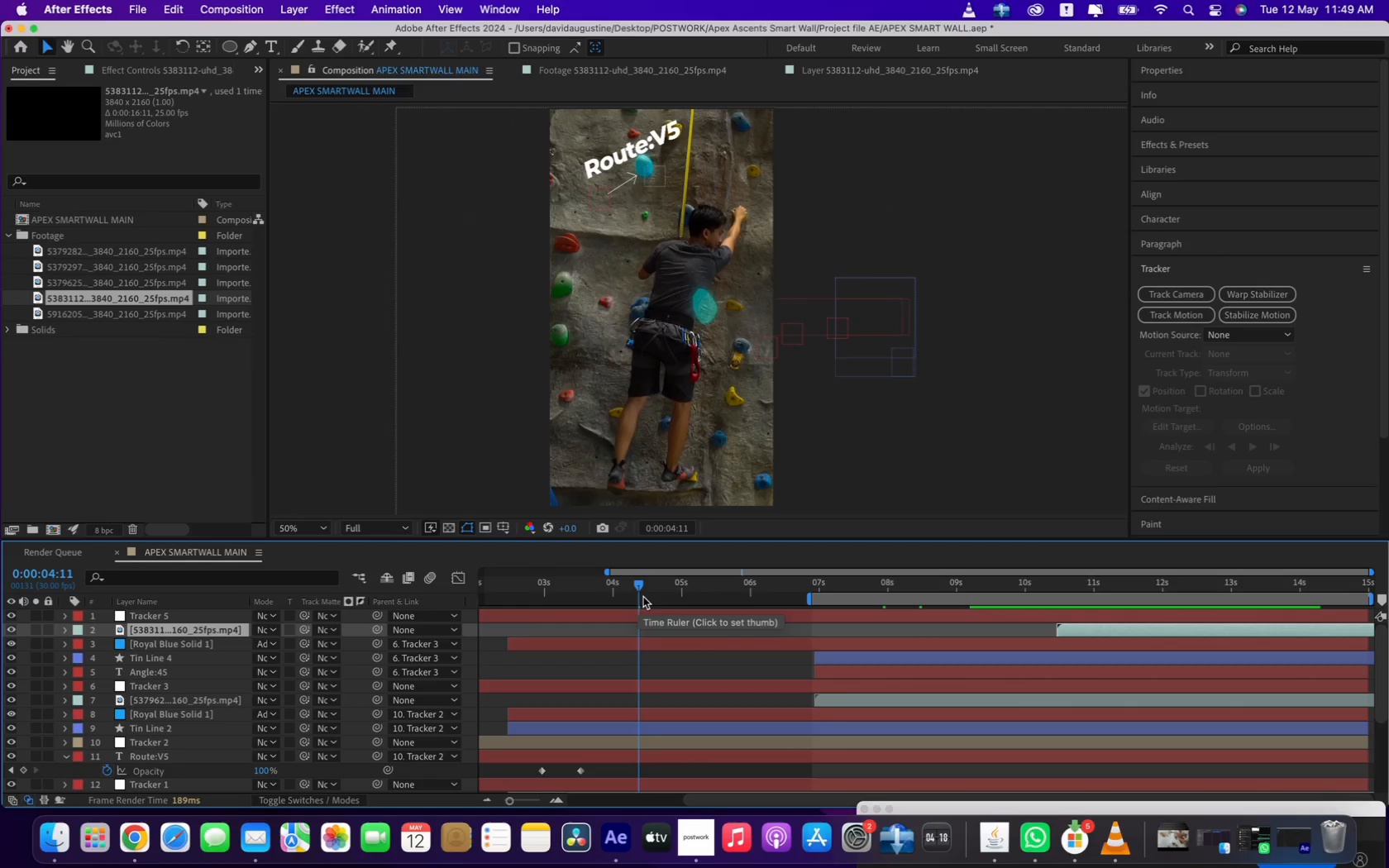 
left_click([588, 601])
 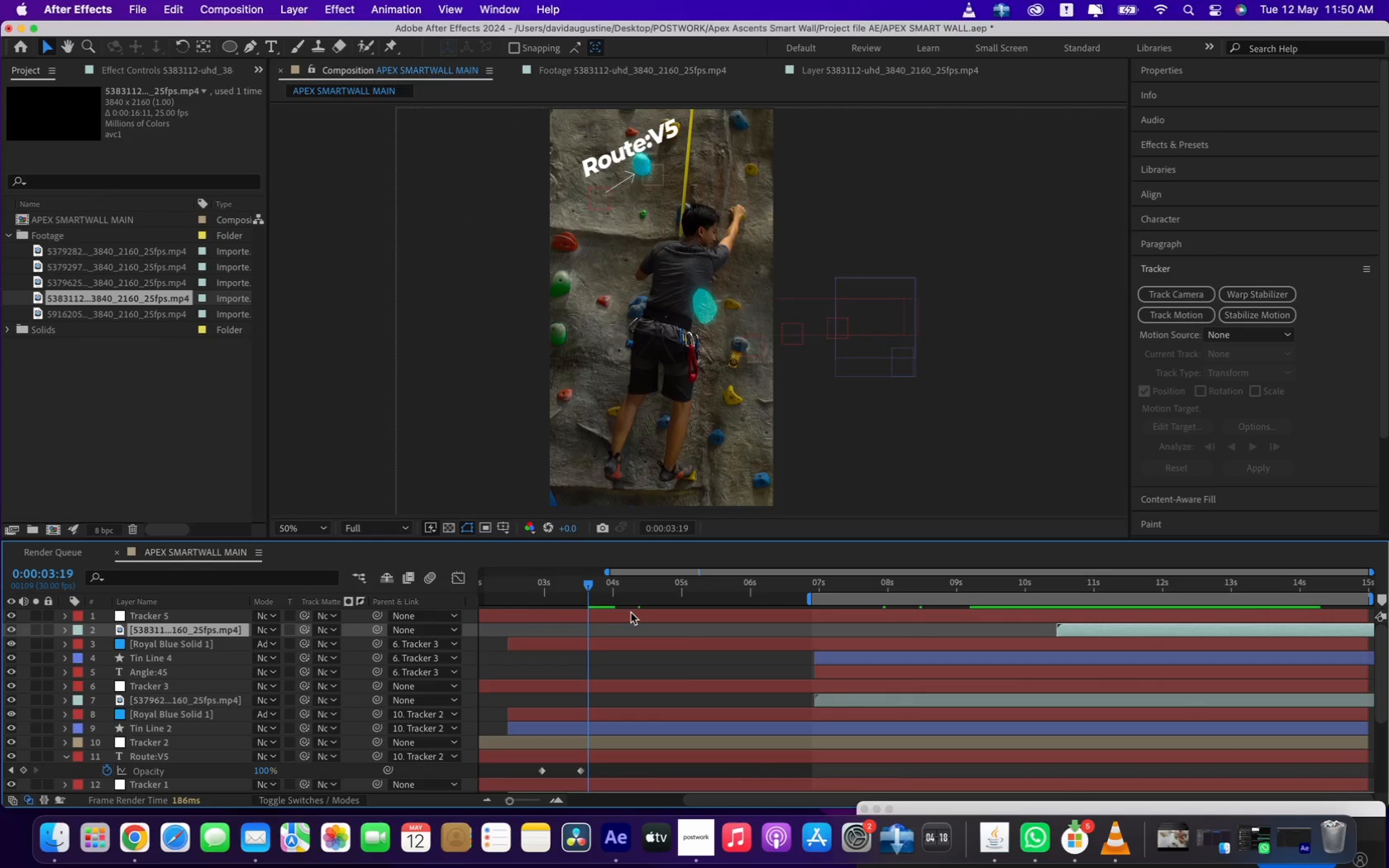 
wait(17.49)
 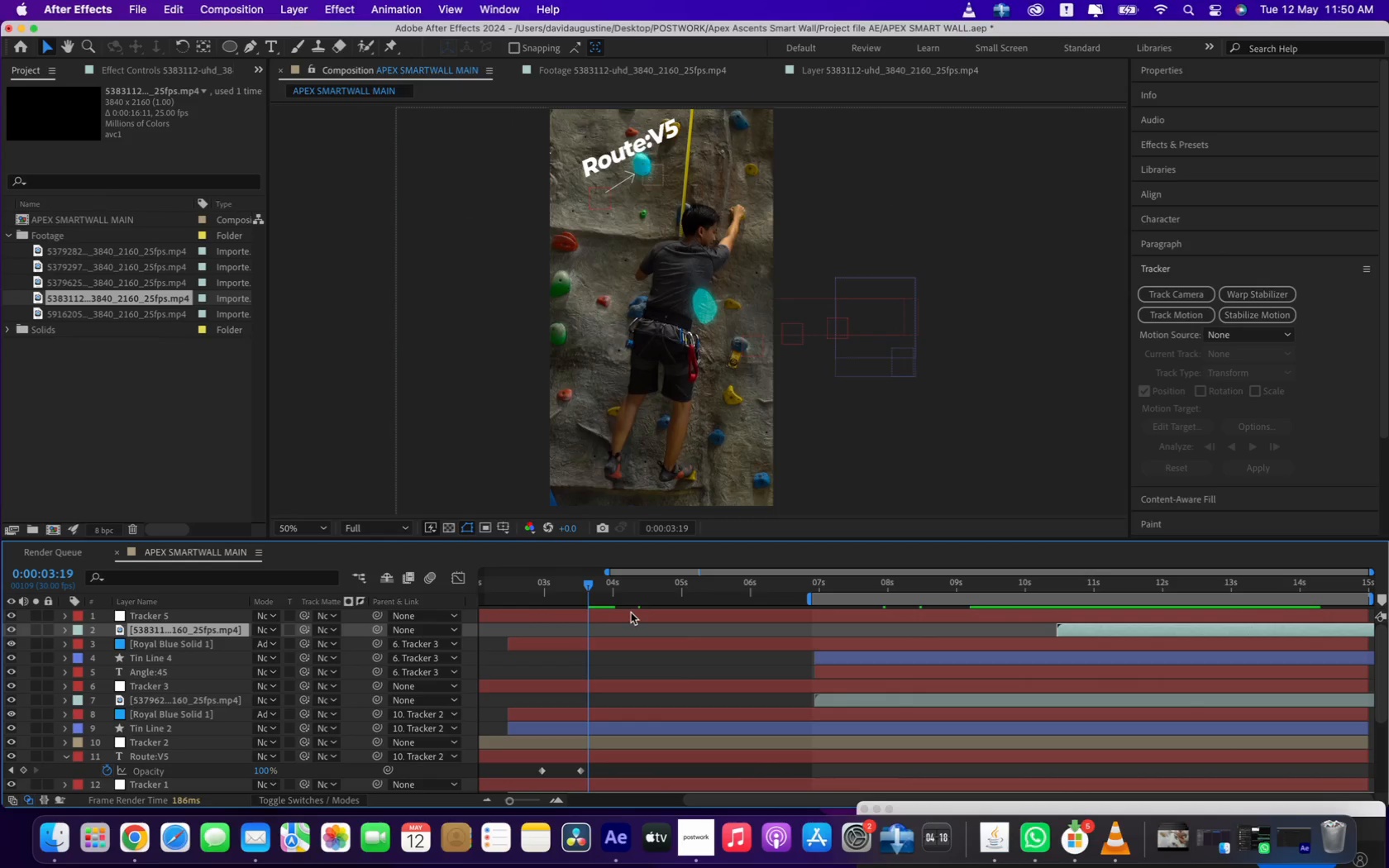 
left_click([594, 725])
 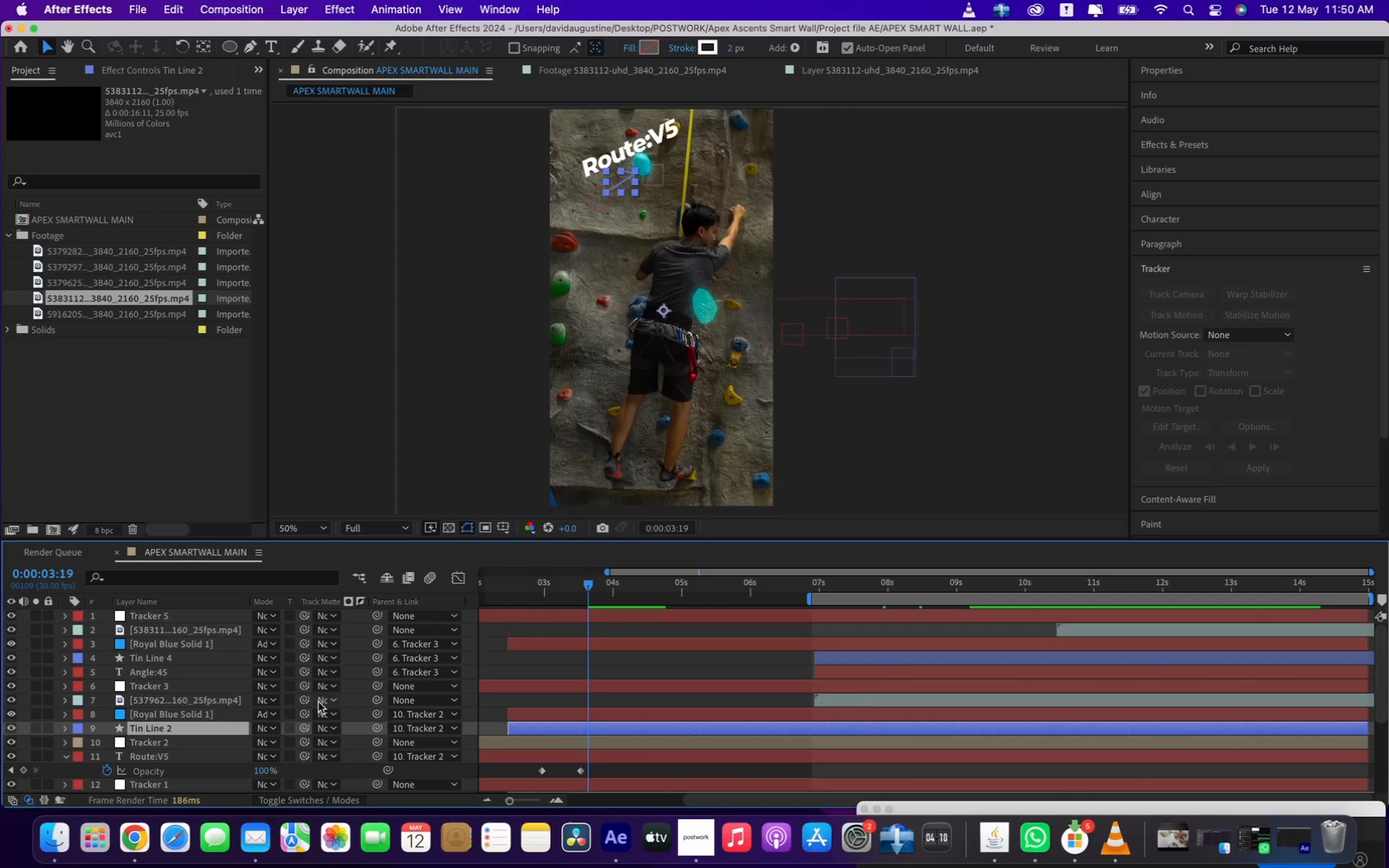 
left_click([212, 710])
 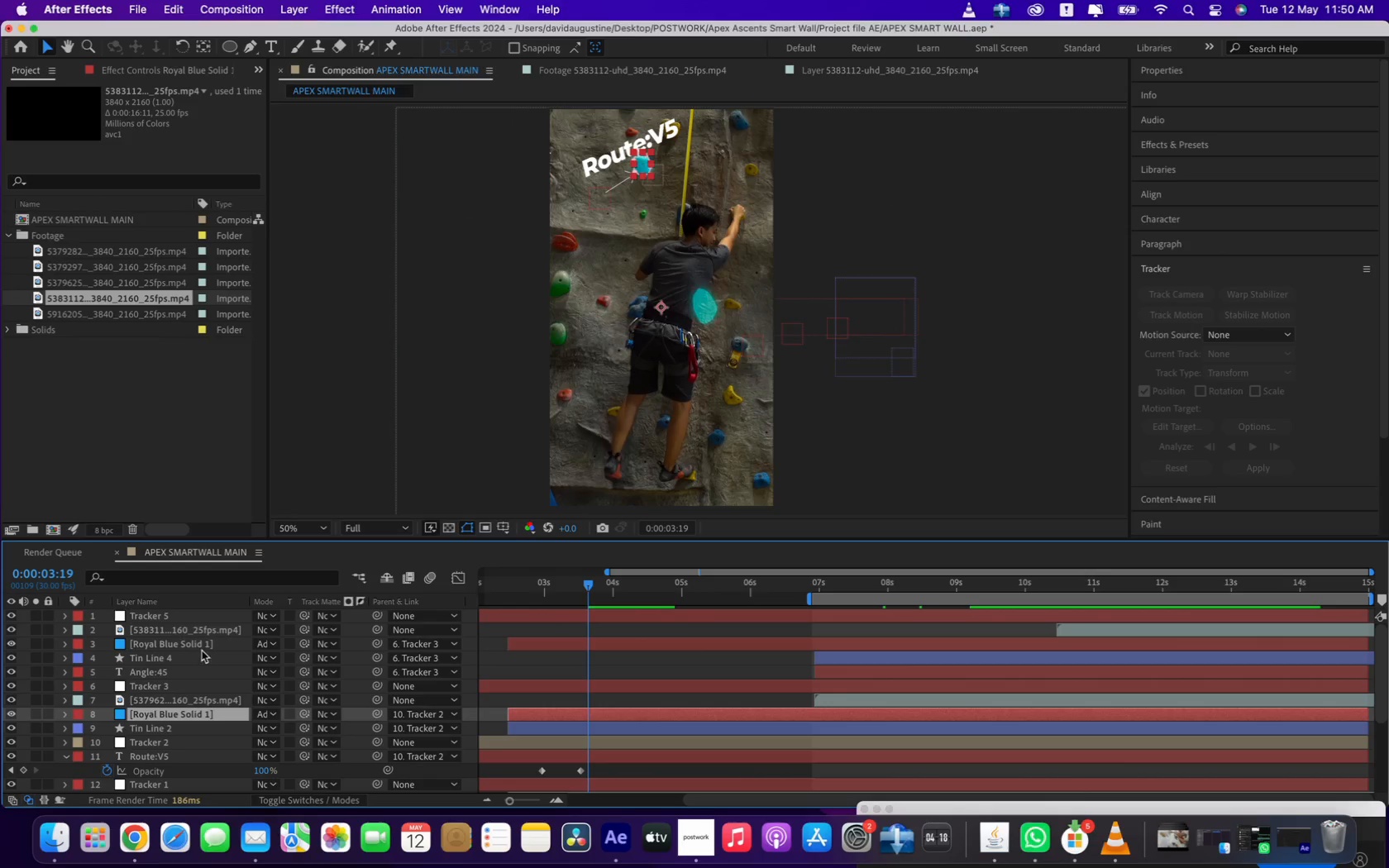 
left_click([194, 642])
 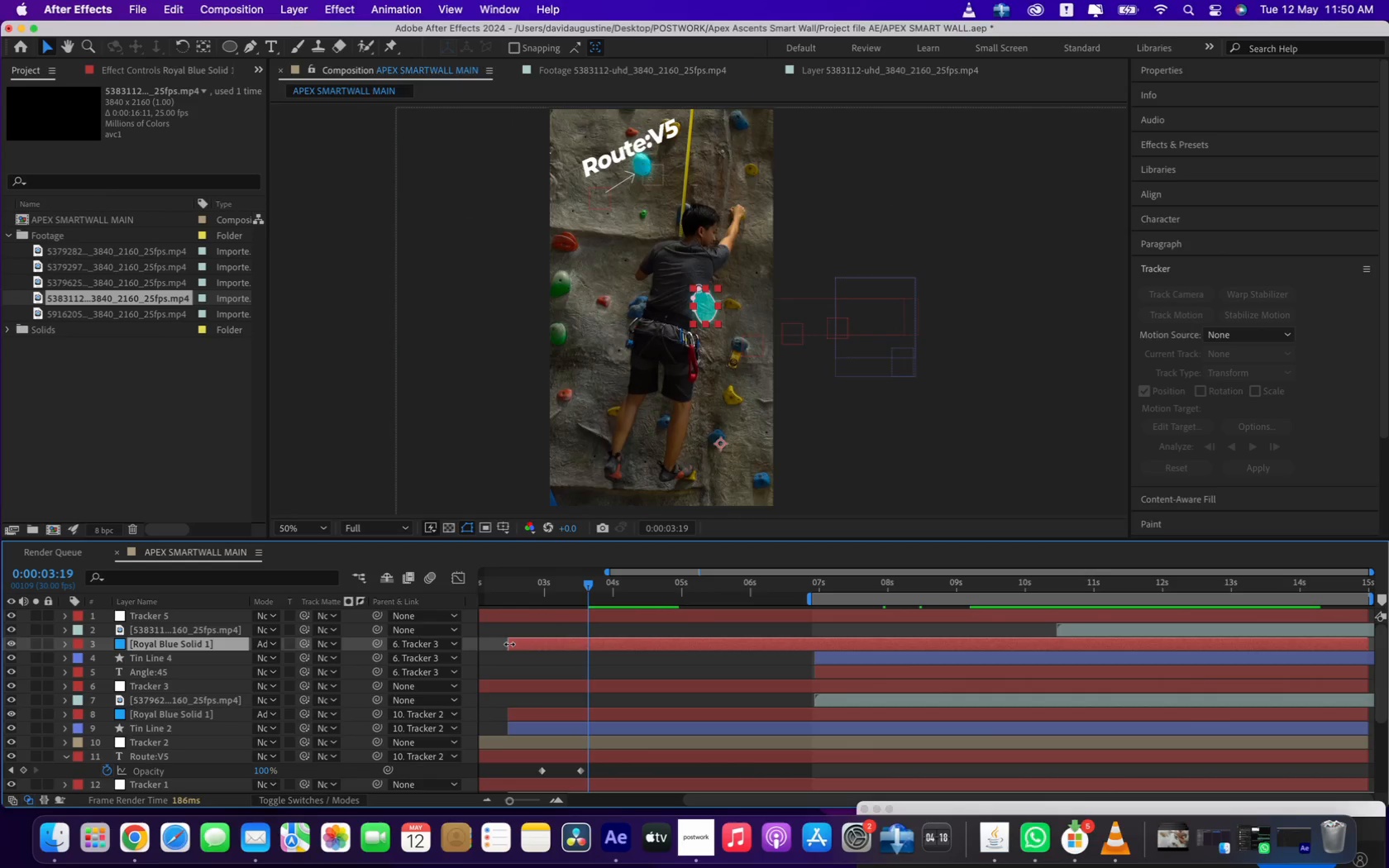 
left_click_drag(start_coordinate=[509, 642], to_coordinate=[816, 677])
 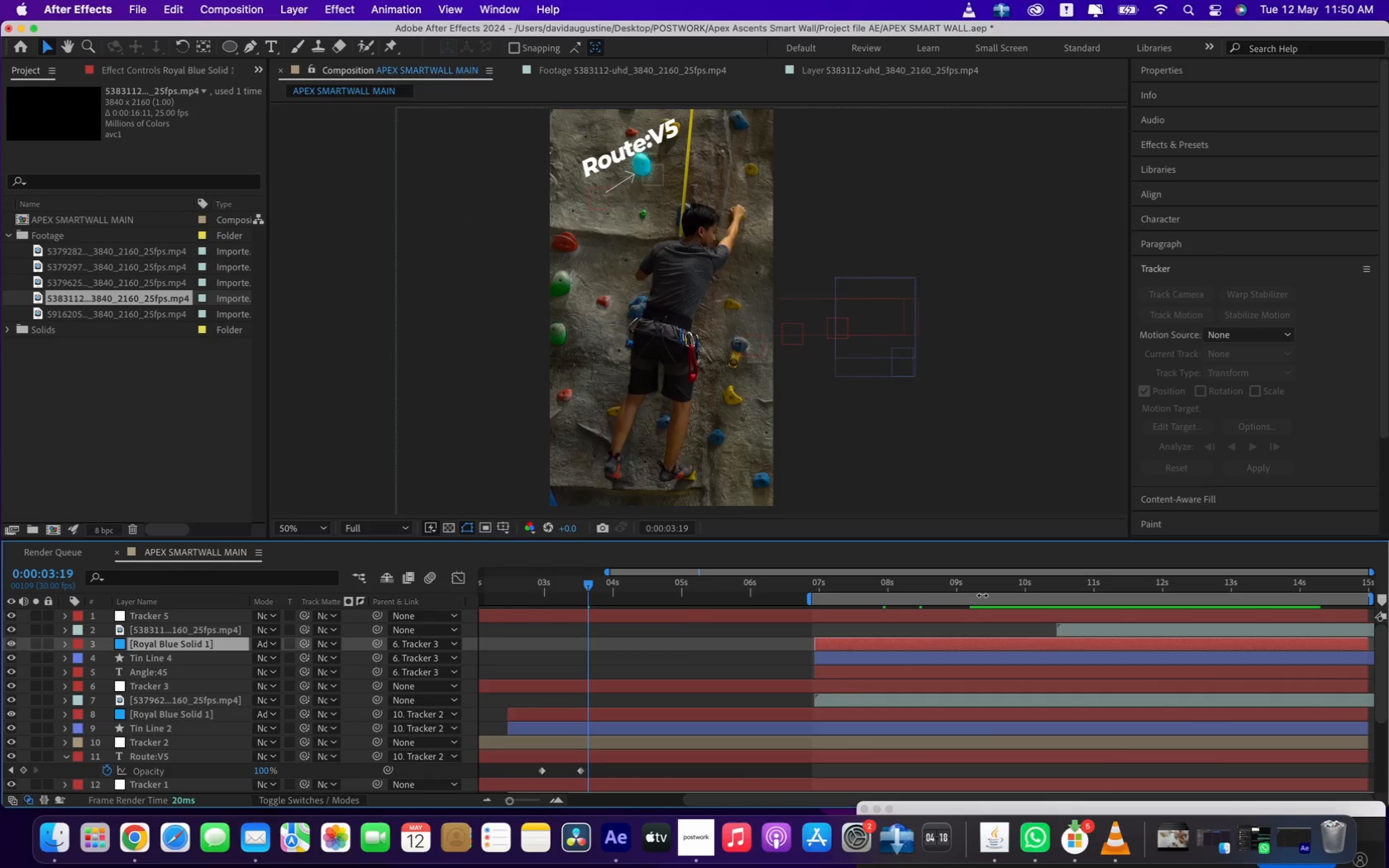 
left_click([986, 588])
 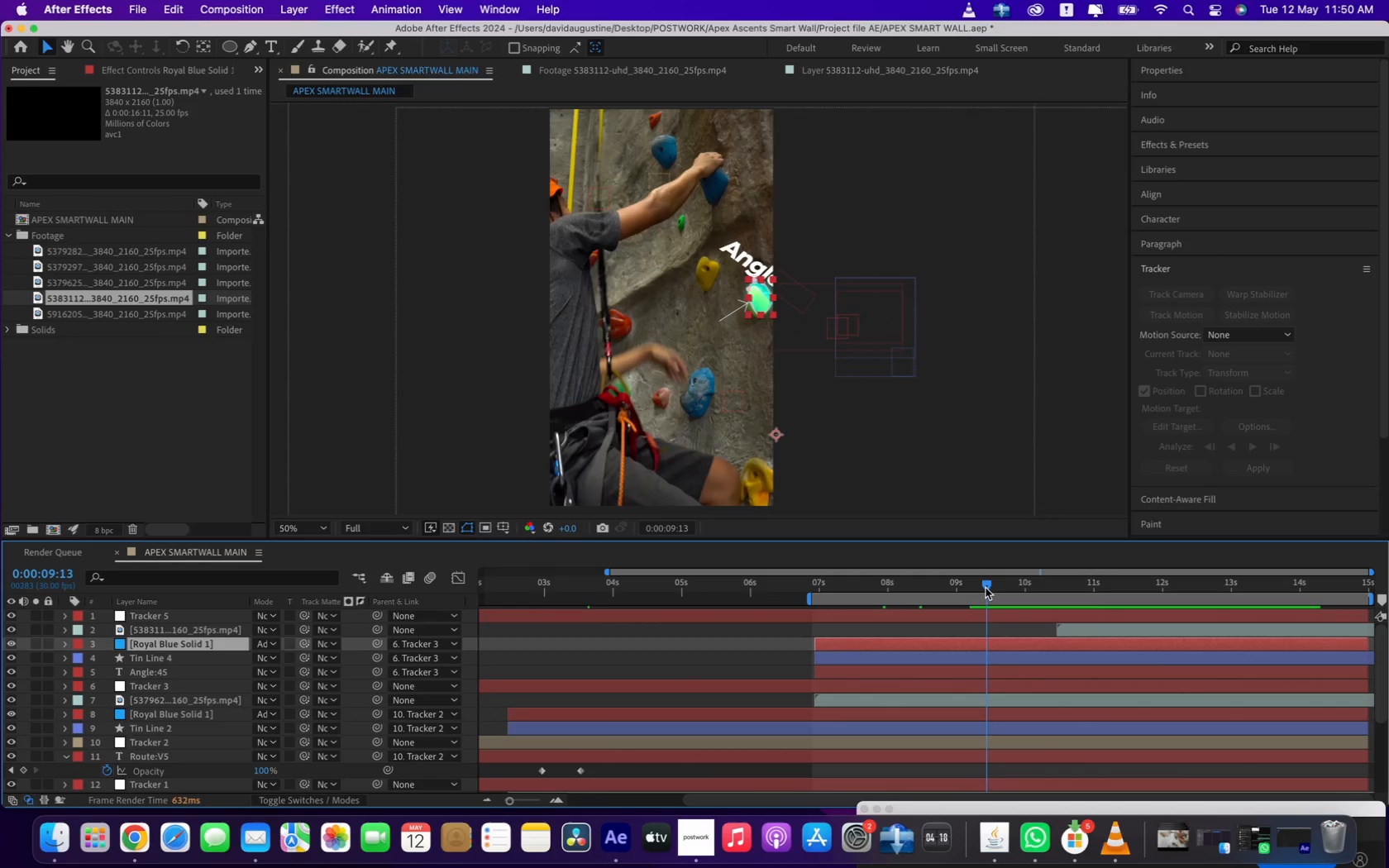 
left_click_drag(start_coordinate=[986, 588], to_coordinate=[1069, 589])
 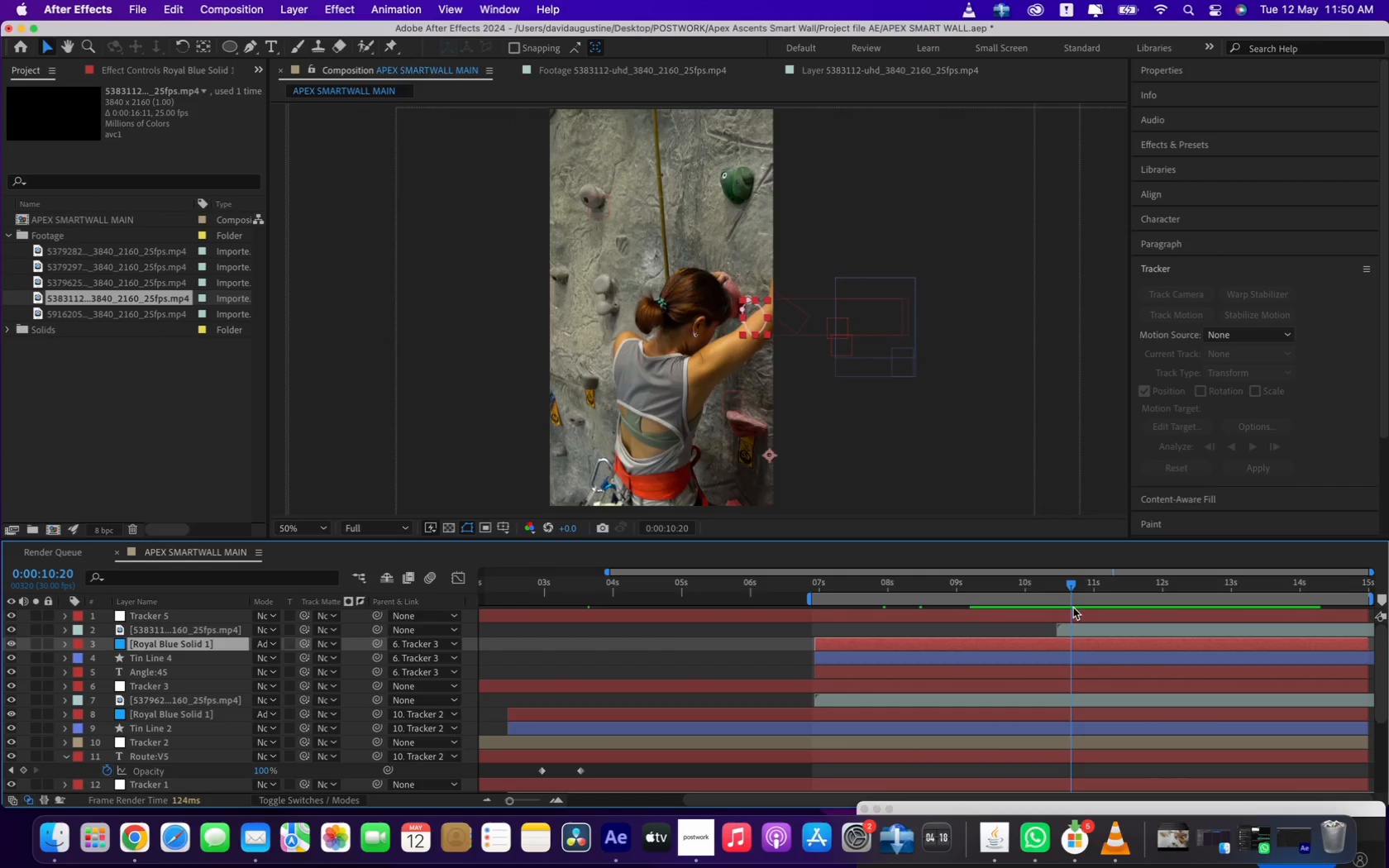 
left_click([1072, 629])
 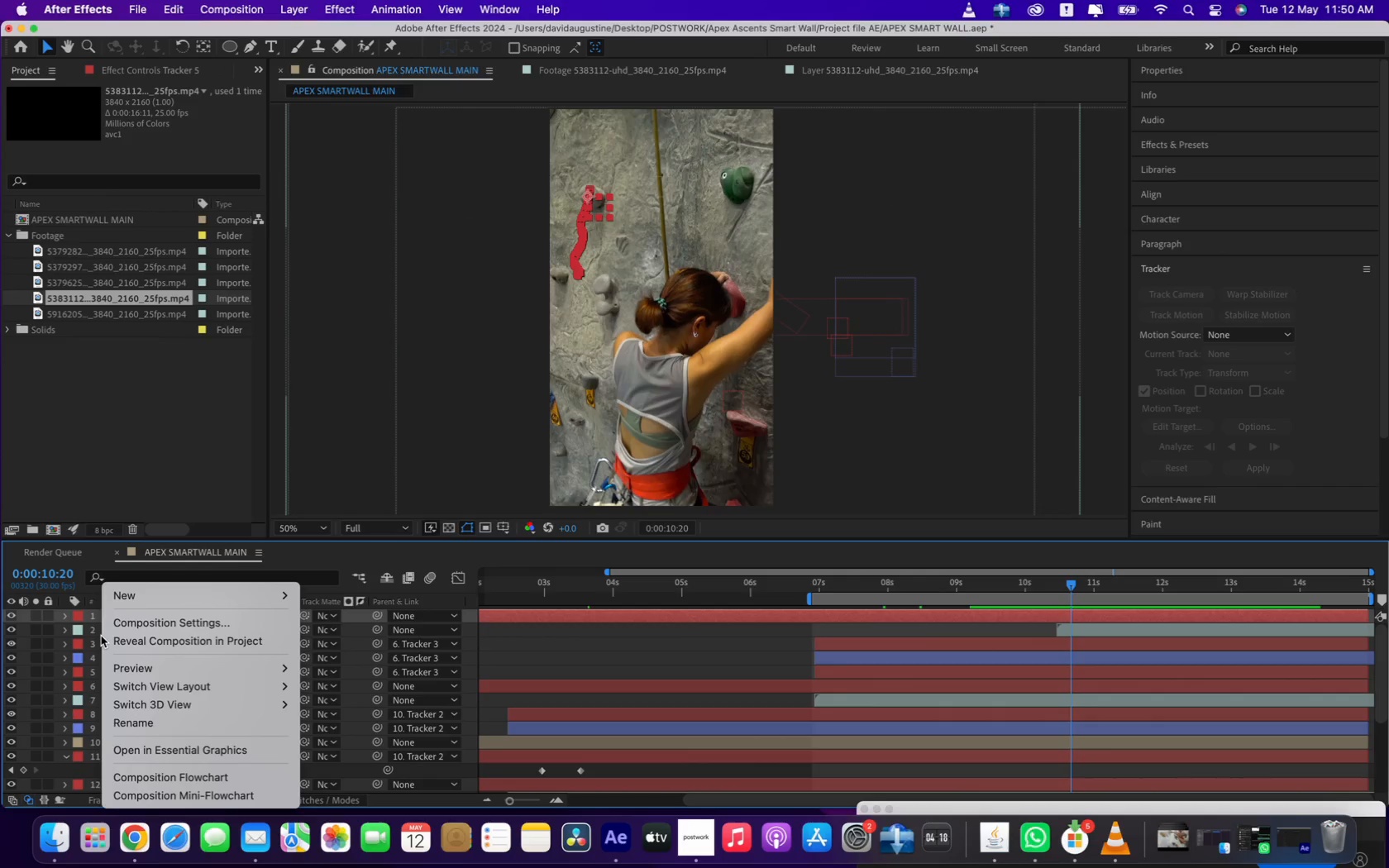 
wait(5.68)
 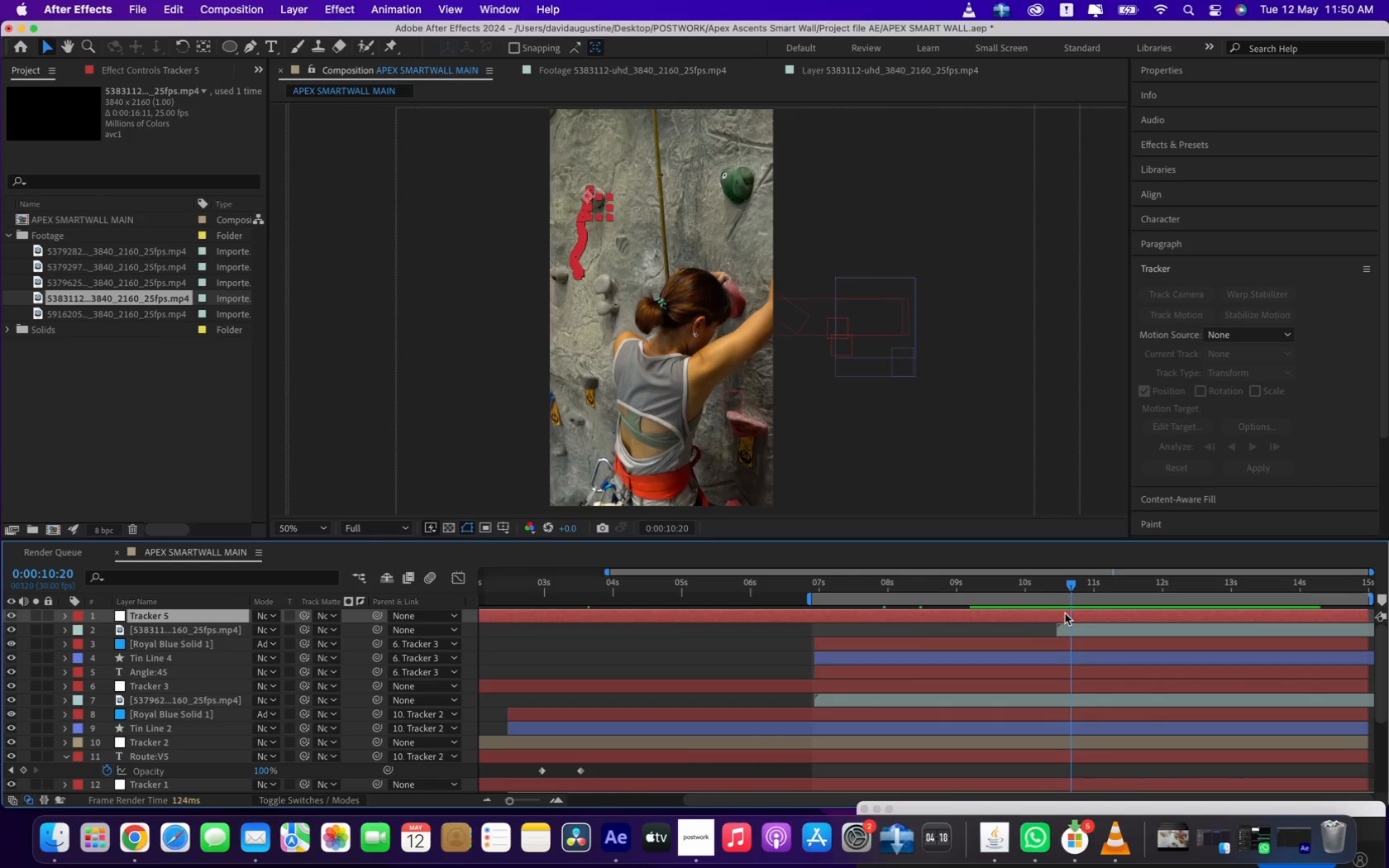 
left_click([328, 622])
 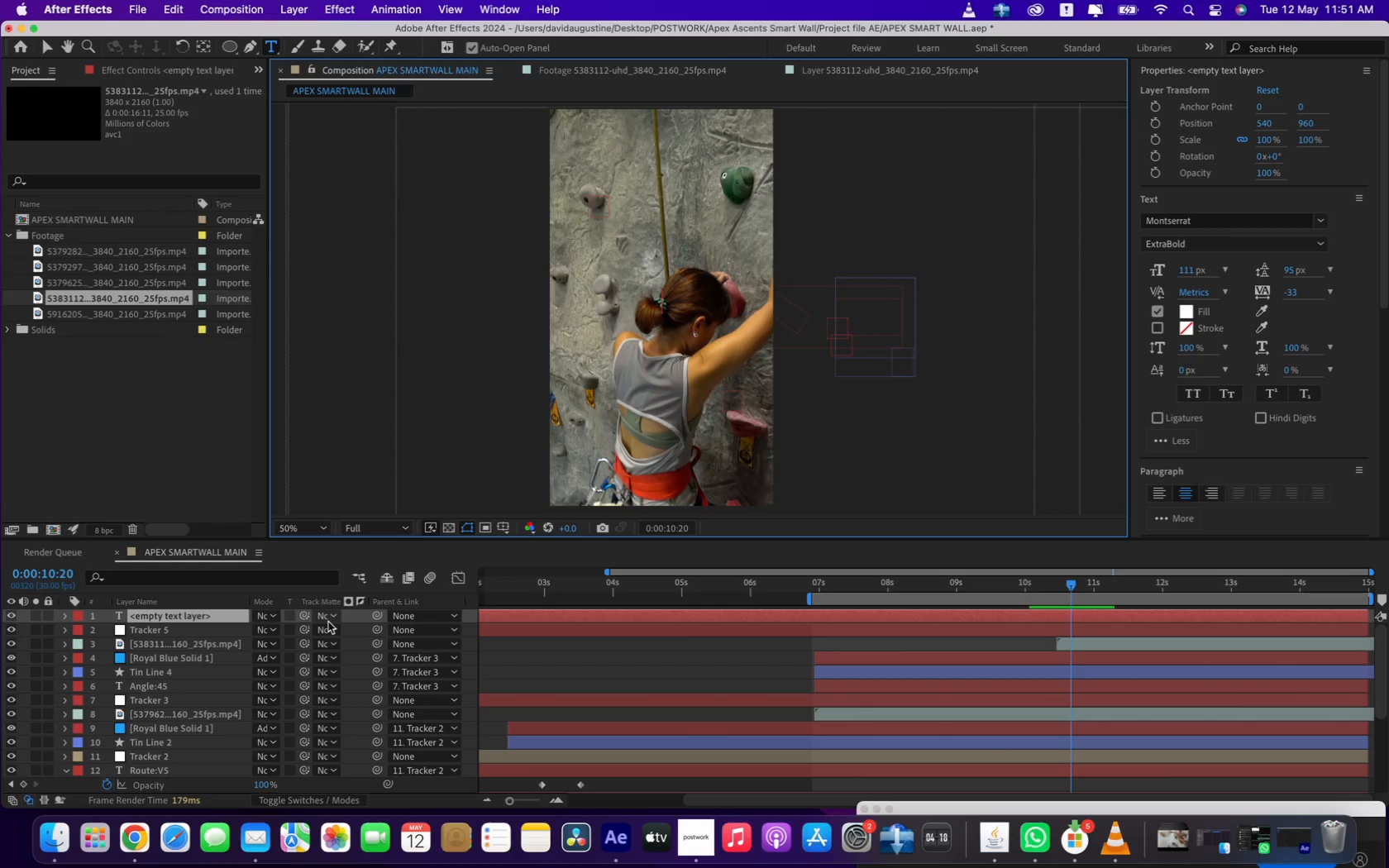 
wait(28.38)
 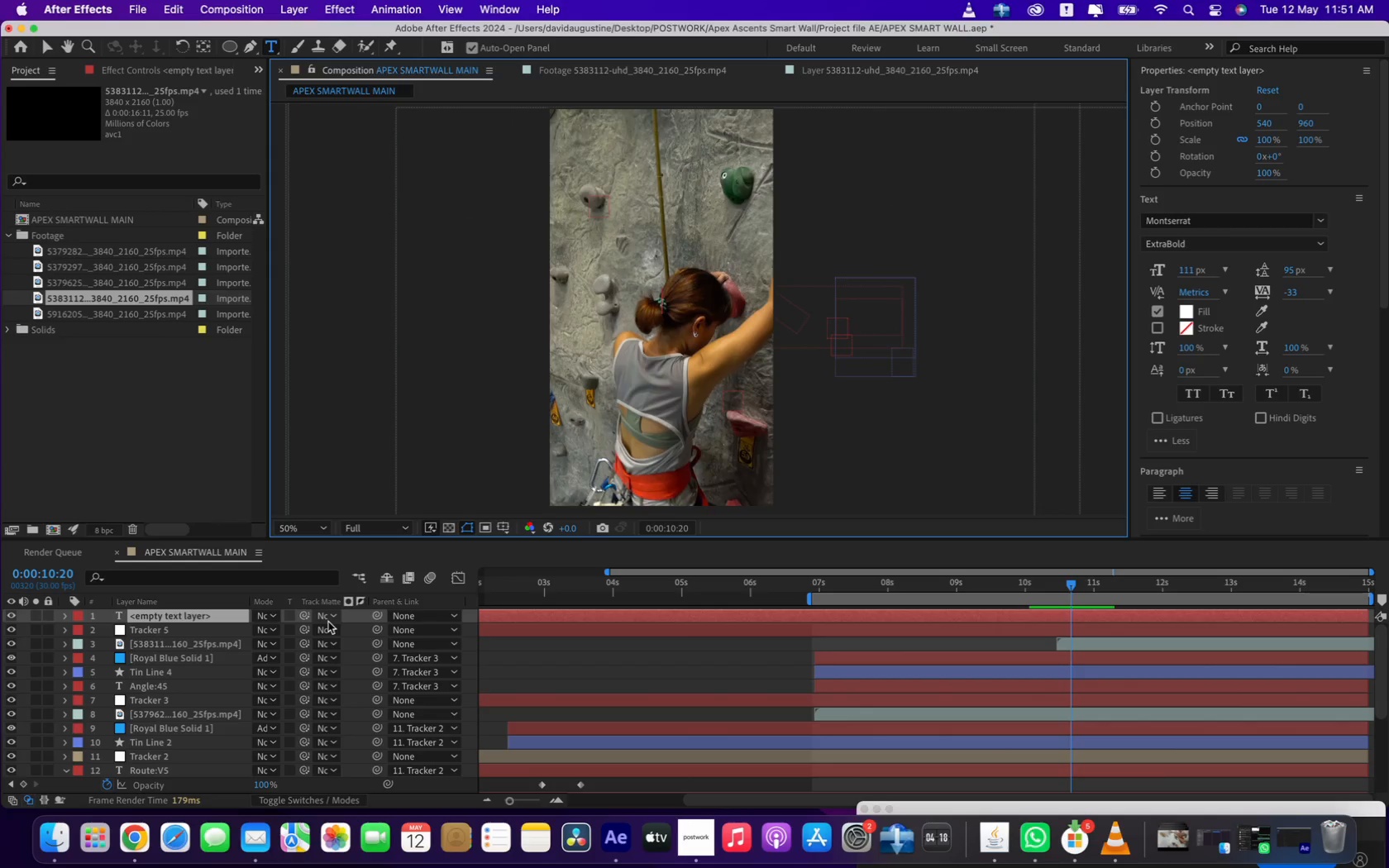 
left_click([634, 270])
 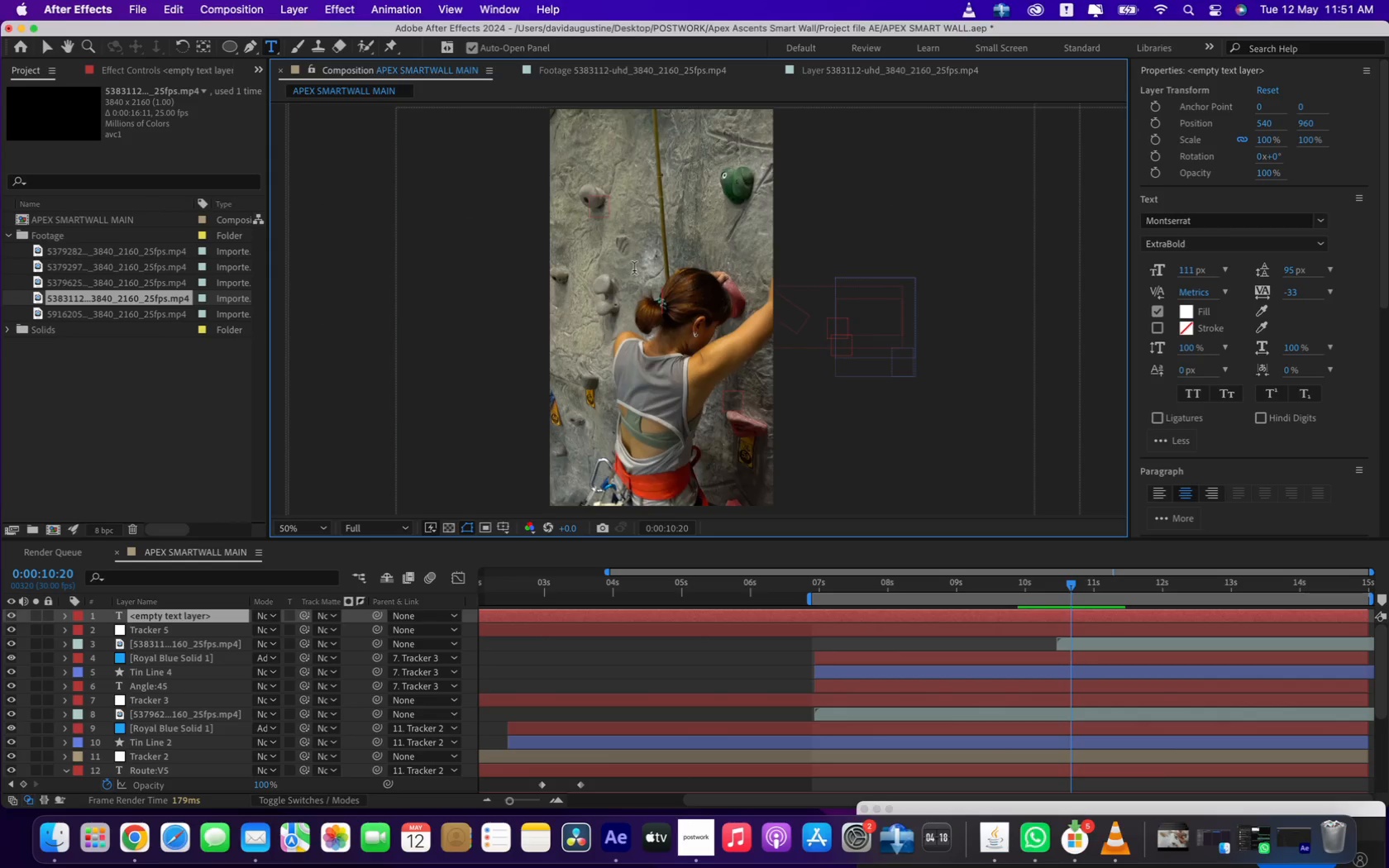 
type(ACTIE)
 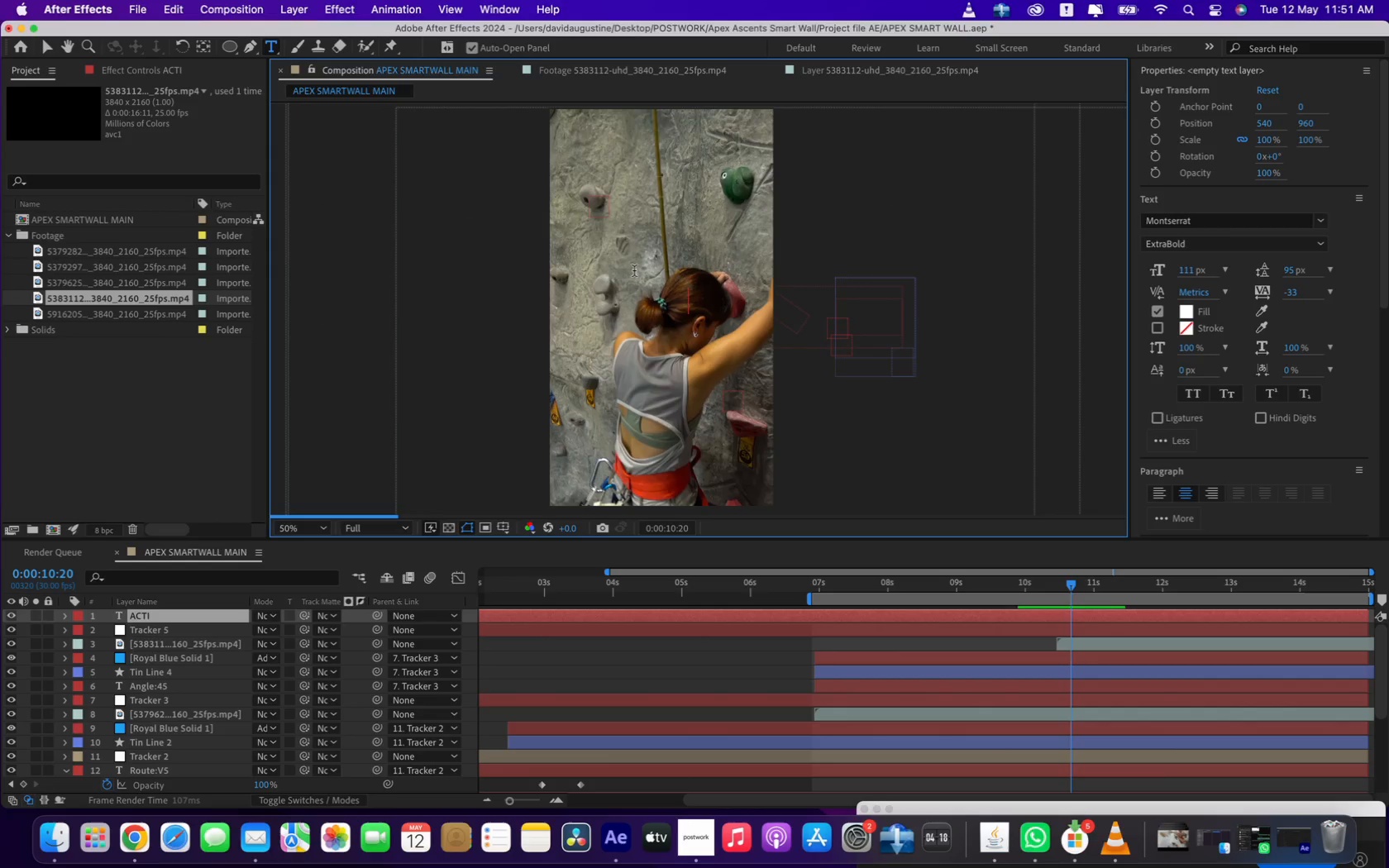 
hold_key(key=V, duration=0.34)
 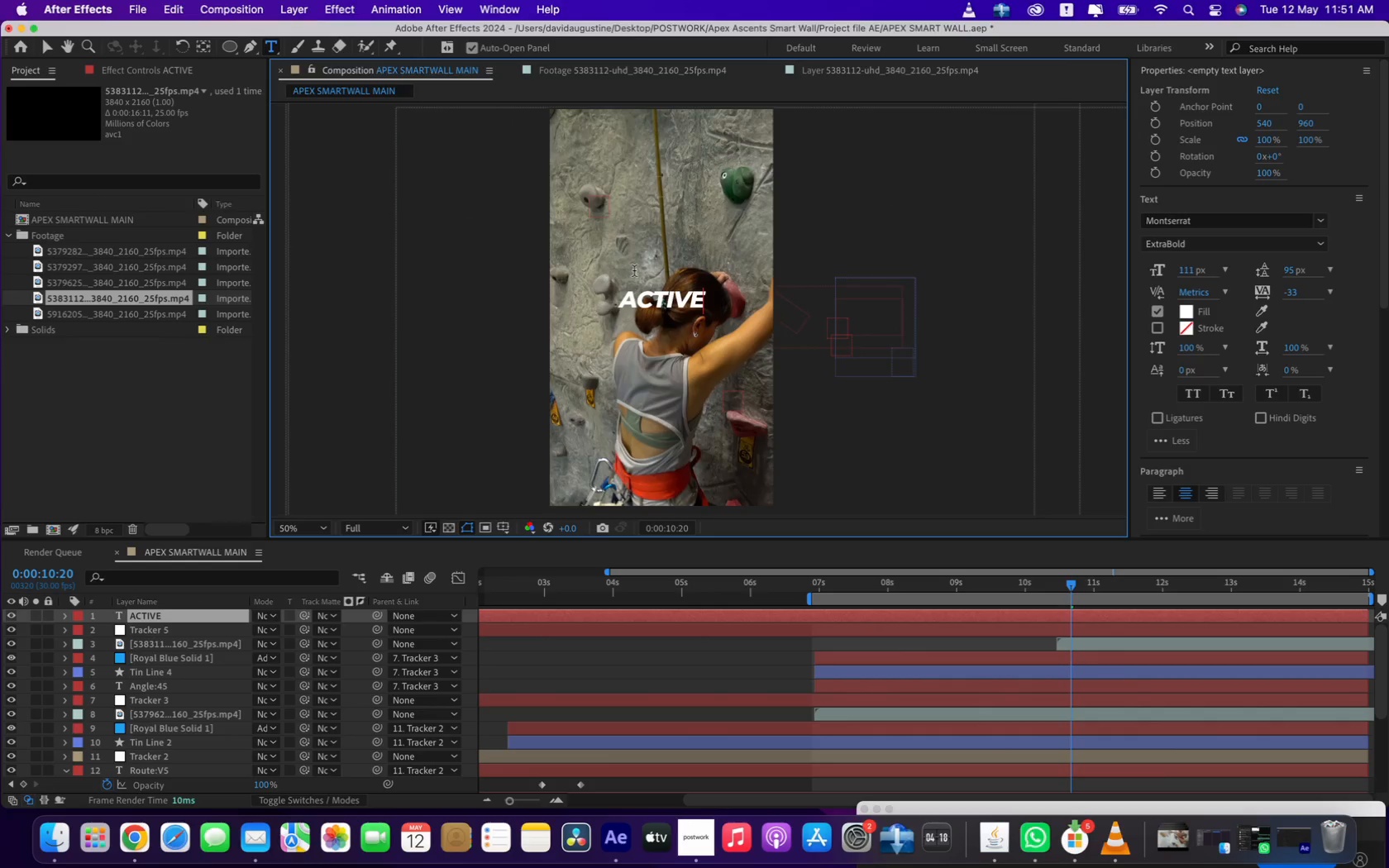 
key(Meta+A)
 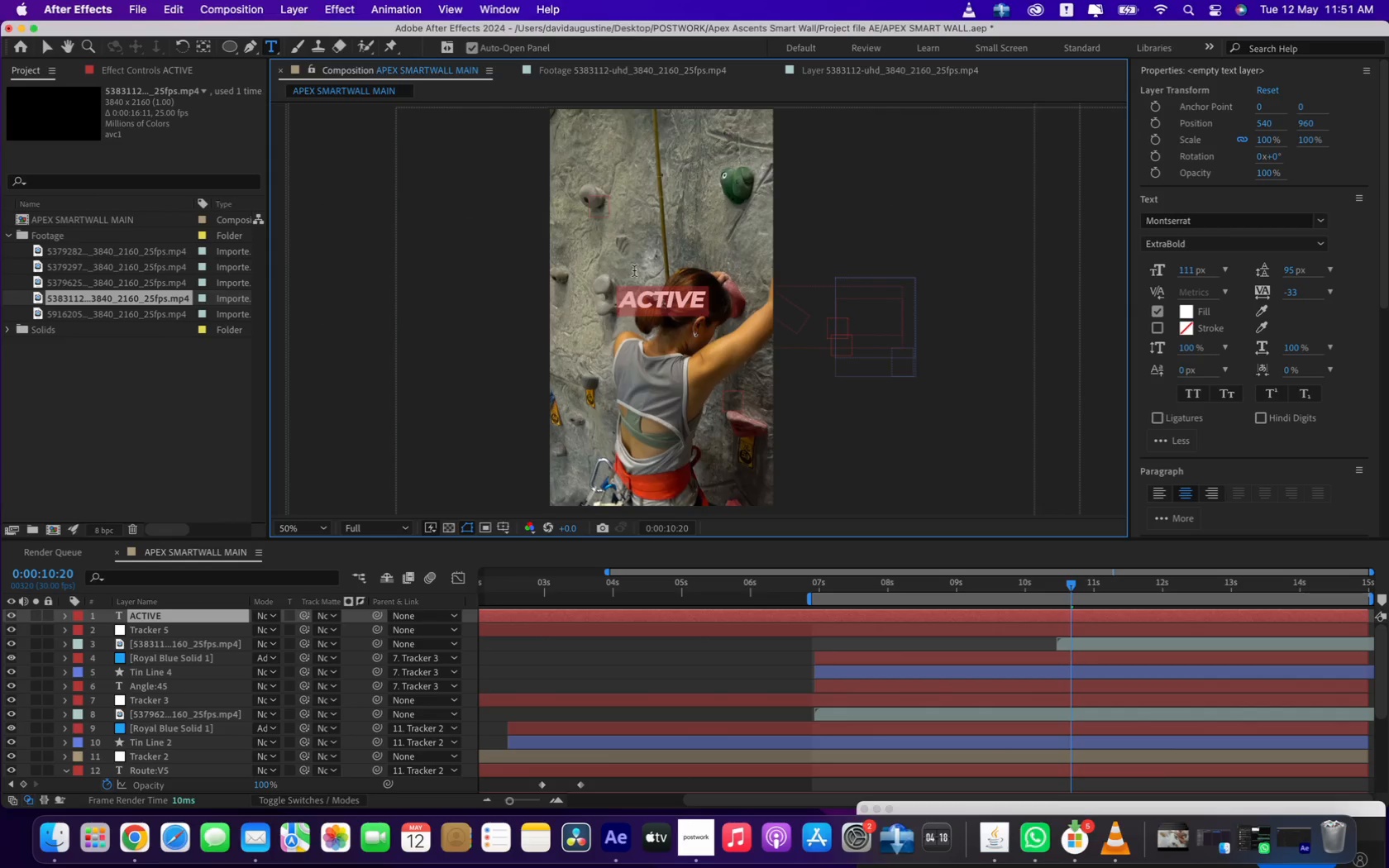 
key(A)
 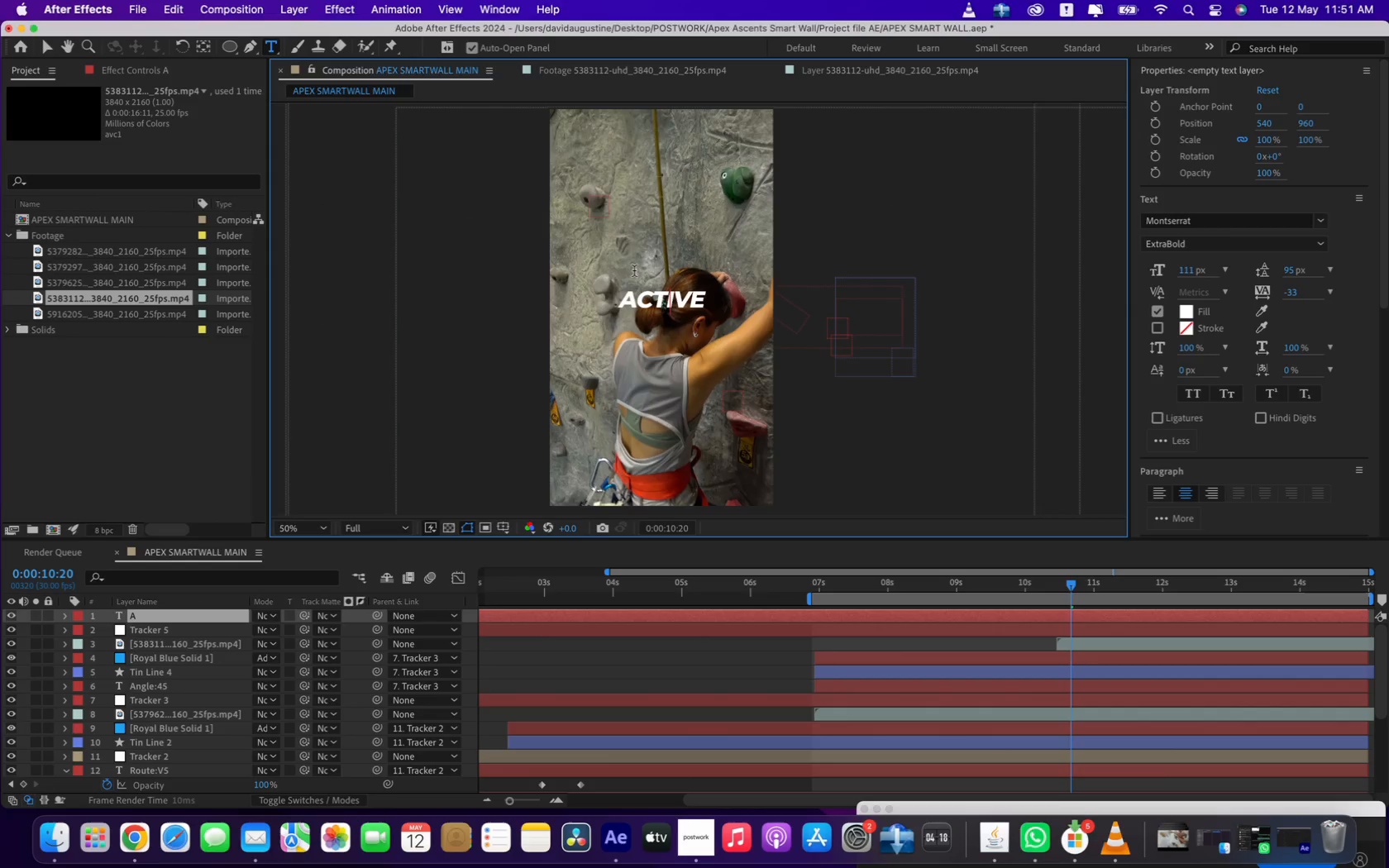 
key(CapsLock)
 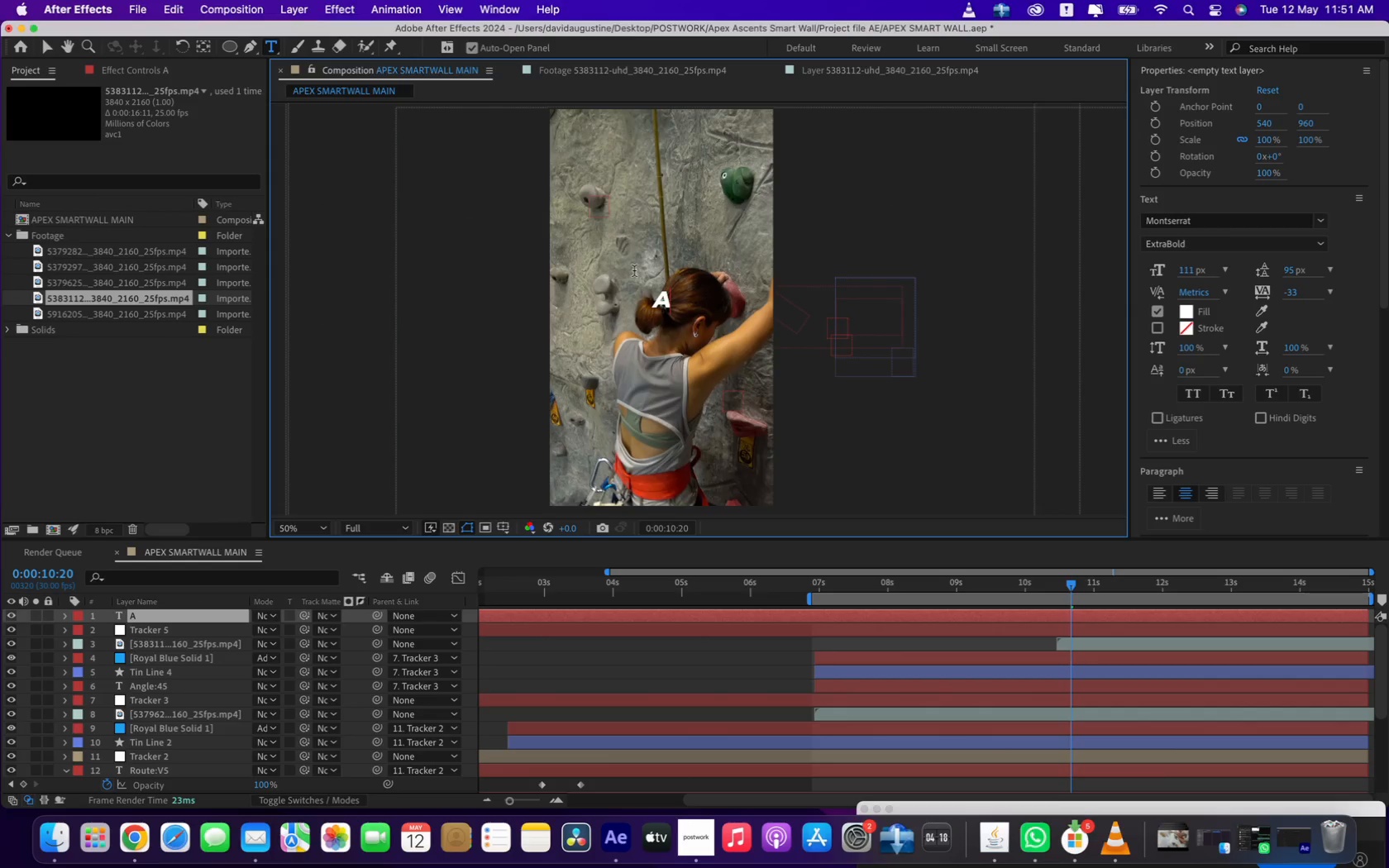 
key(C)
 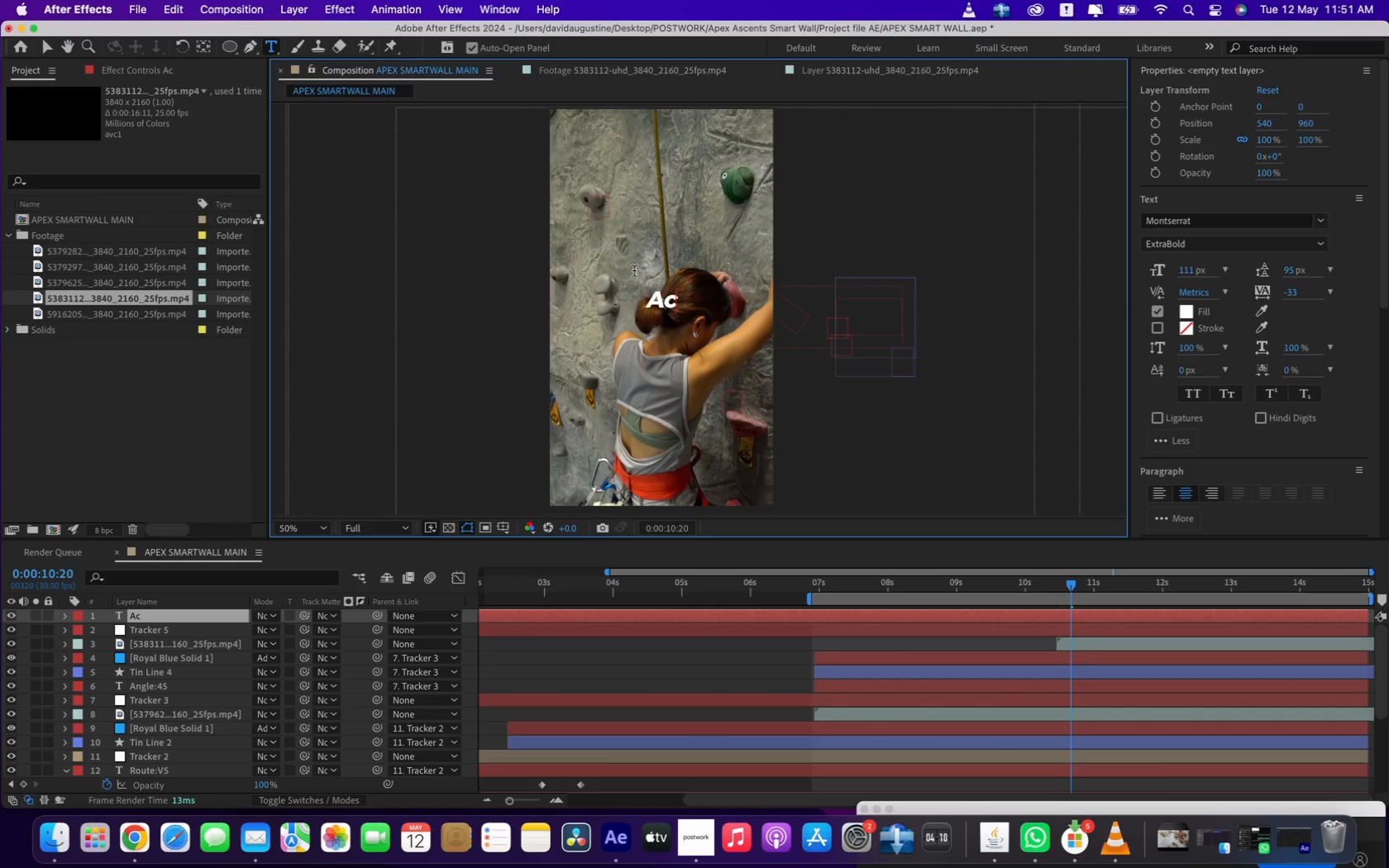 
type(tie session)
 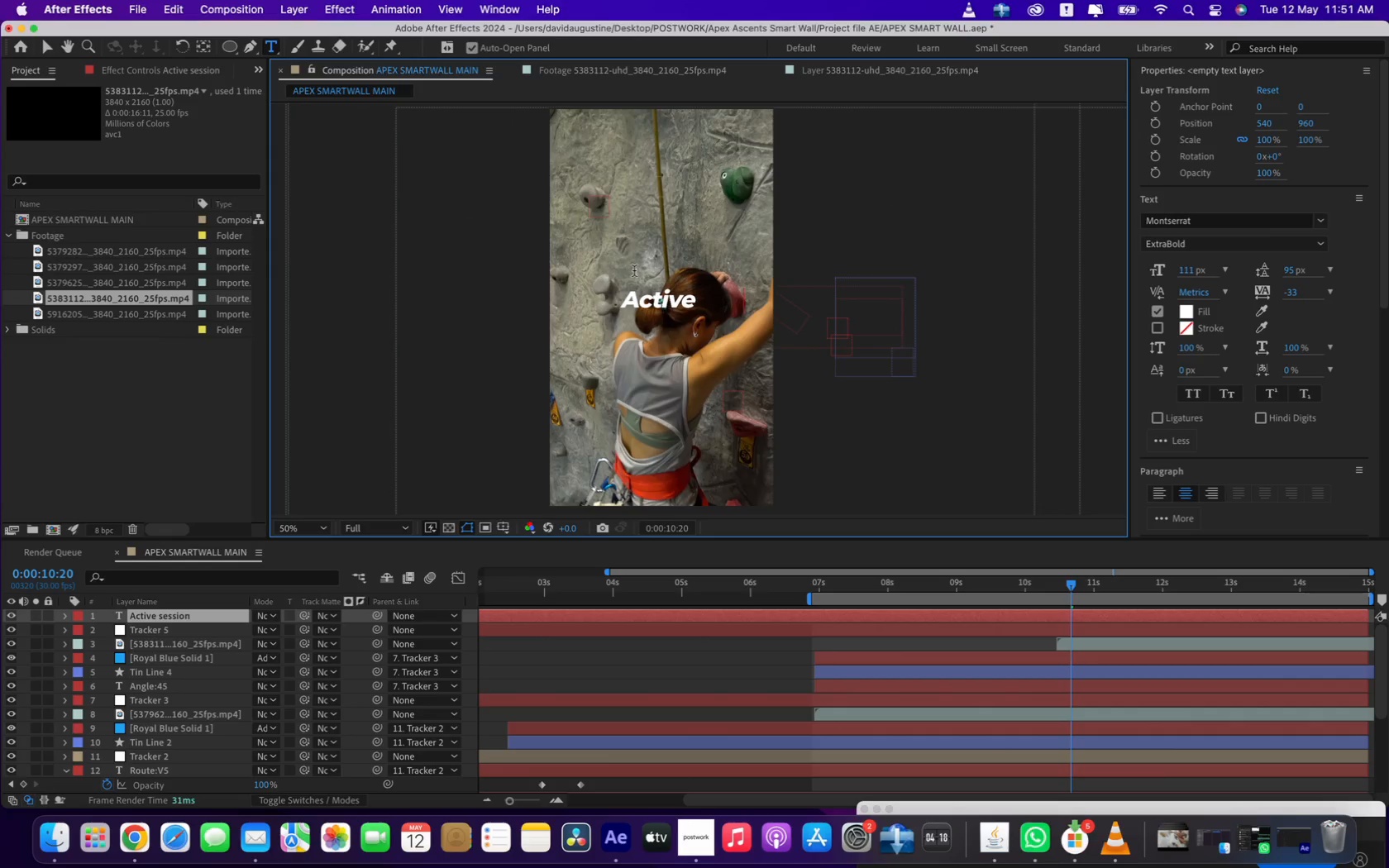 
hold_key(key=V, duration=0.31)
 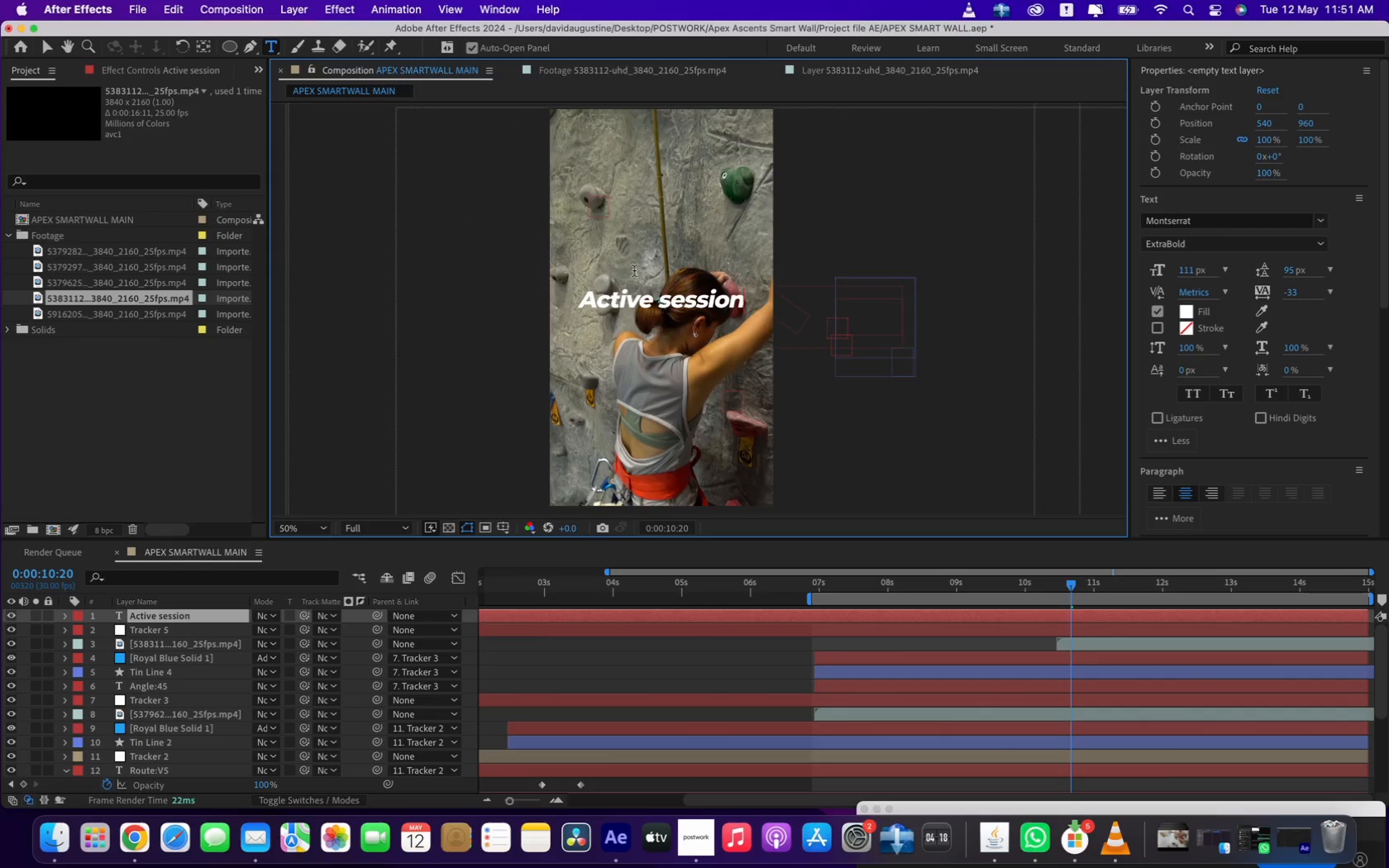 
type(:12)
 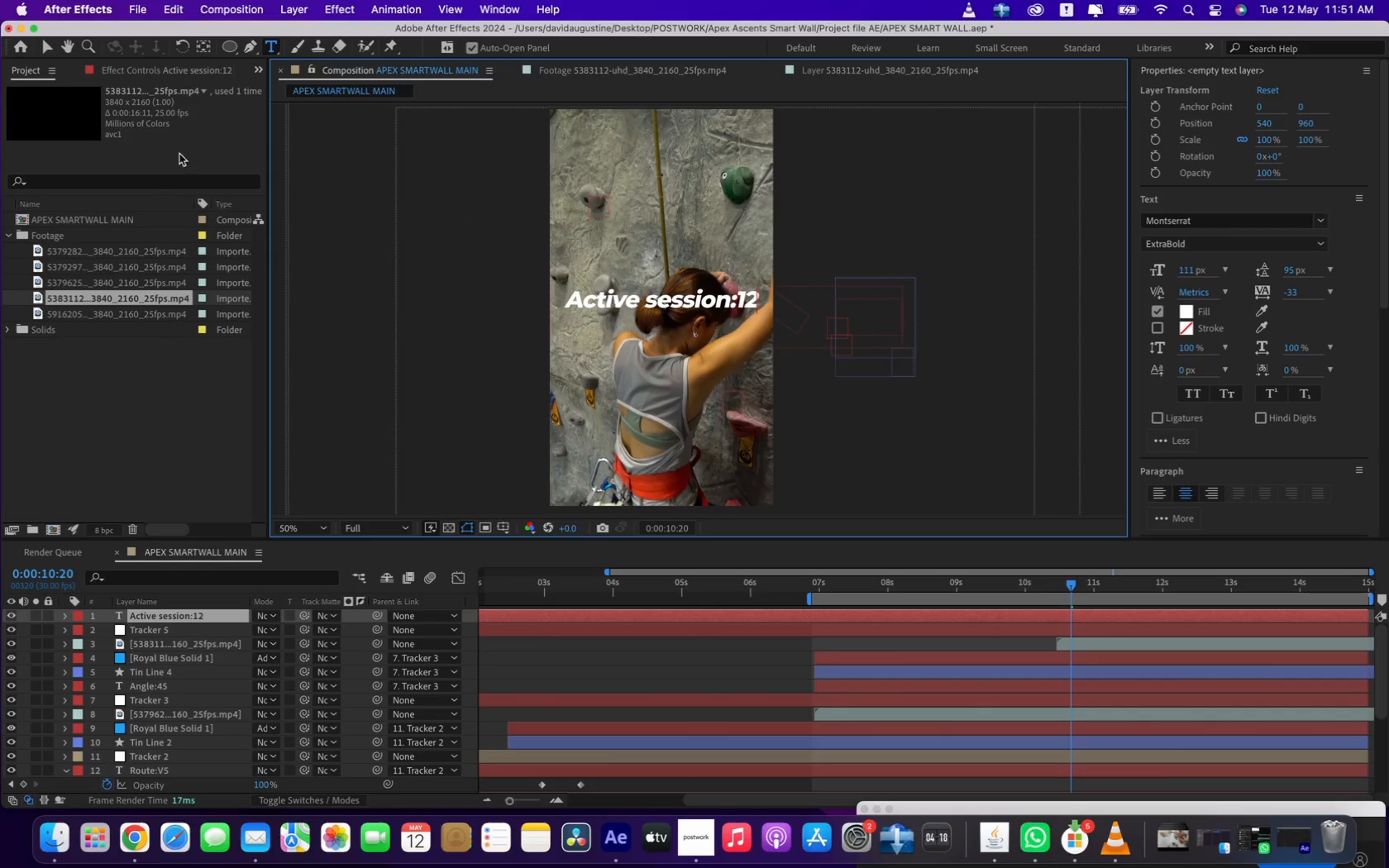 
left_click([55, 48])
 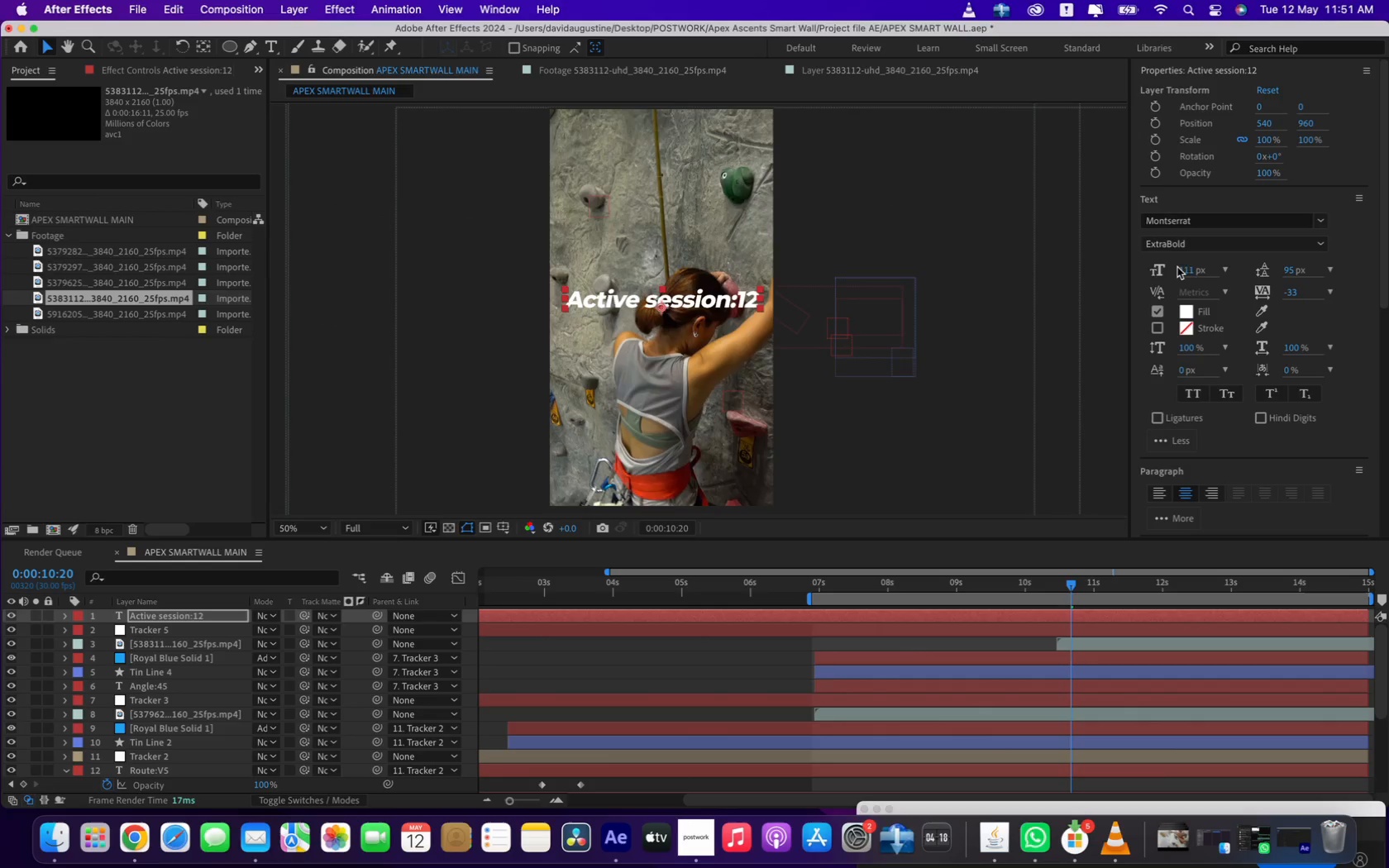 
left_click([1182, 269])
 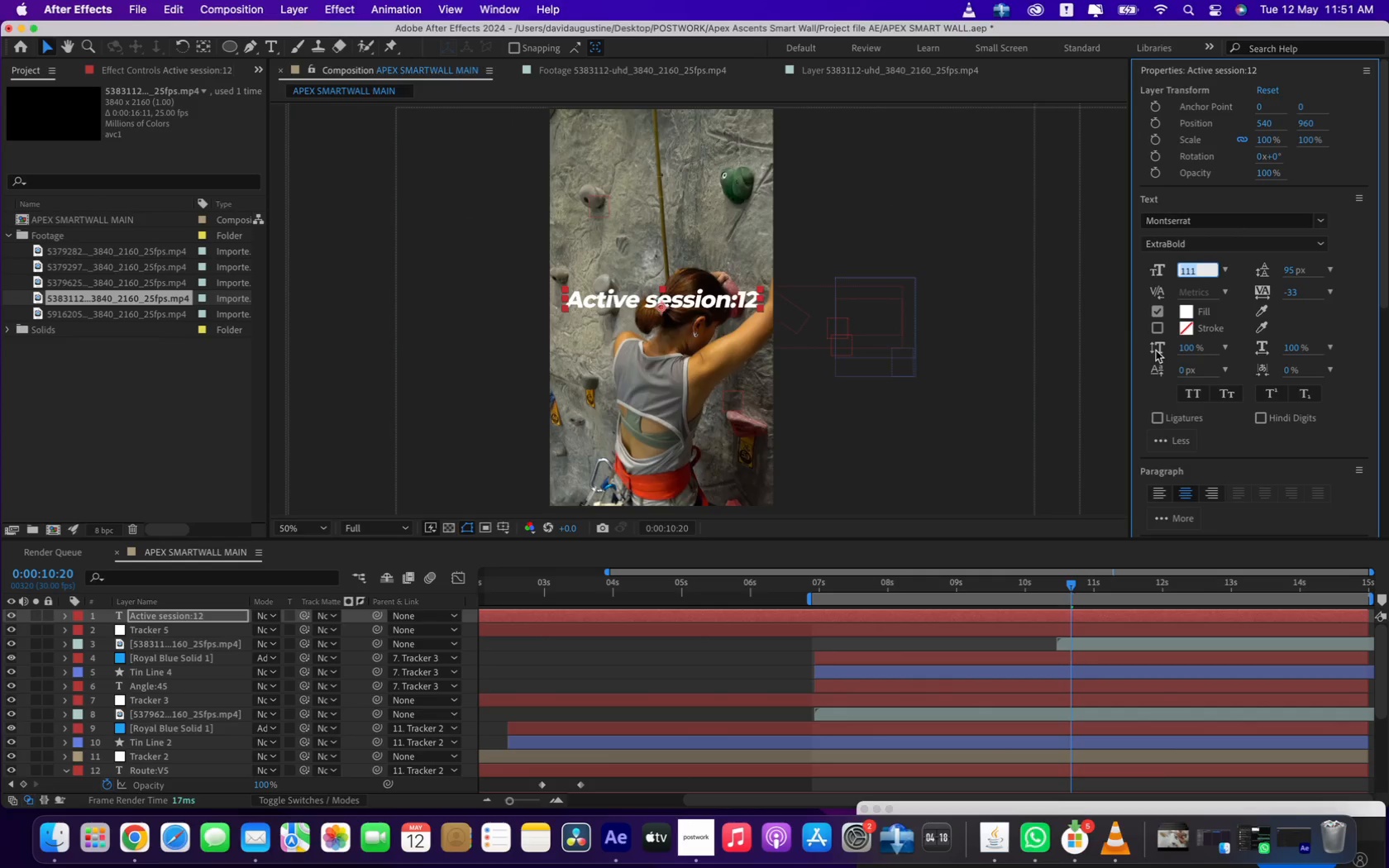 
key(8)
 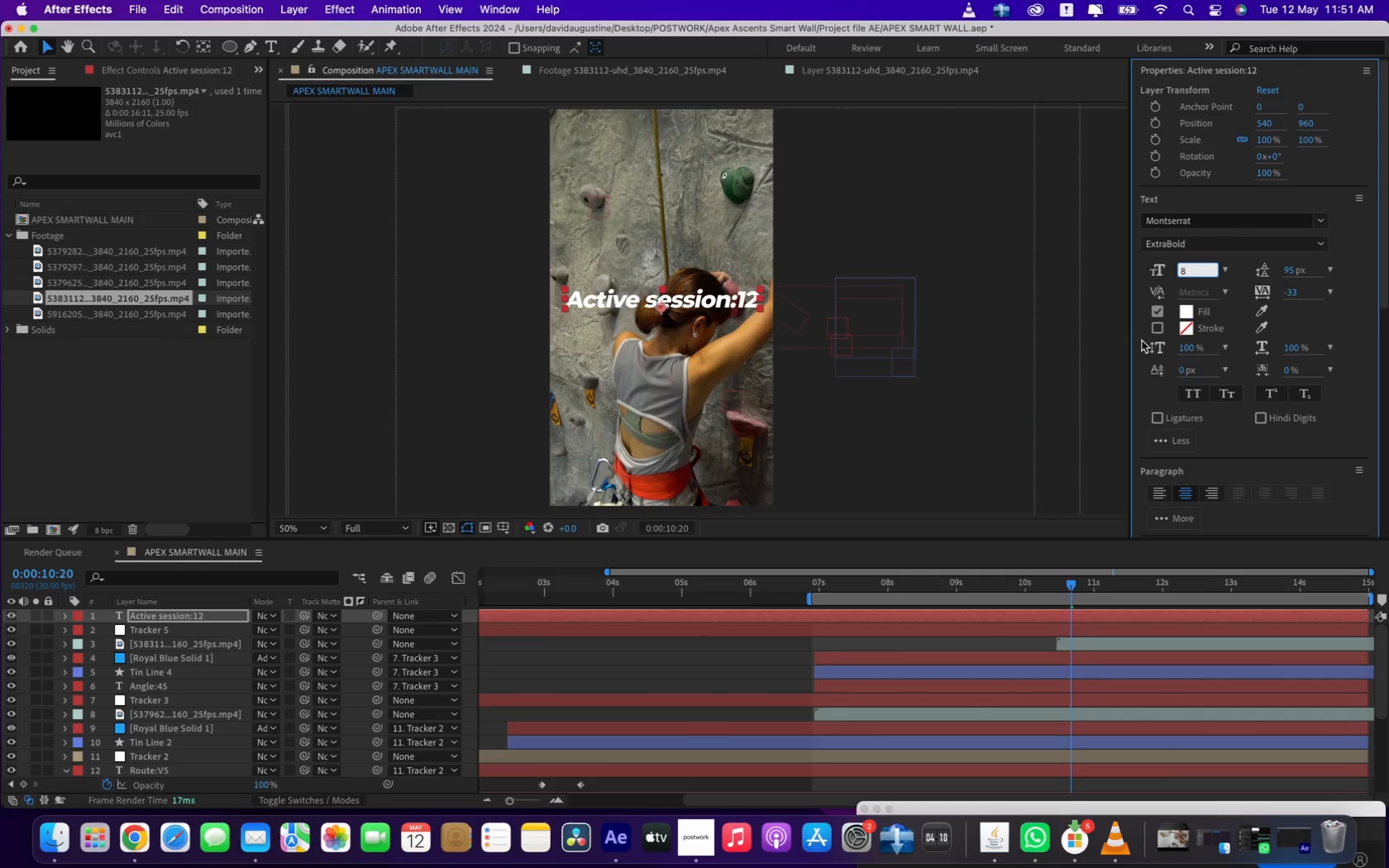 
key(Backspace)
type(111)
 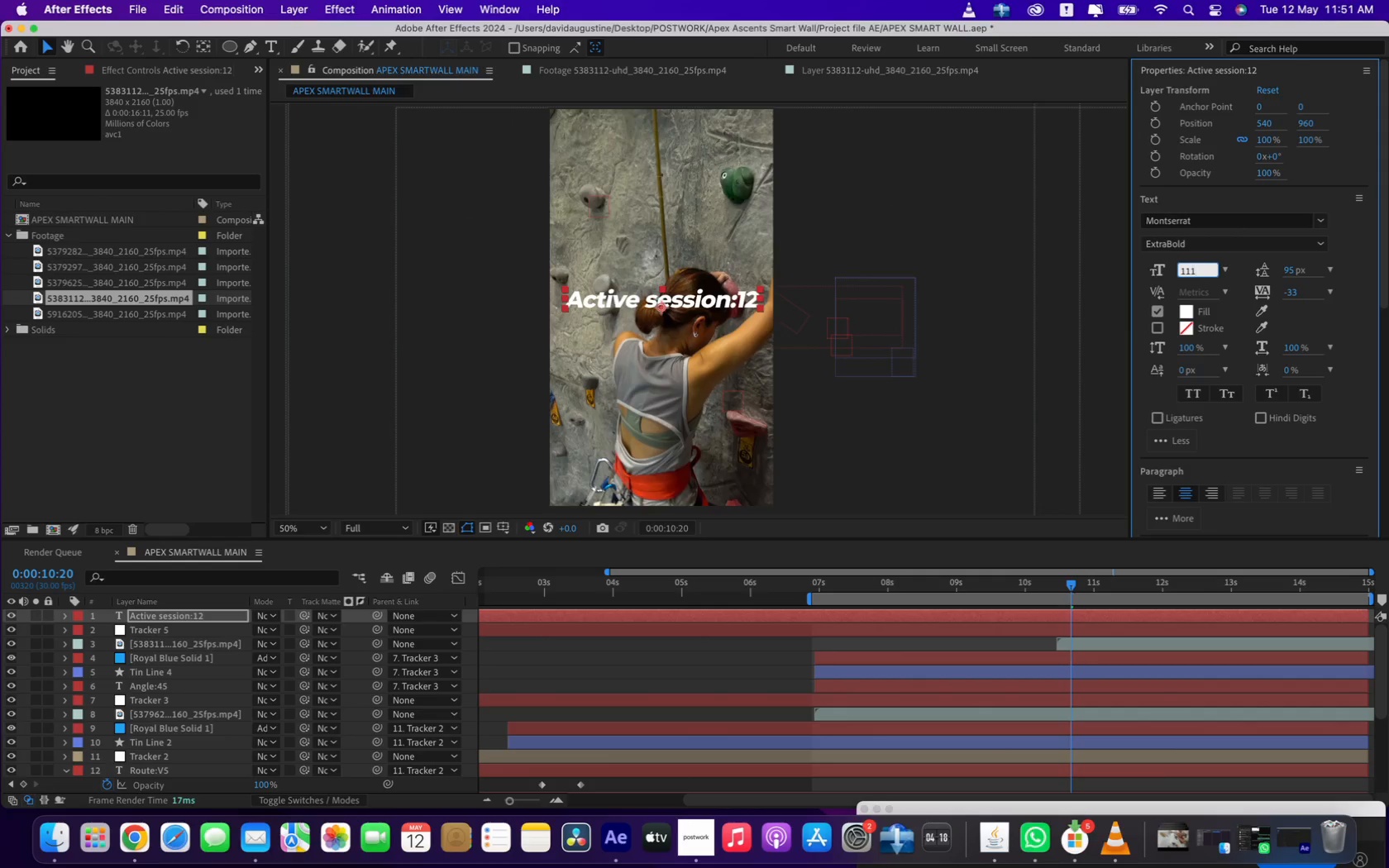 
key(Enter)
 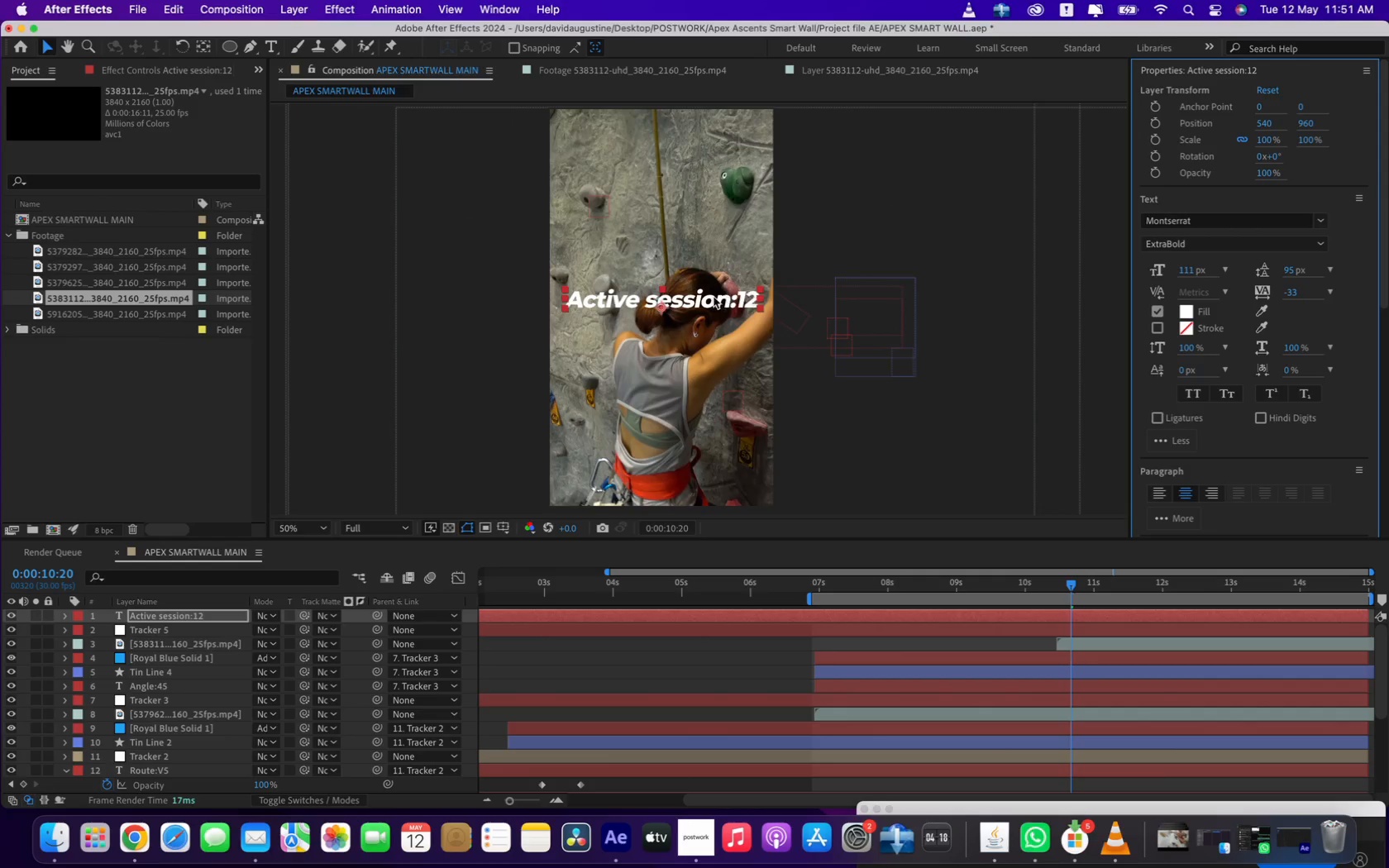 
left_click([709, 300])
 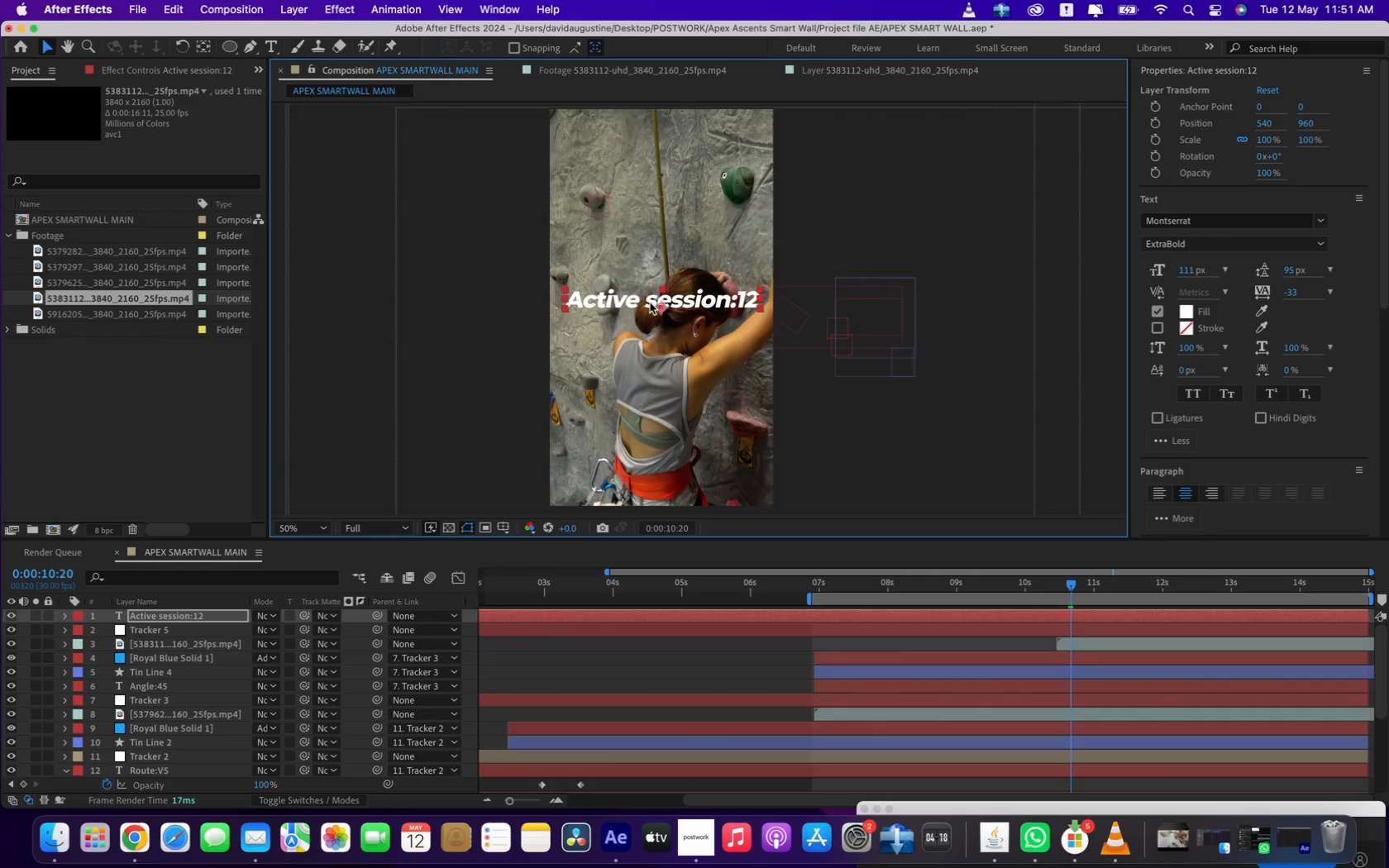 
double_click([650, 303])
 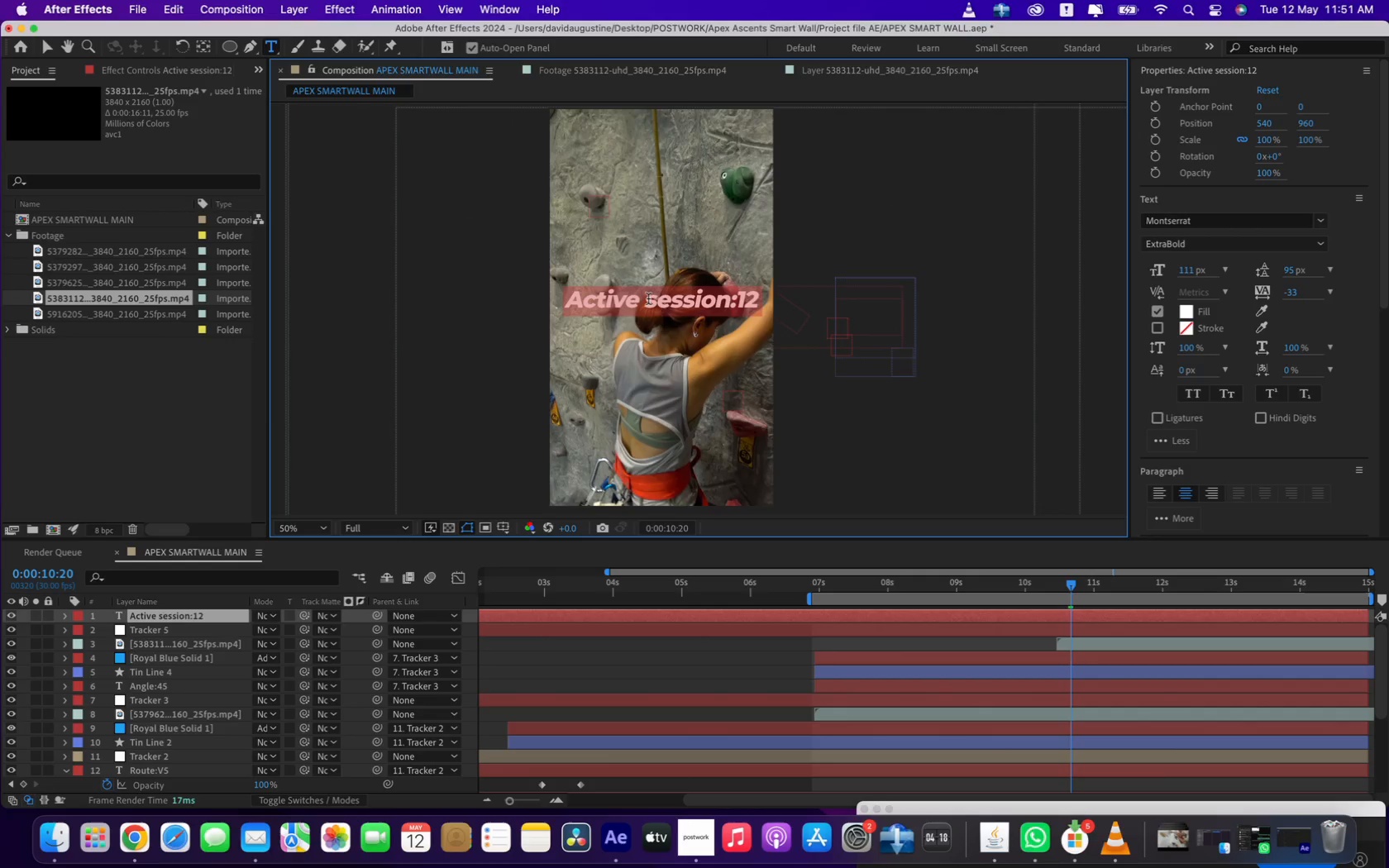 
left_click([648, 298])
 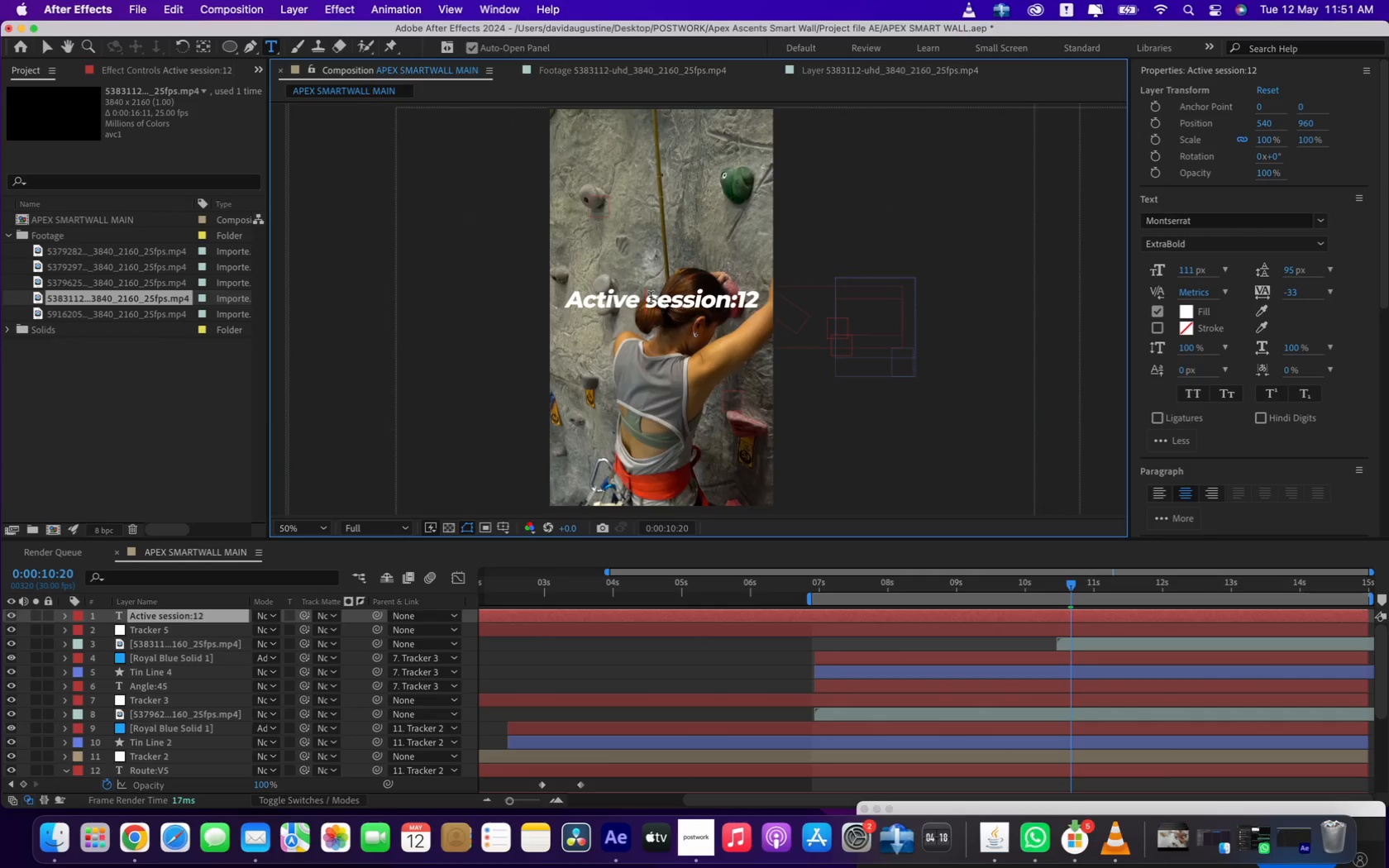 
key(Enter)
 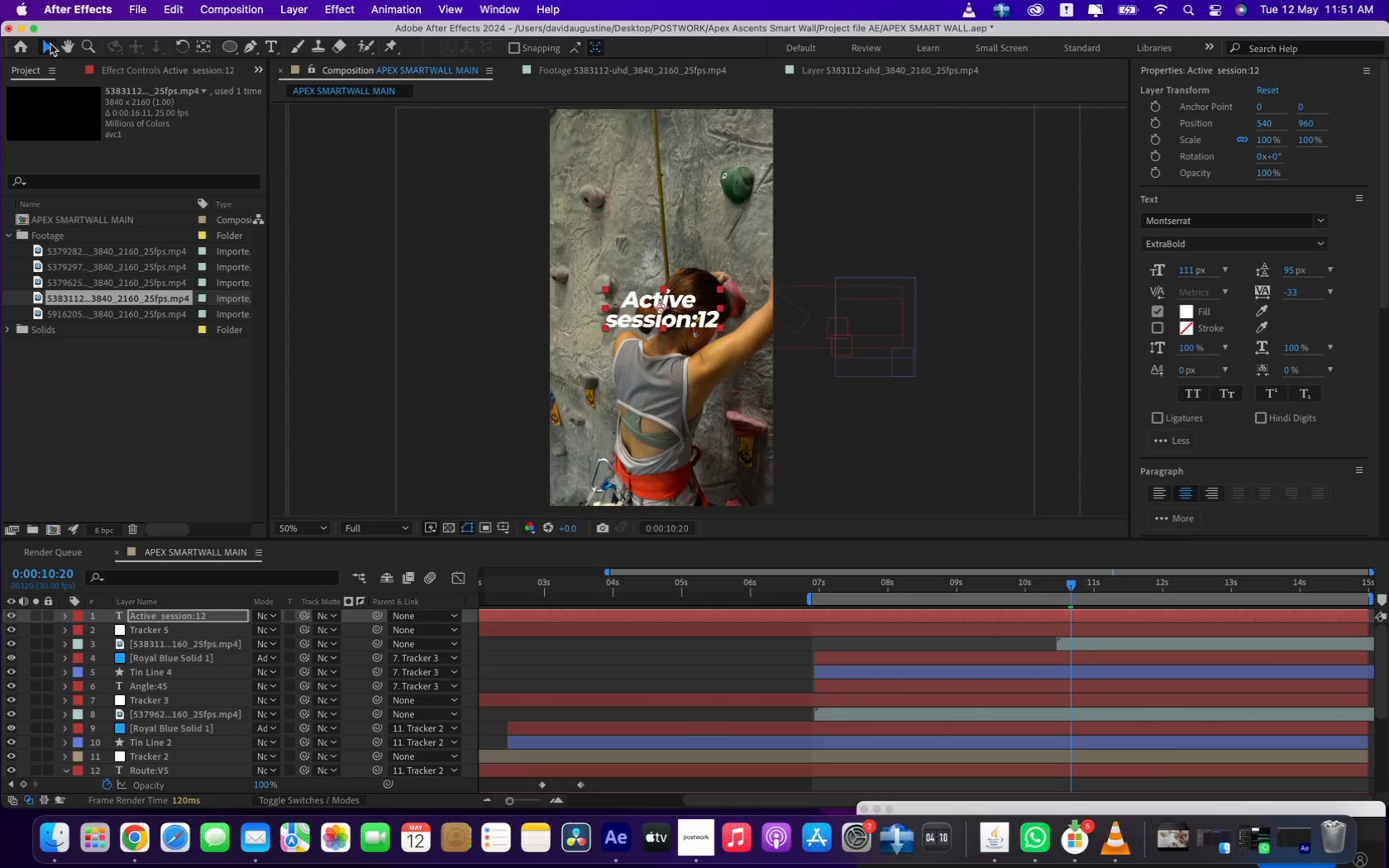 
wait(5.1)
 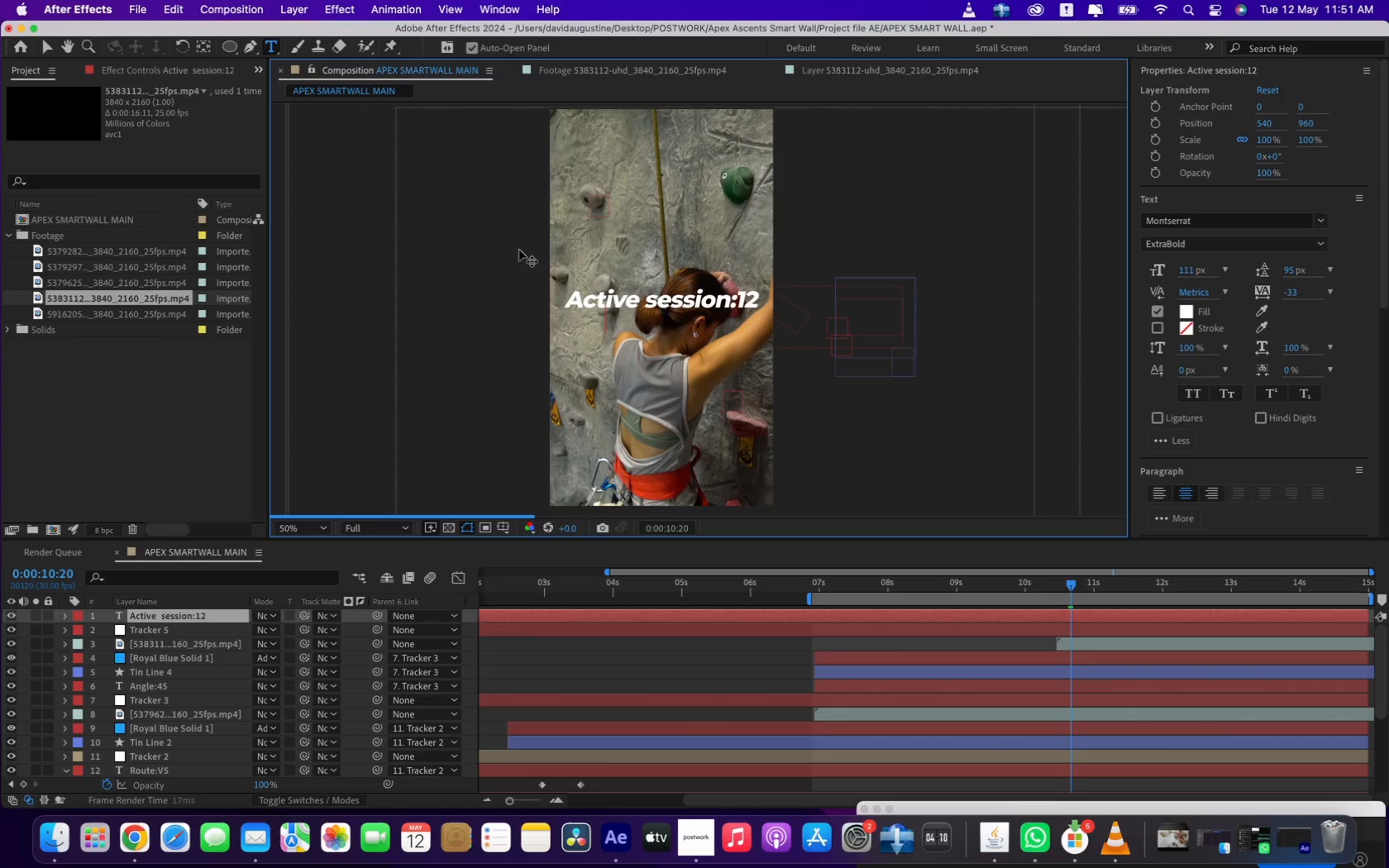 
left_click_drag(start_coordinate=[632, 298], to_coordinate=[589, 160])
 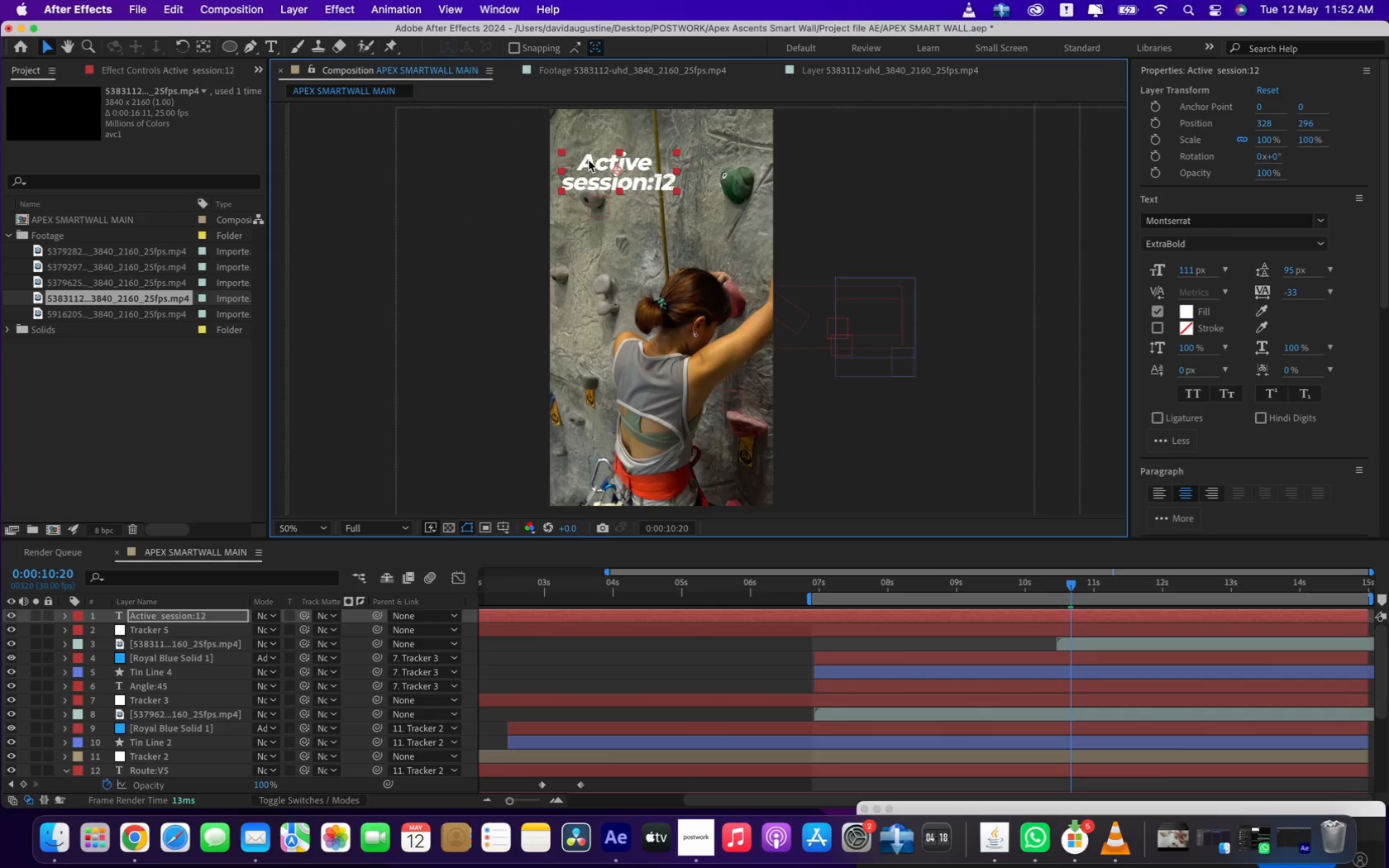 
left_click_drag(start_coordinate=[598, 165], to_coordinate=[598, 157])
 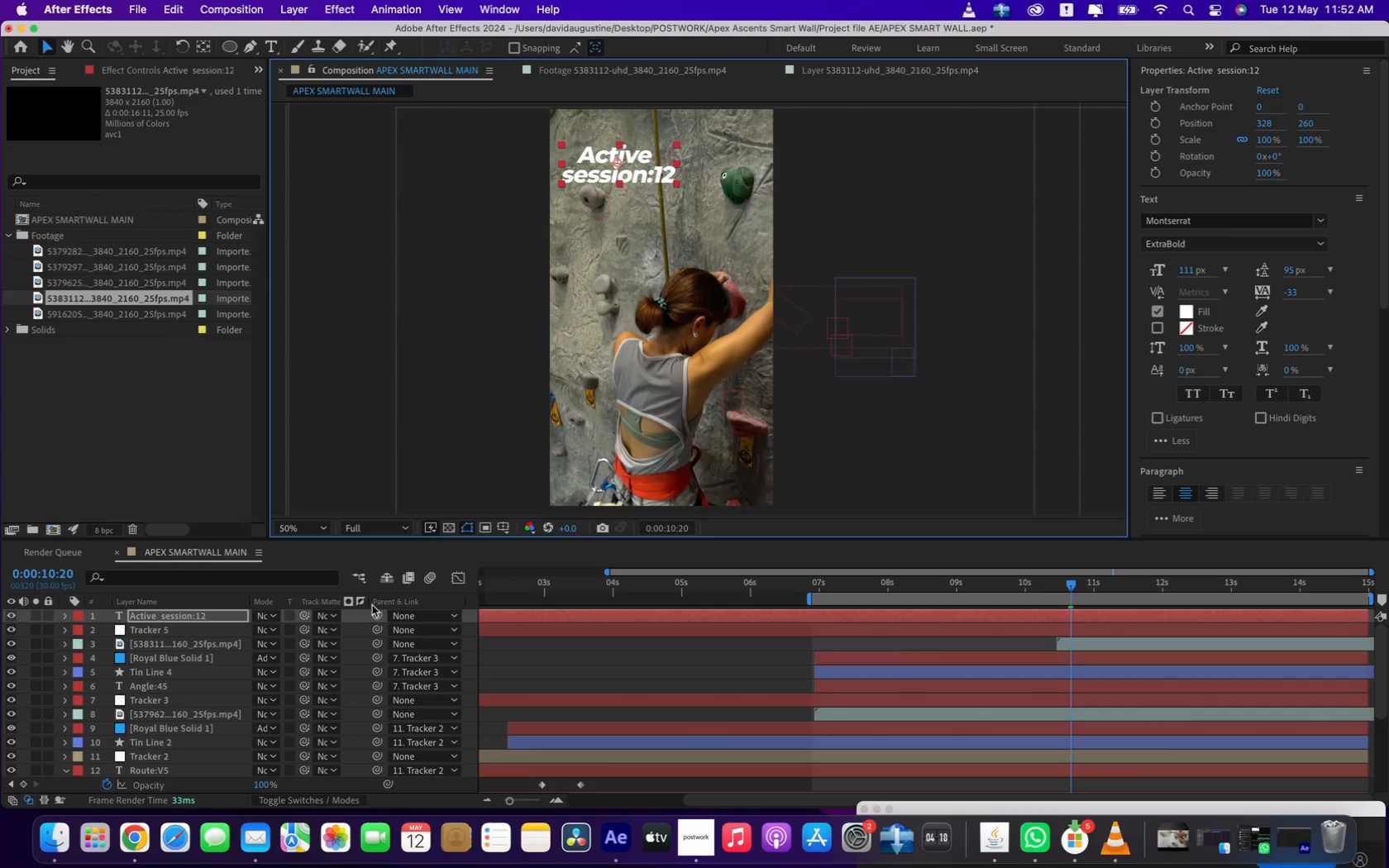 
left_click_drag(start_coordinate=[375, 615], to_coordinate=[139, 637])
 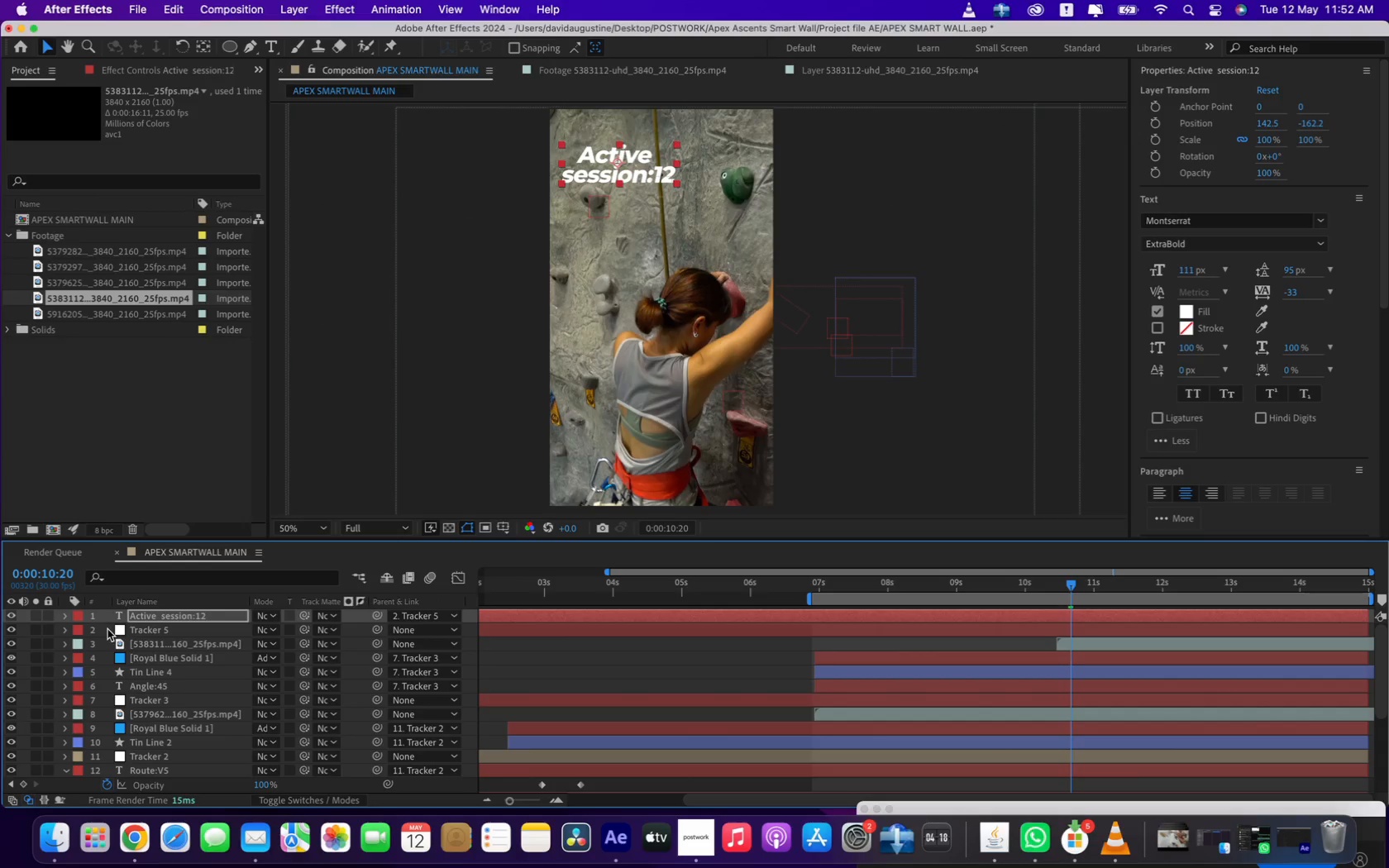 
left_click([107, 629])
 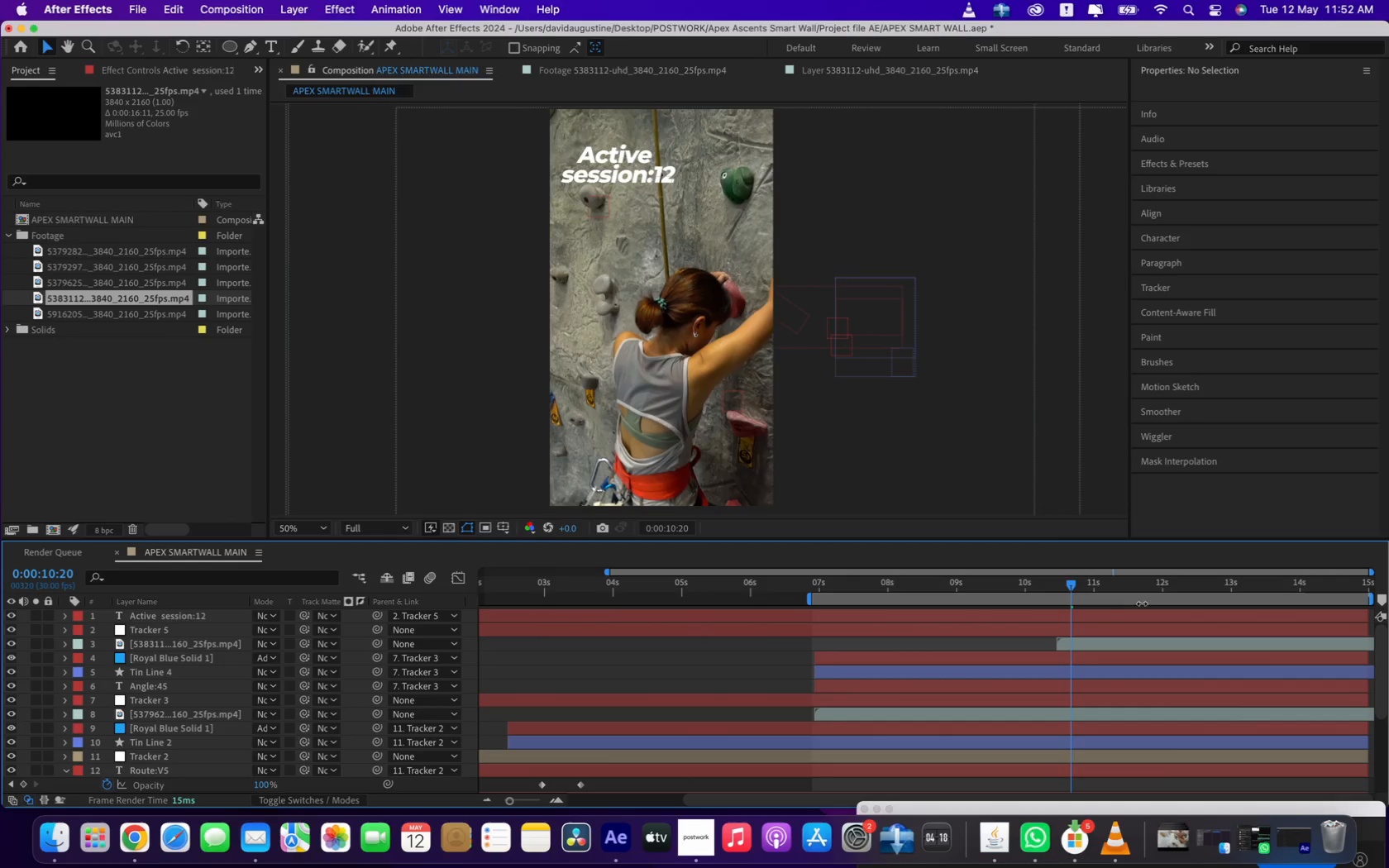 
wait(5.31)
 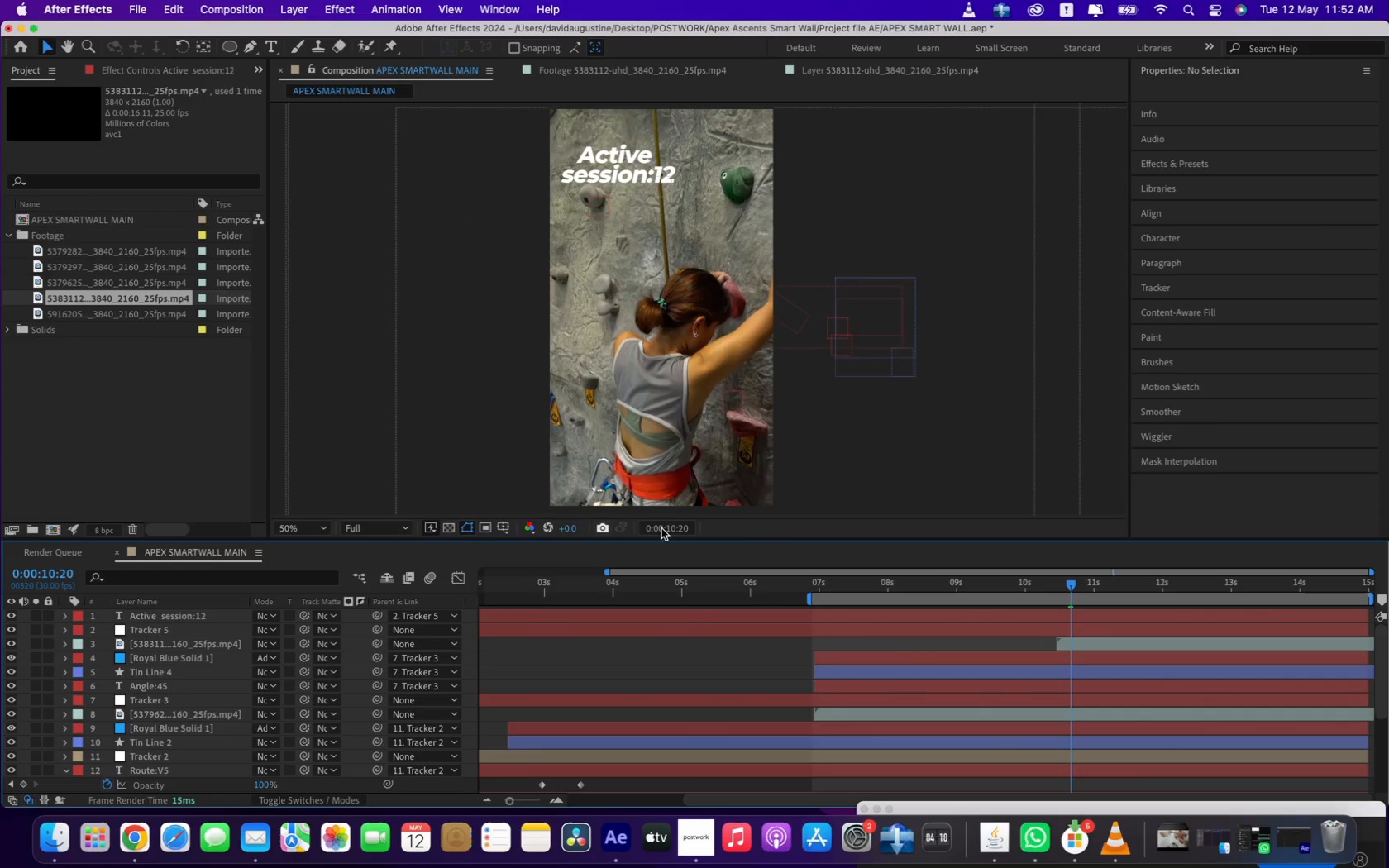 
mouse_move([1017, 579])
 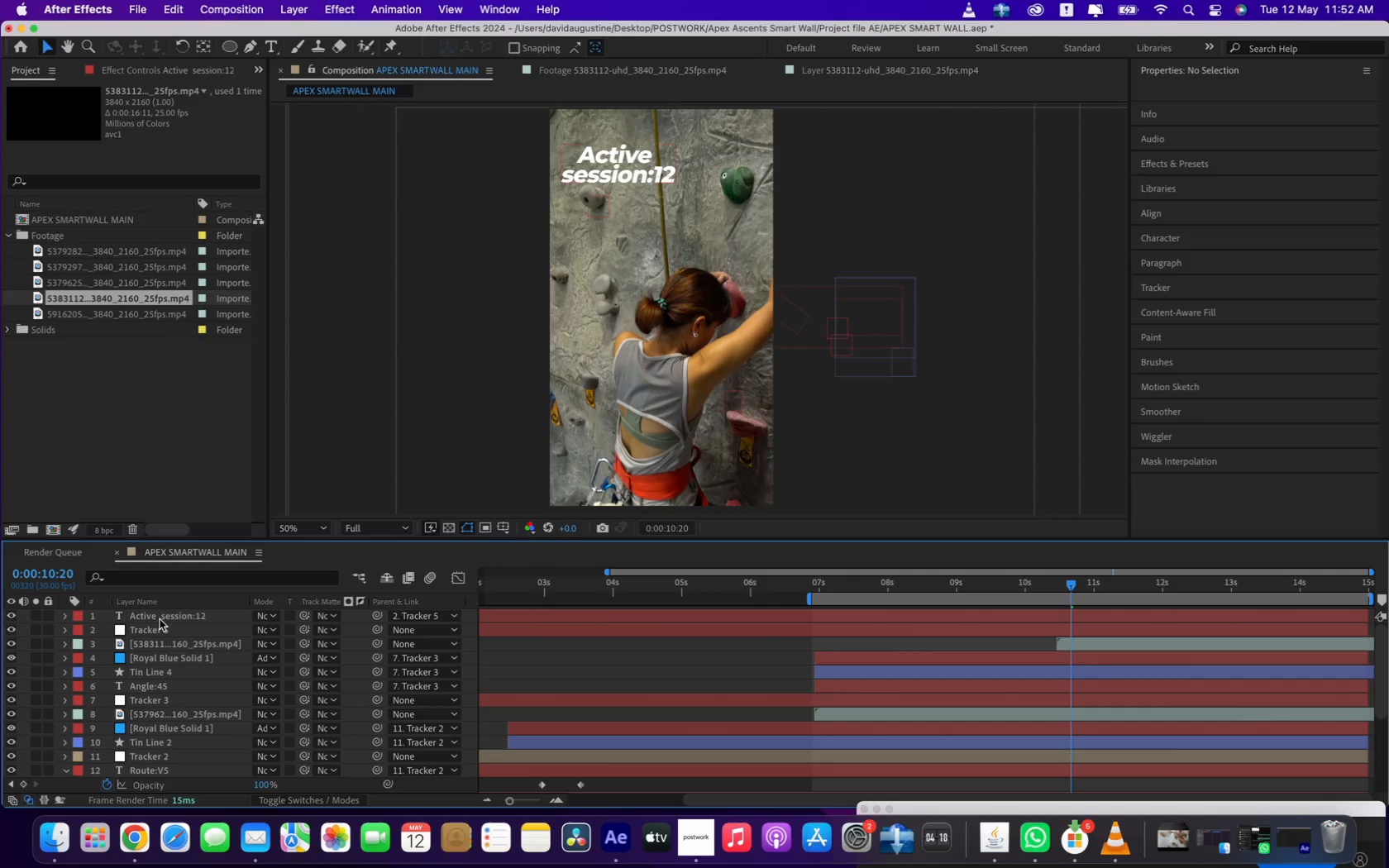 
left_click([159, 613])
 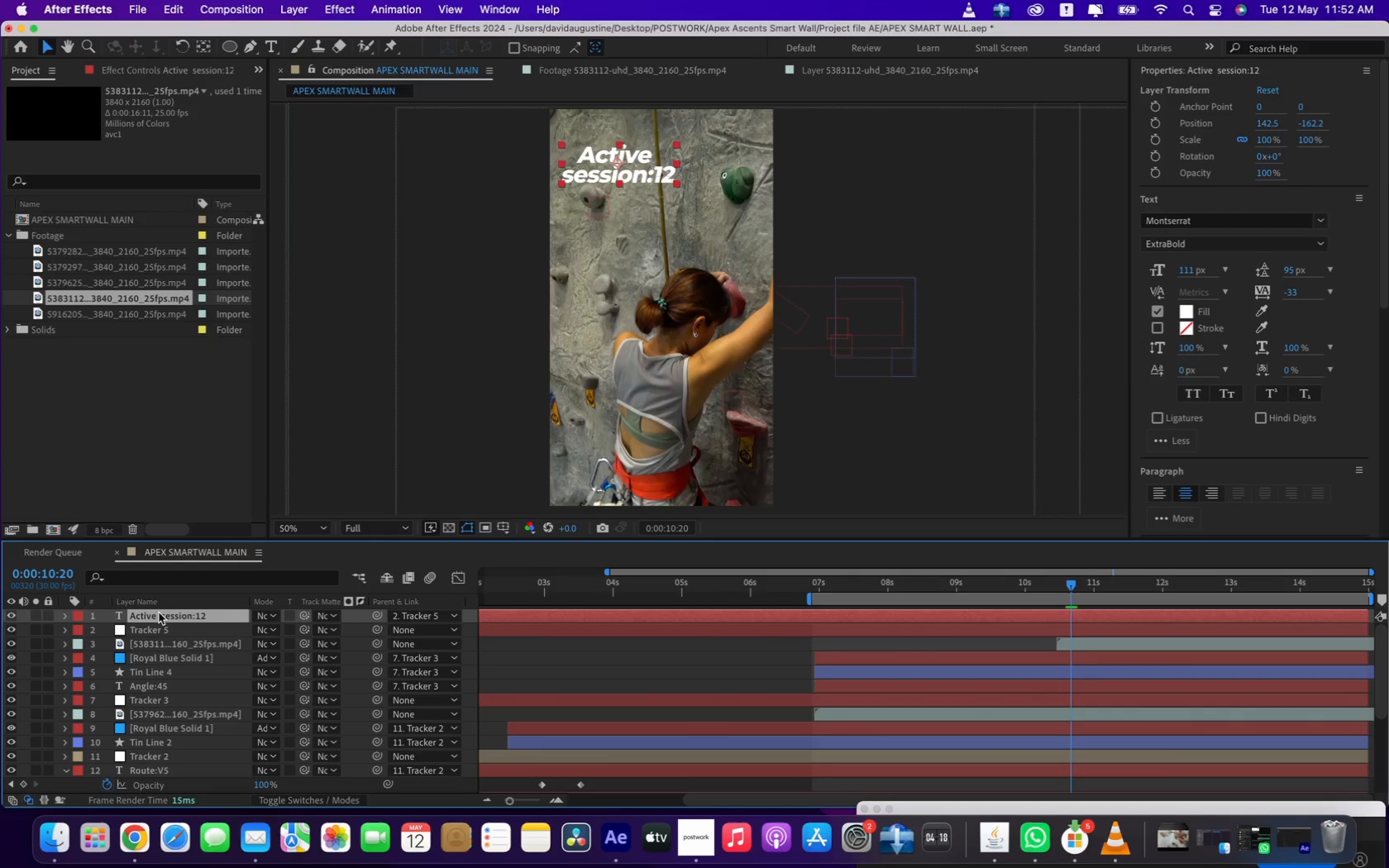 
key(R)
 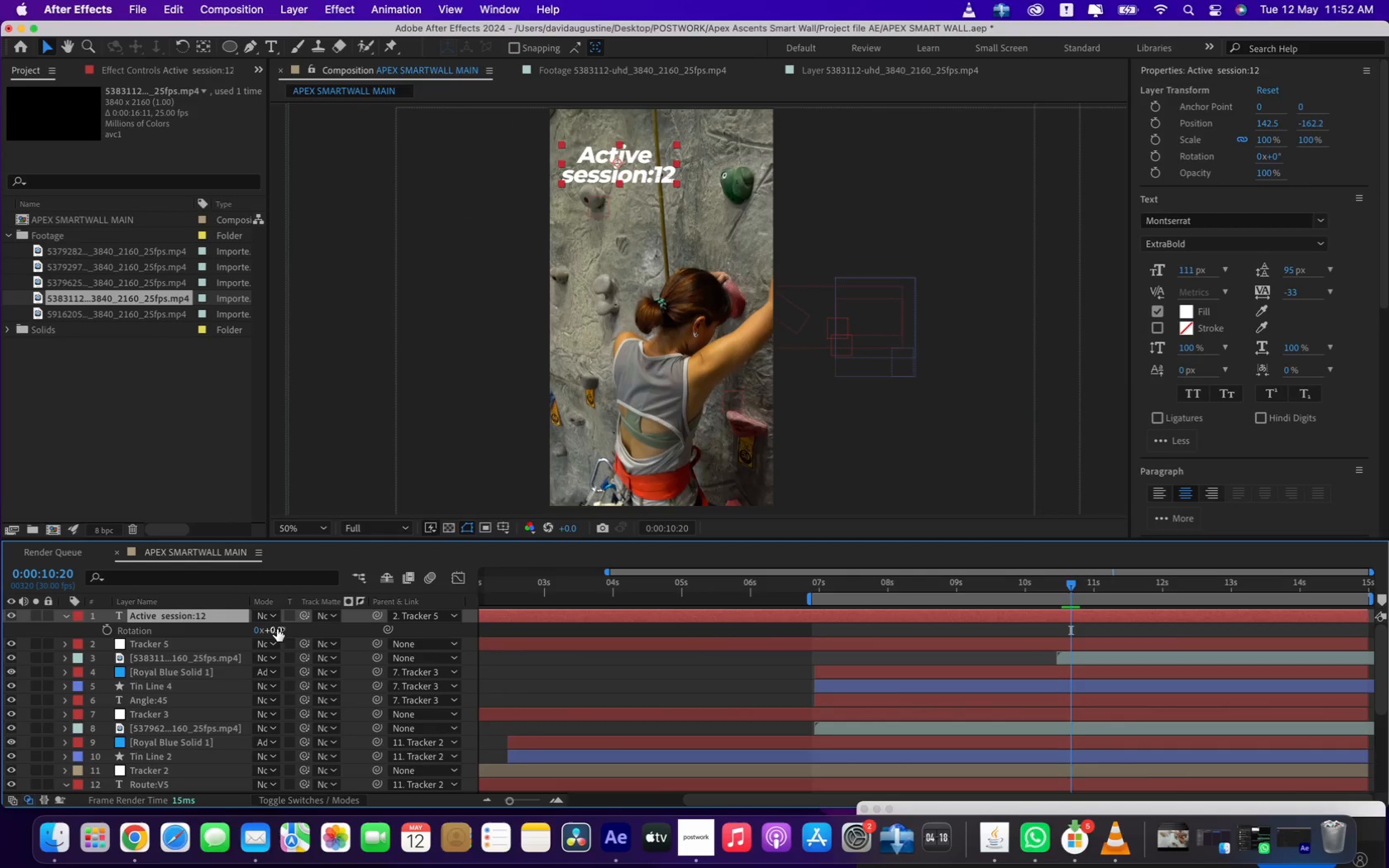 
left_click_drag(start_coordinate=[277, 629], to_coordinate=[286, 629])
 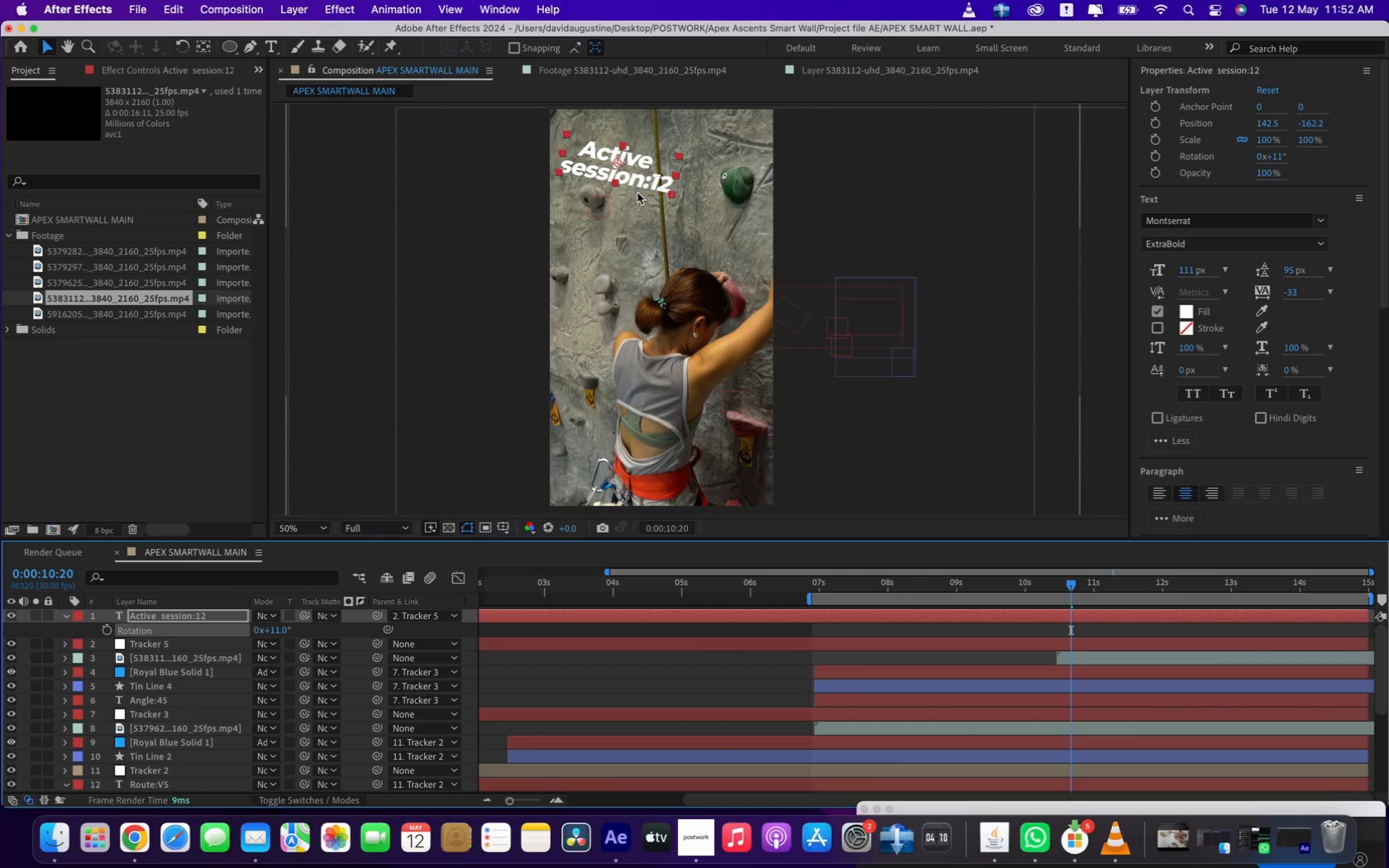 
left_click_drag(start_coordinate=[637, 183], to_coordinate=[633, 181])
 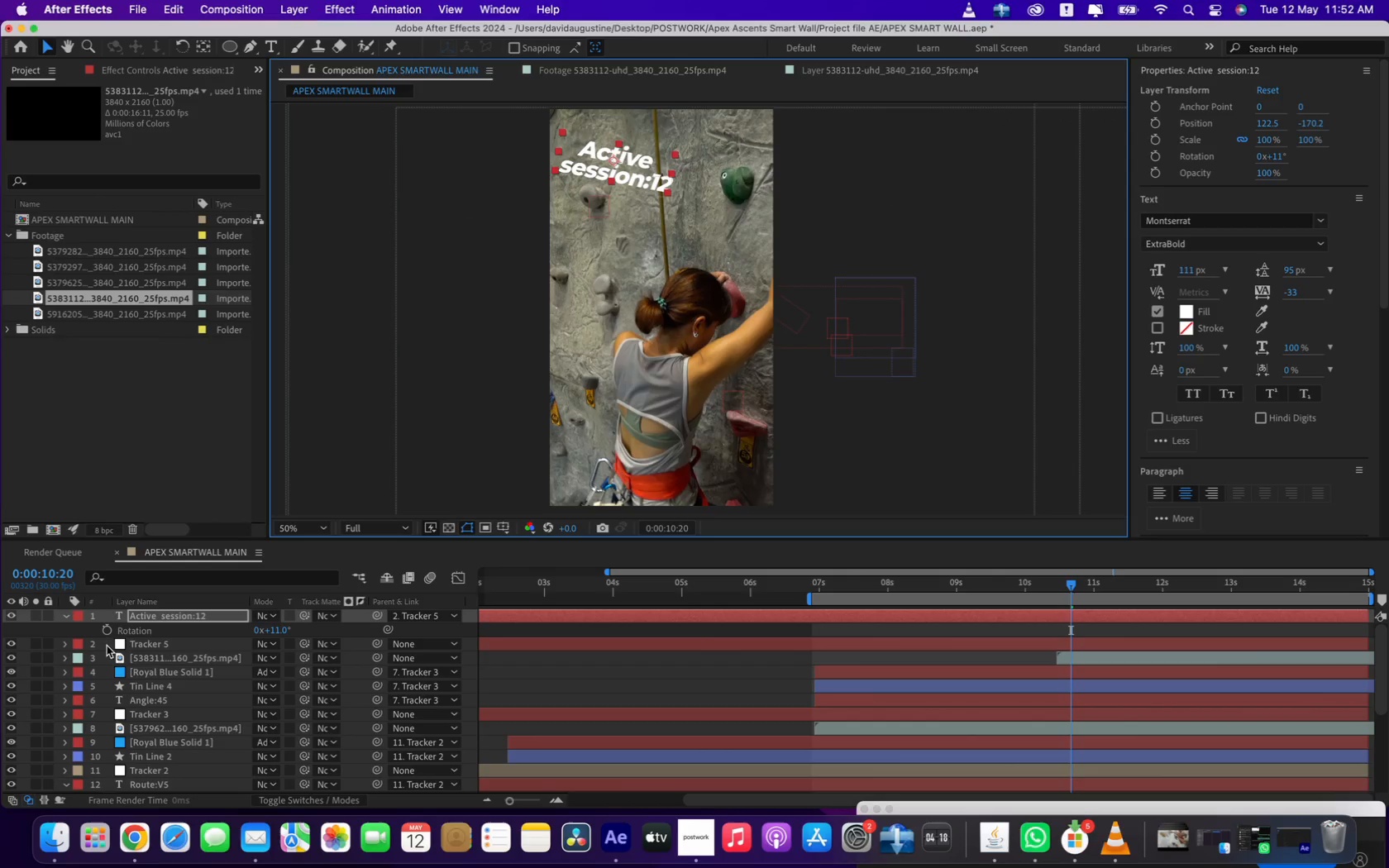 
left_click([105, 648])
 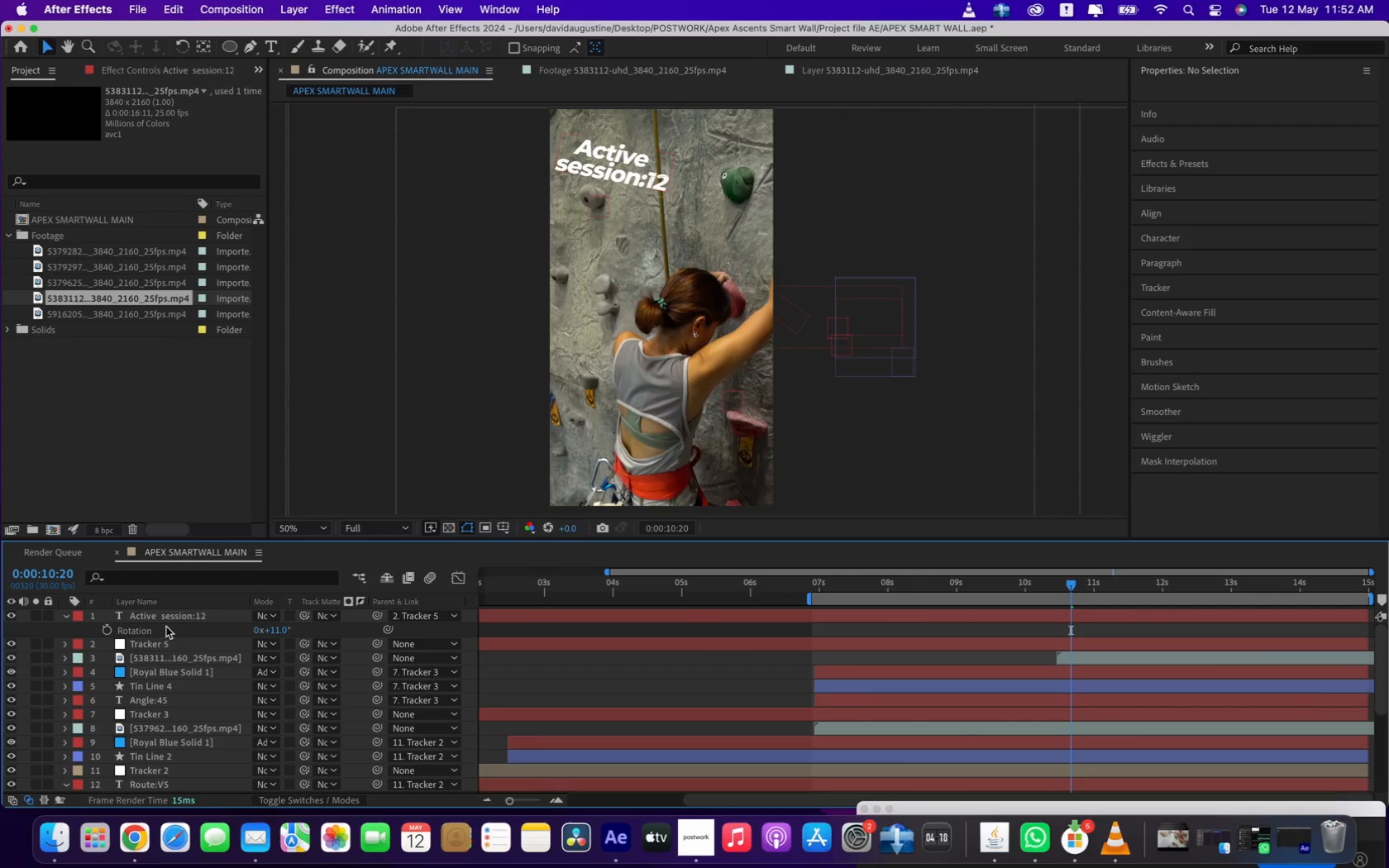 
wait(8.46)
 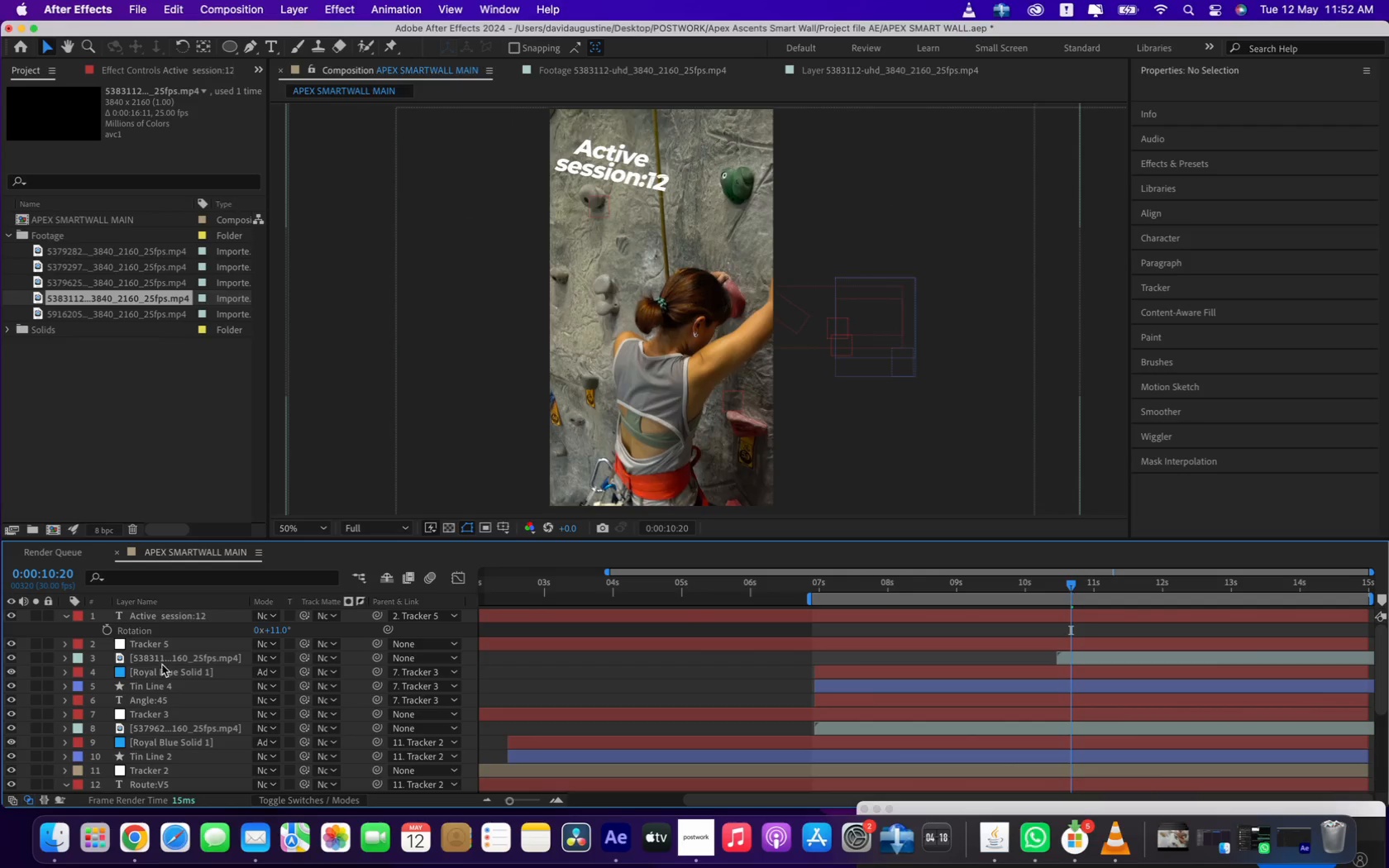 
key(Meta+D)
 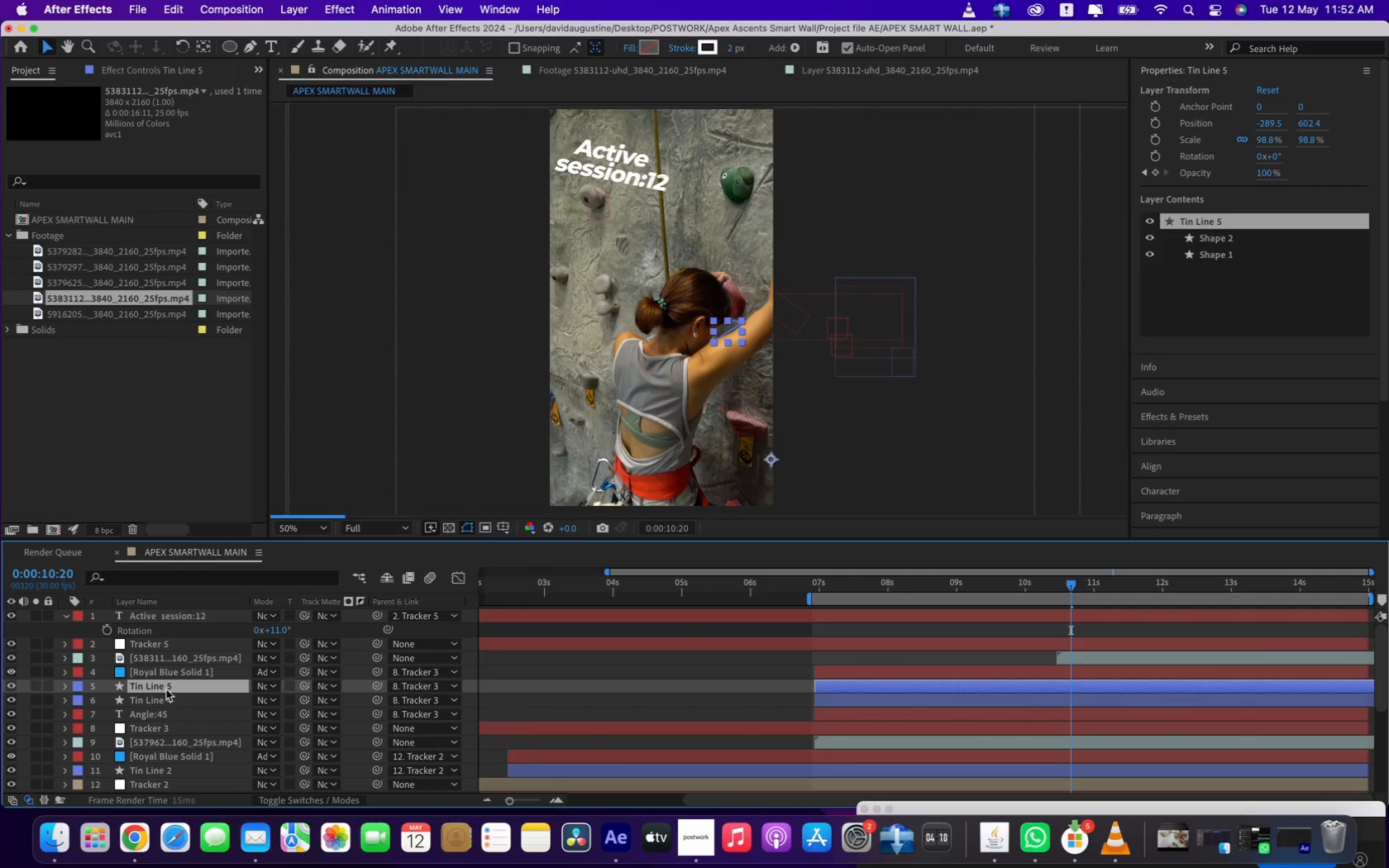 
left_click_drag(start_coordinate=[167, 685], to_coordinate=[203, 614])
 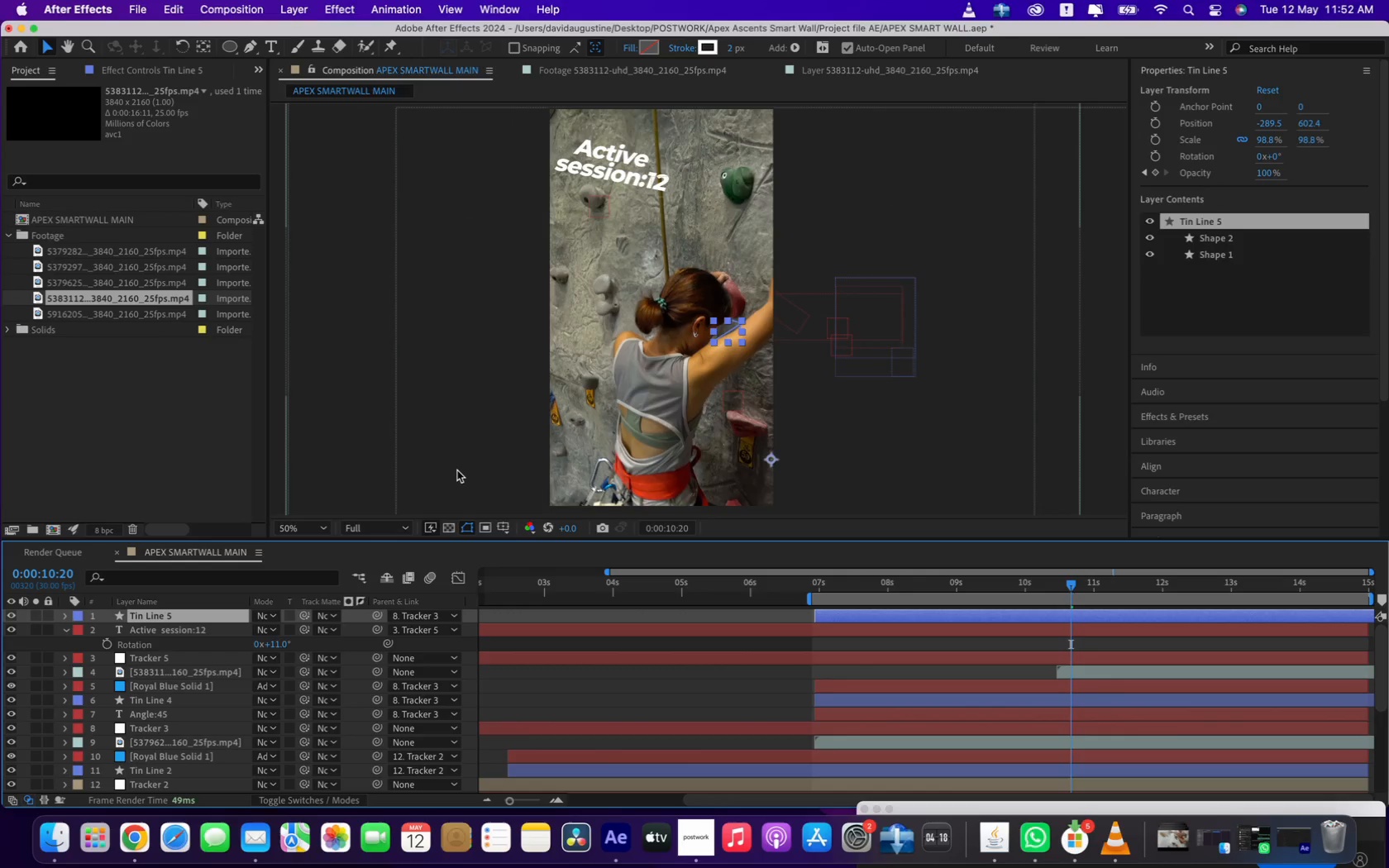 
key(R)
 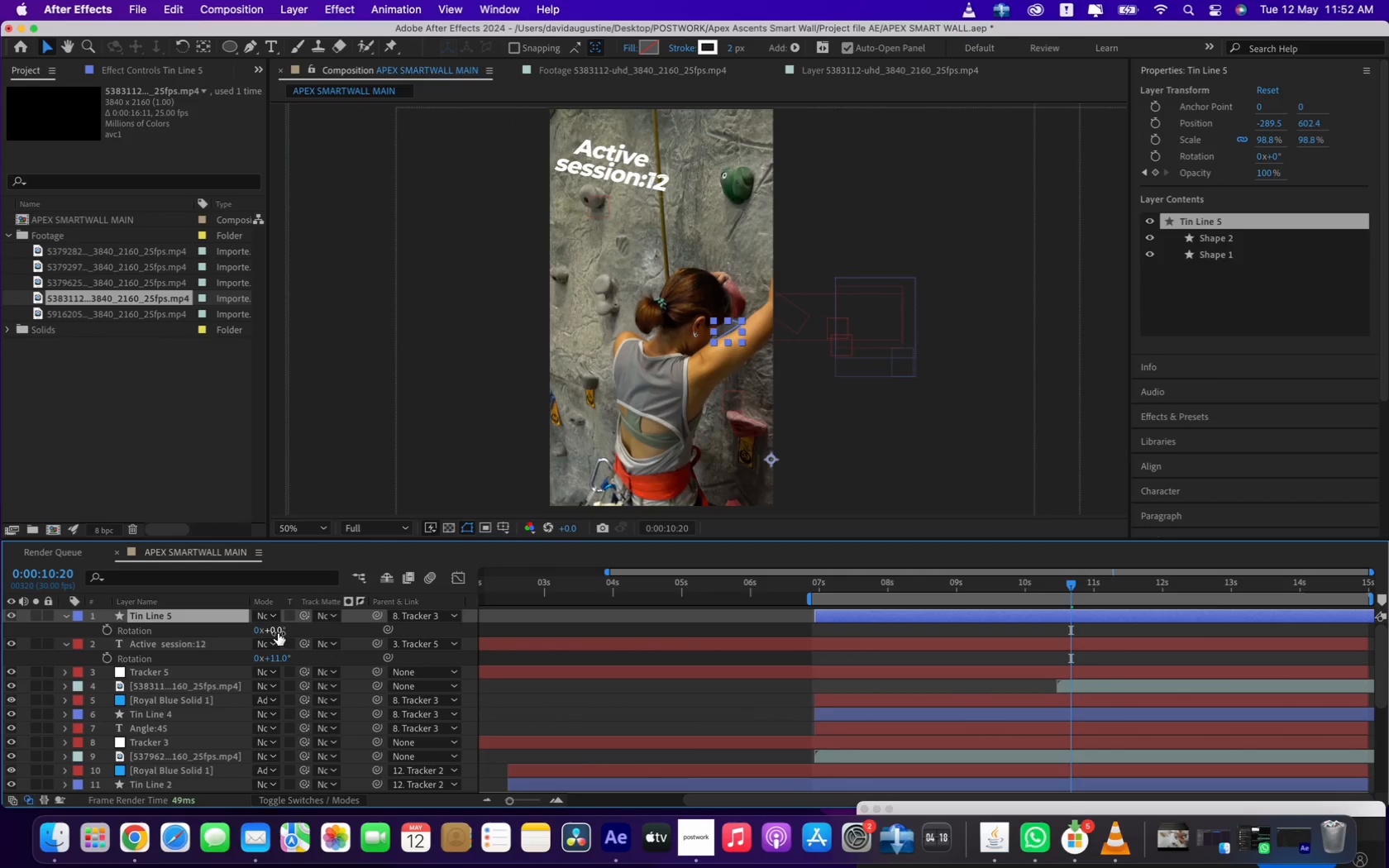 
left_click_drag(start_coordinate=[277, 632], to_coordinate=[205, 627])
 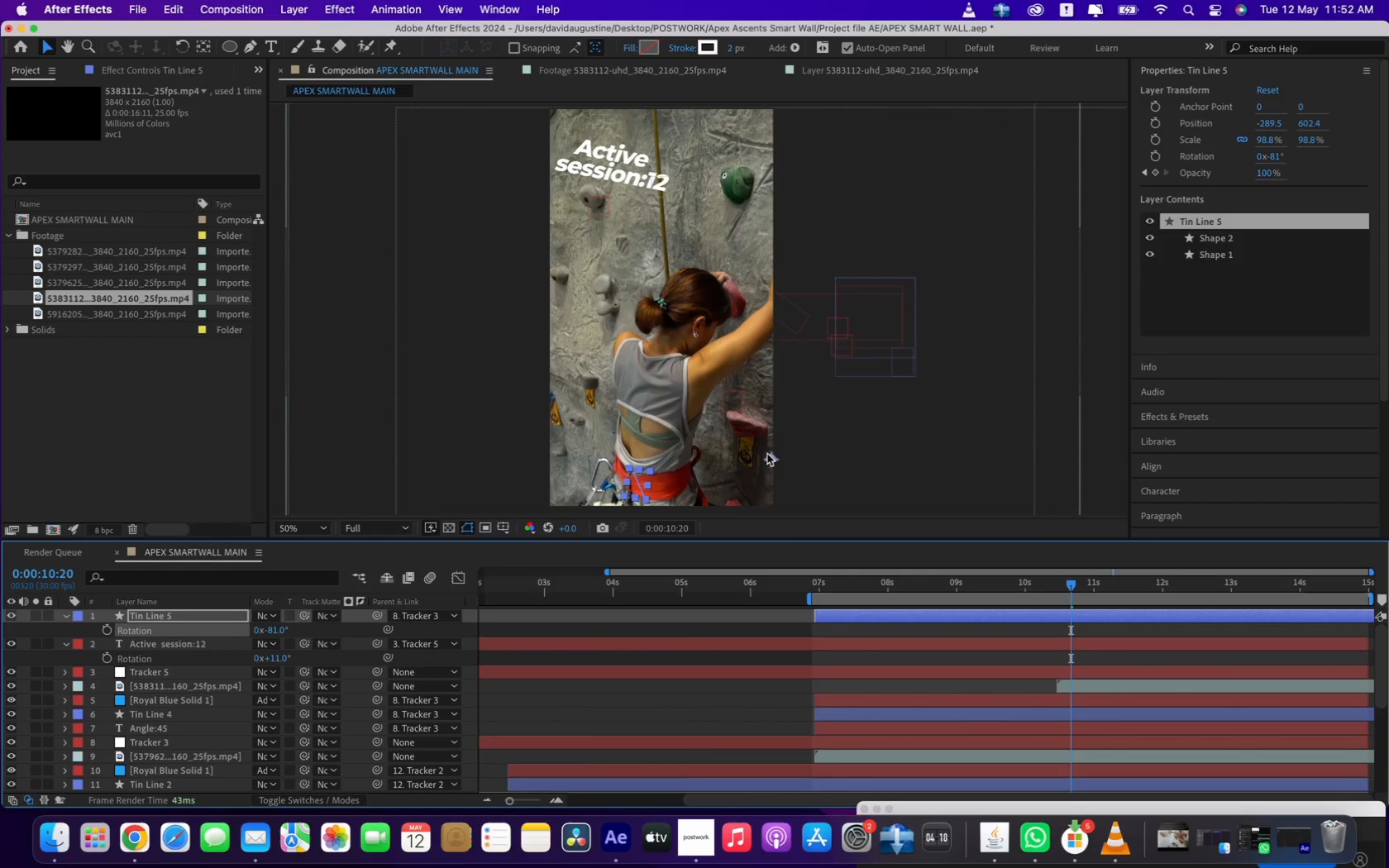 
left_click_drag(start_coordinate=[767, 458], to_coordinate=[733, 196])
 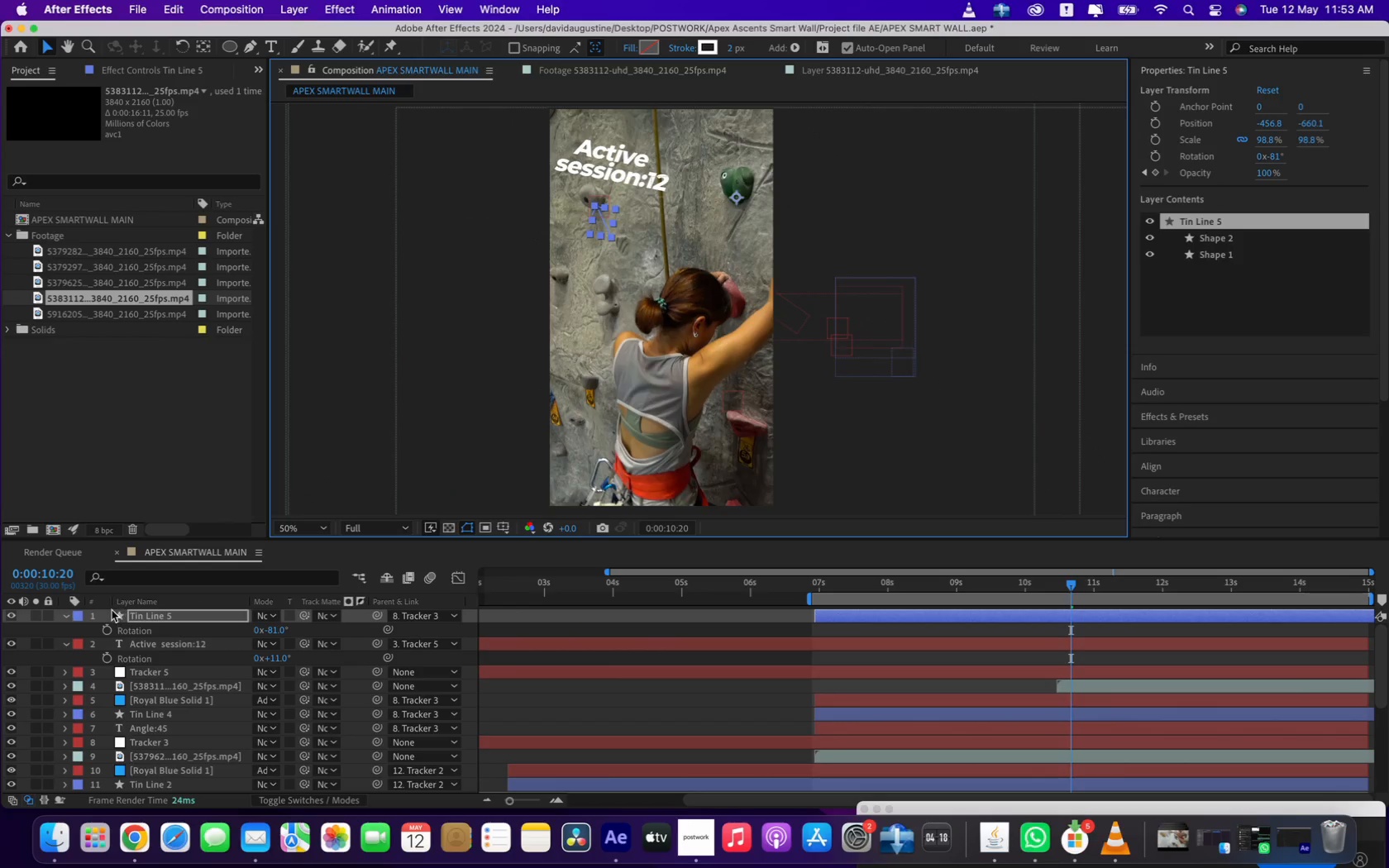 
left_click([107, 614])
 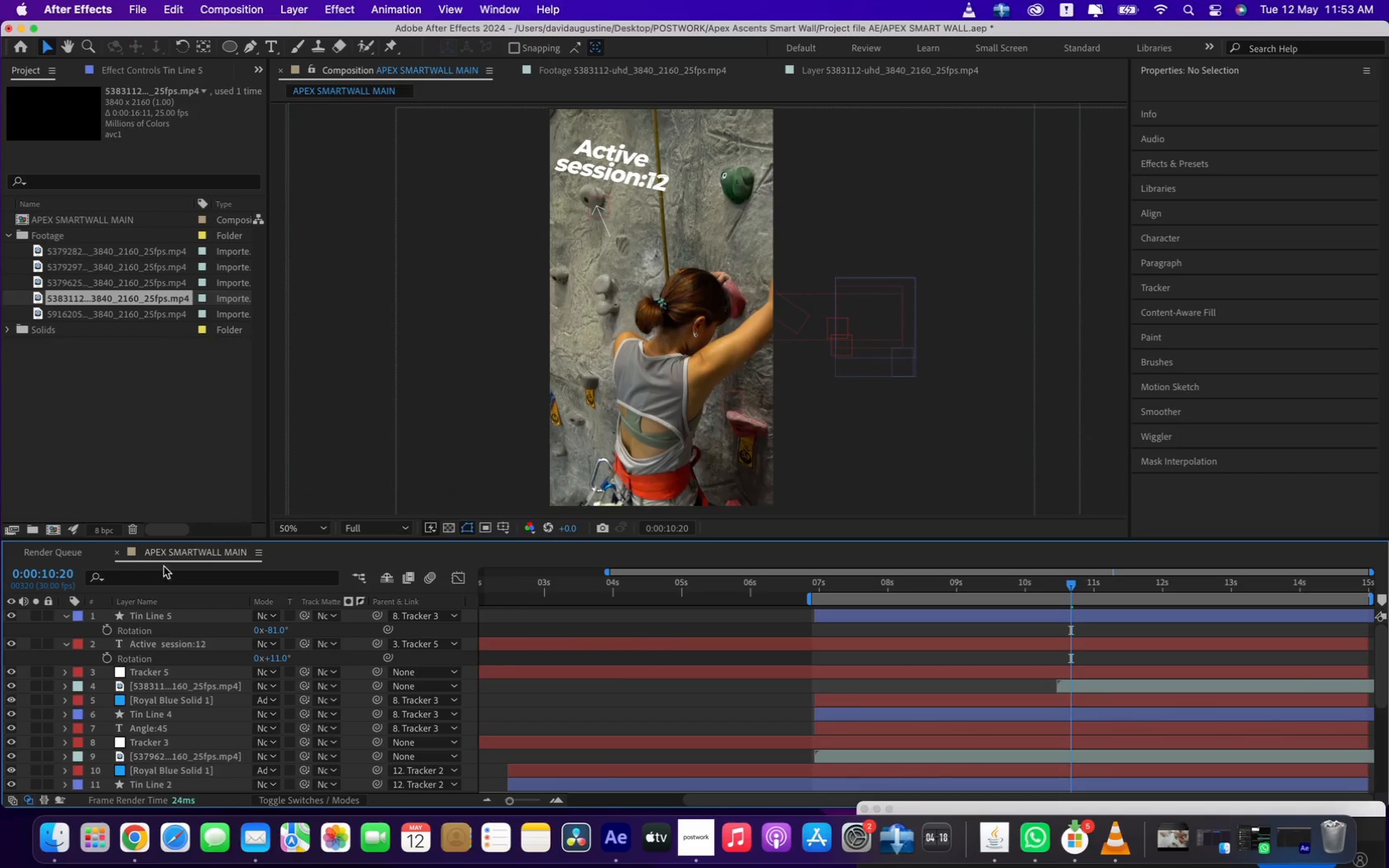 
left_click([132, 618])
 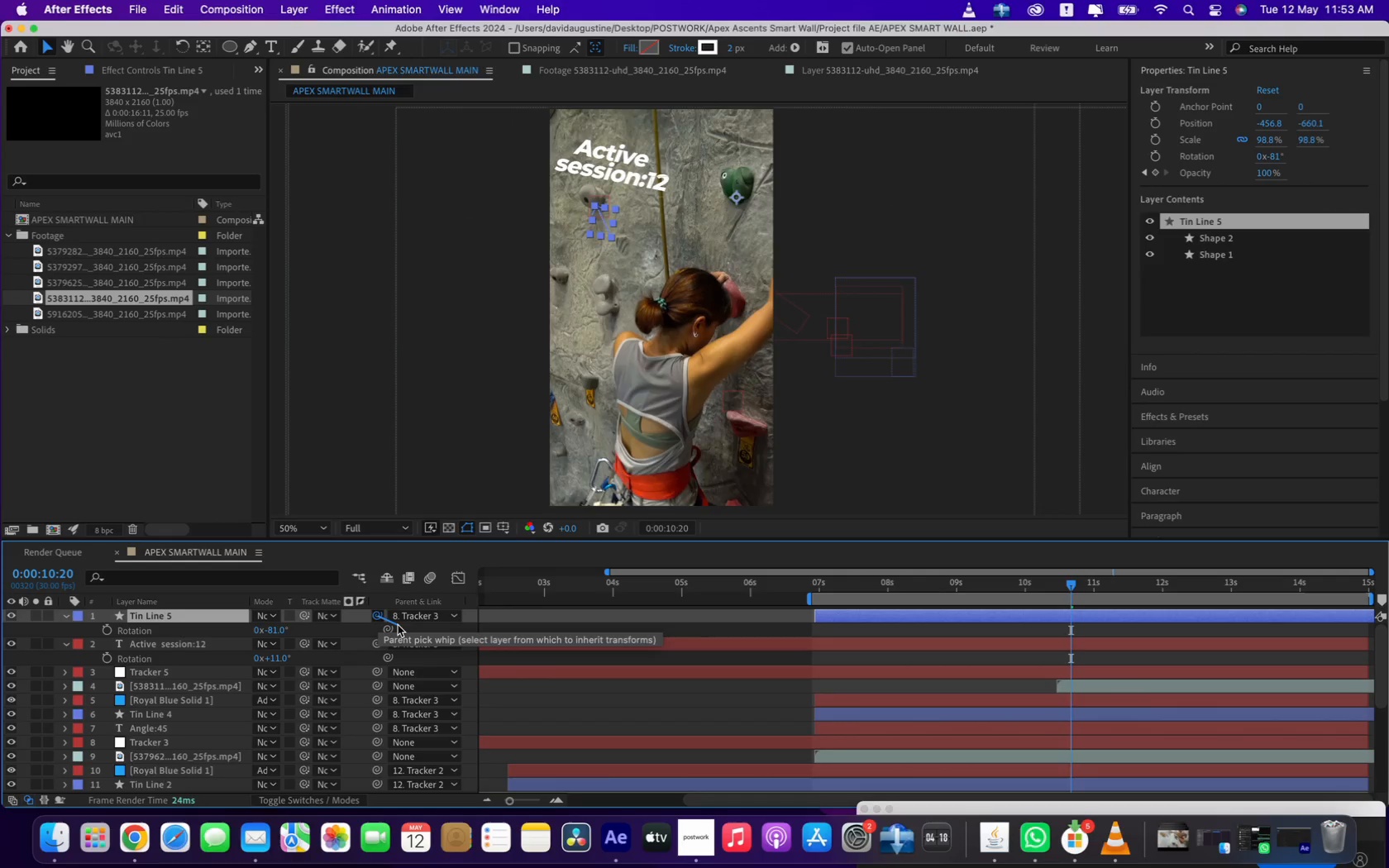 
left_click([397, 615])
 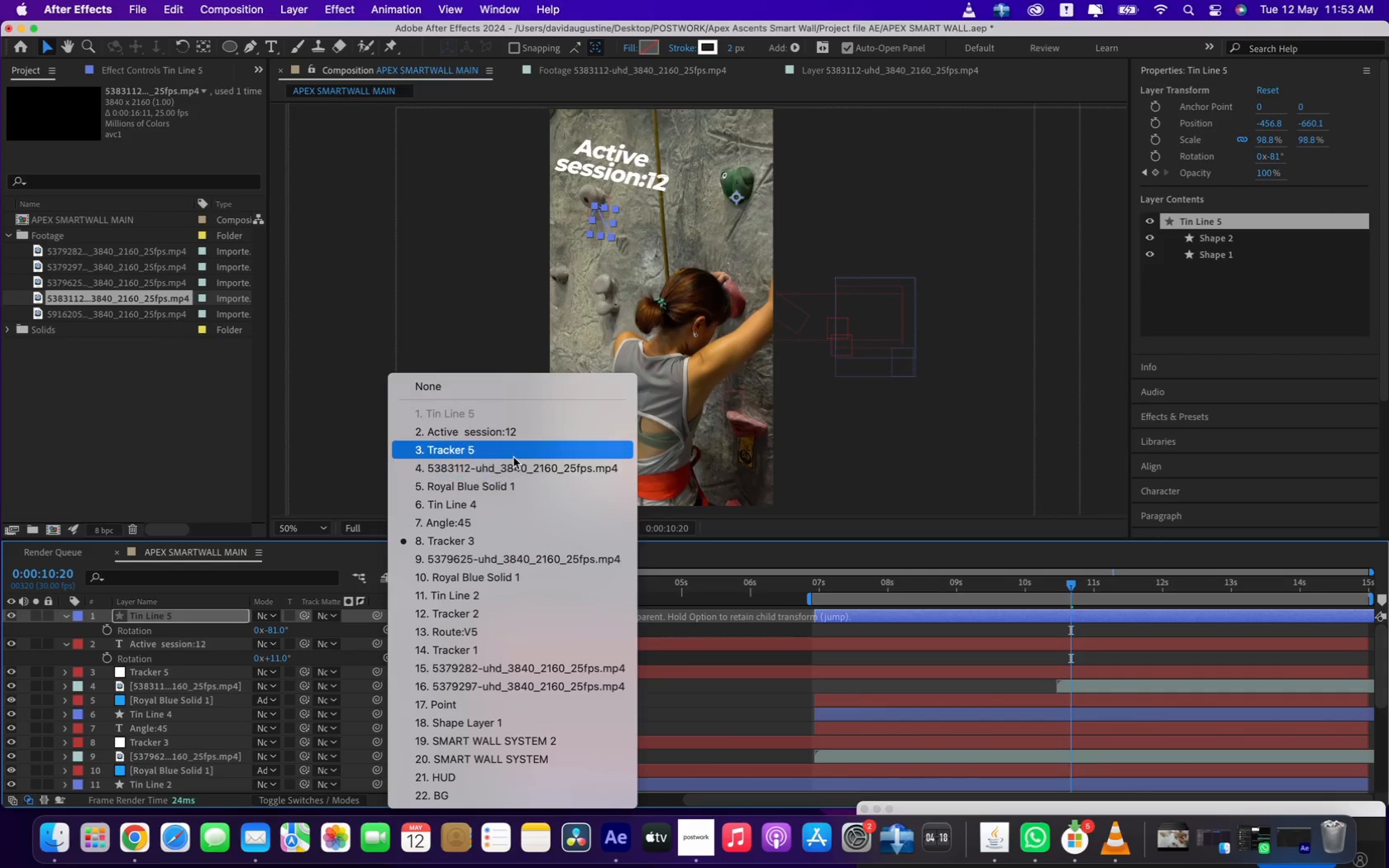 
left_click([513, 457])
 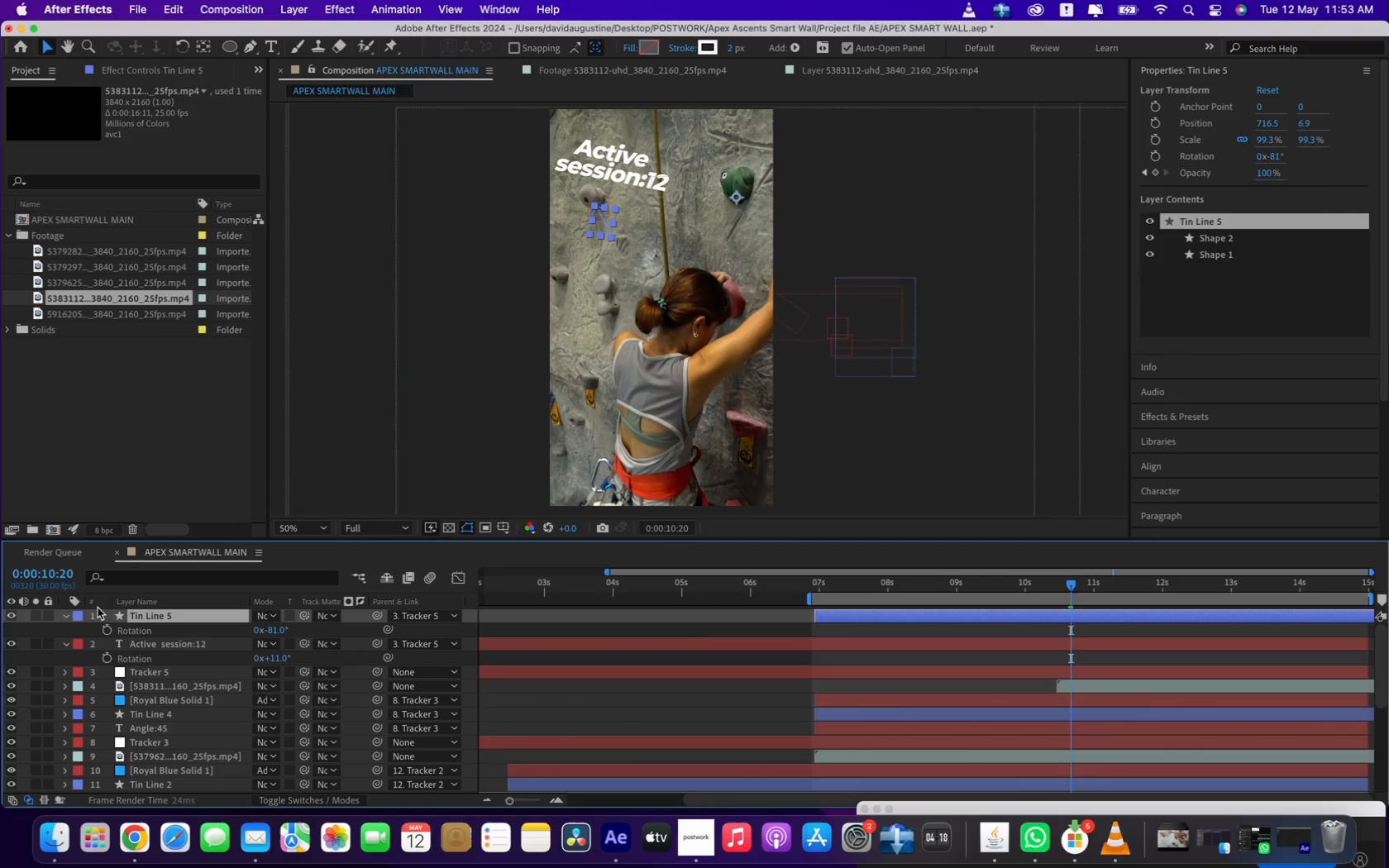 
left_click([101, 613])
 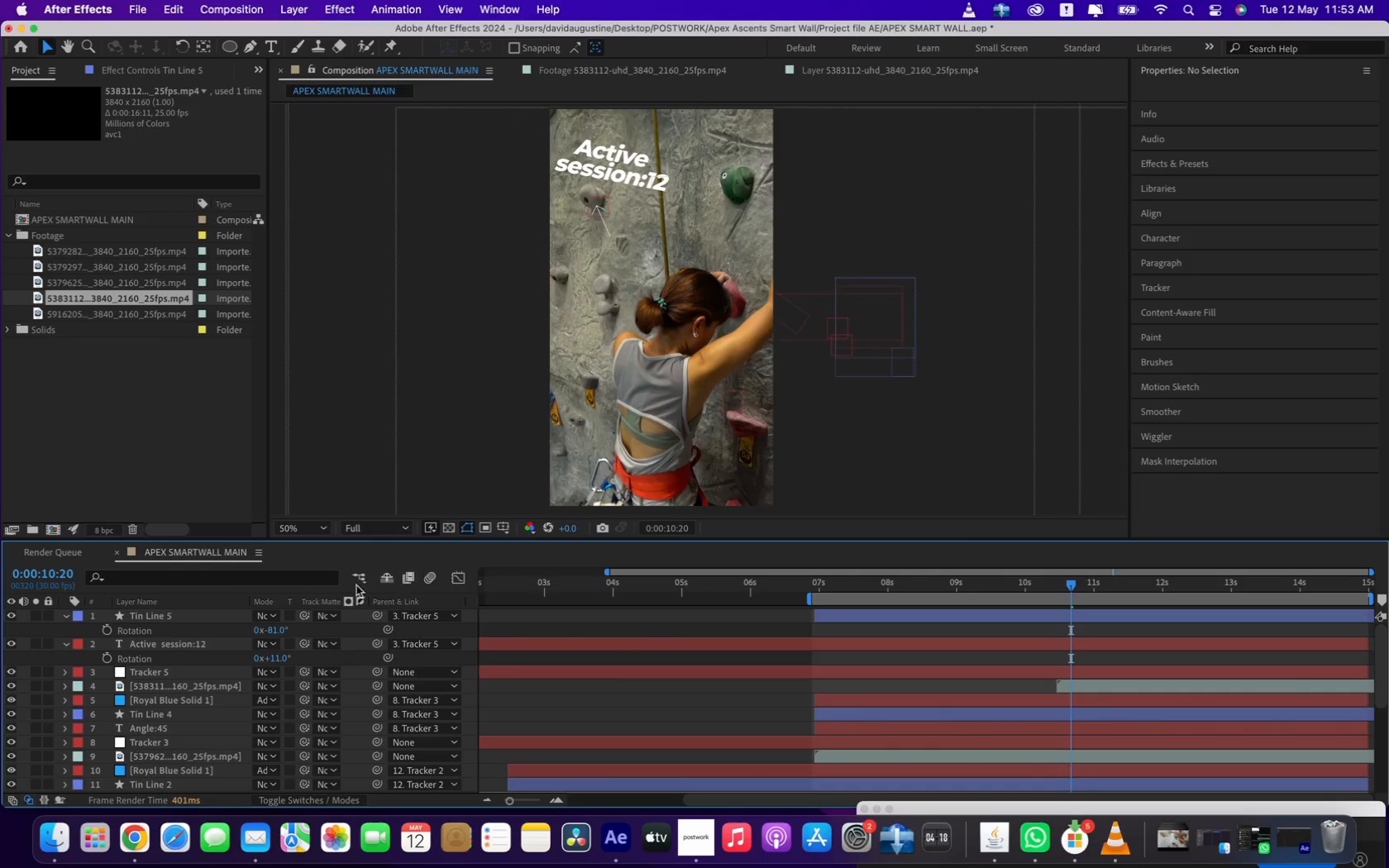 
wait(6.82)
 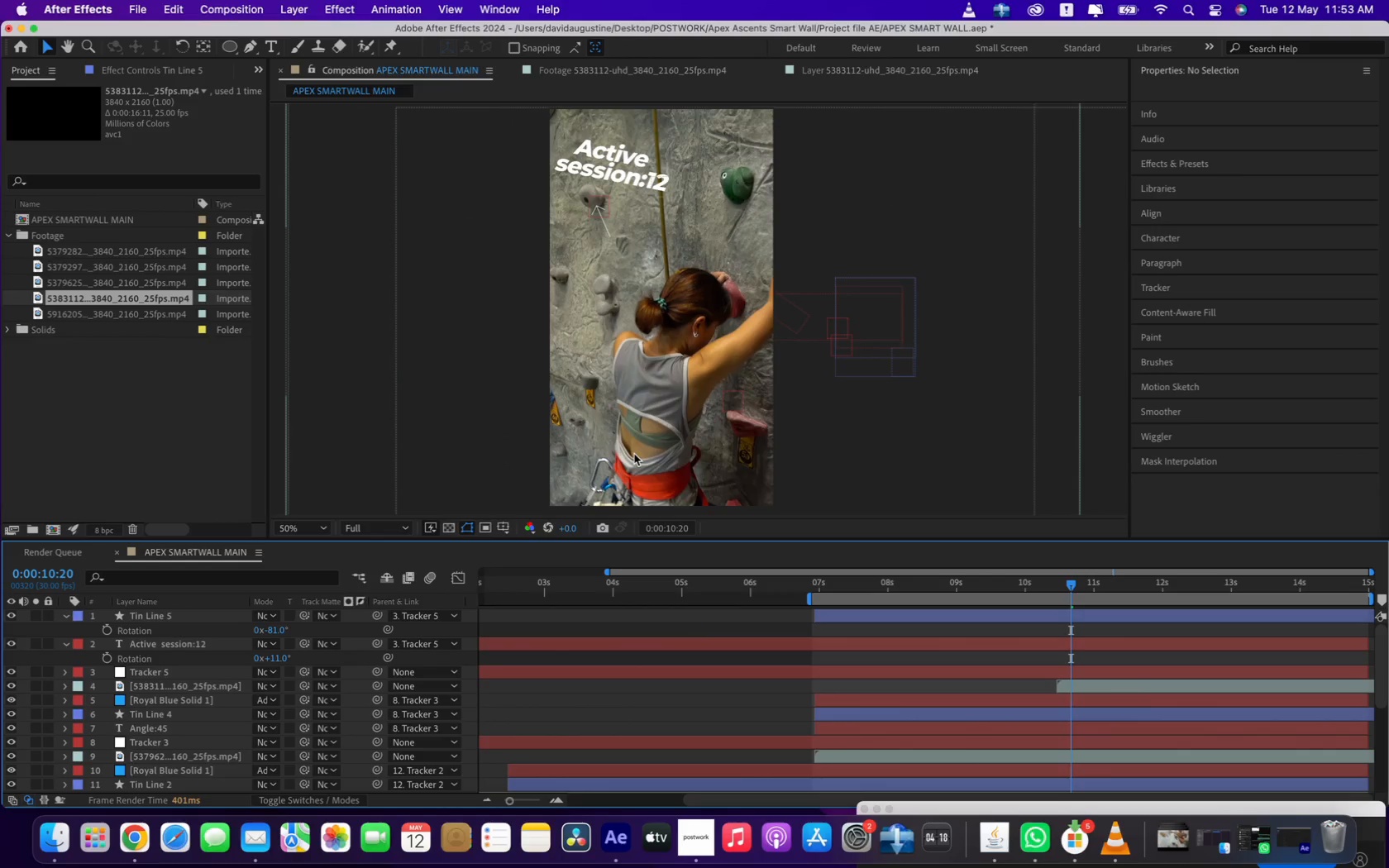 
mouse_move([1060, 594])
 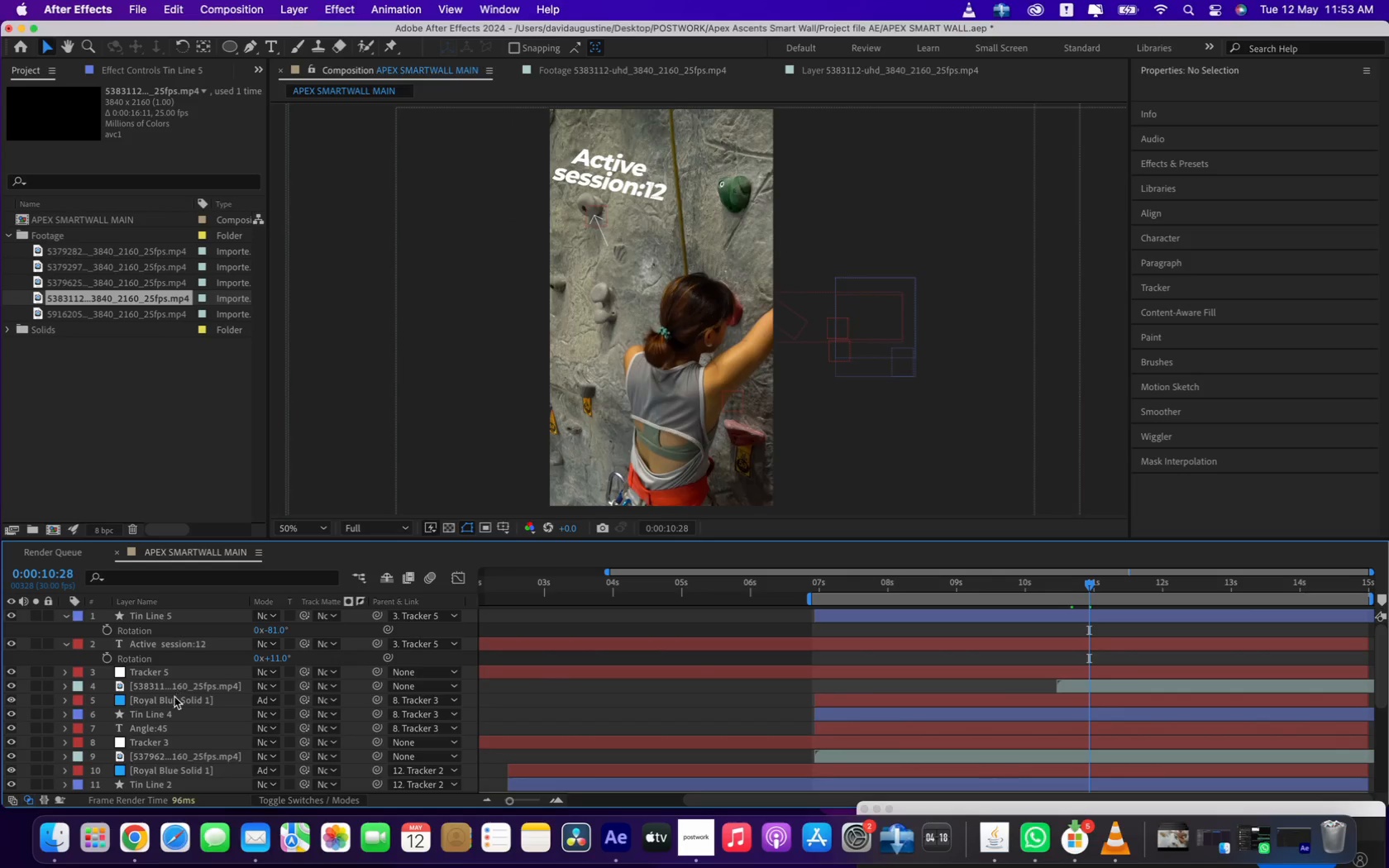 
left_click([175, 701])
 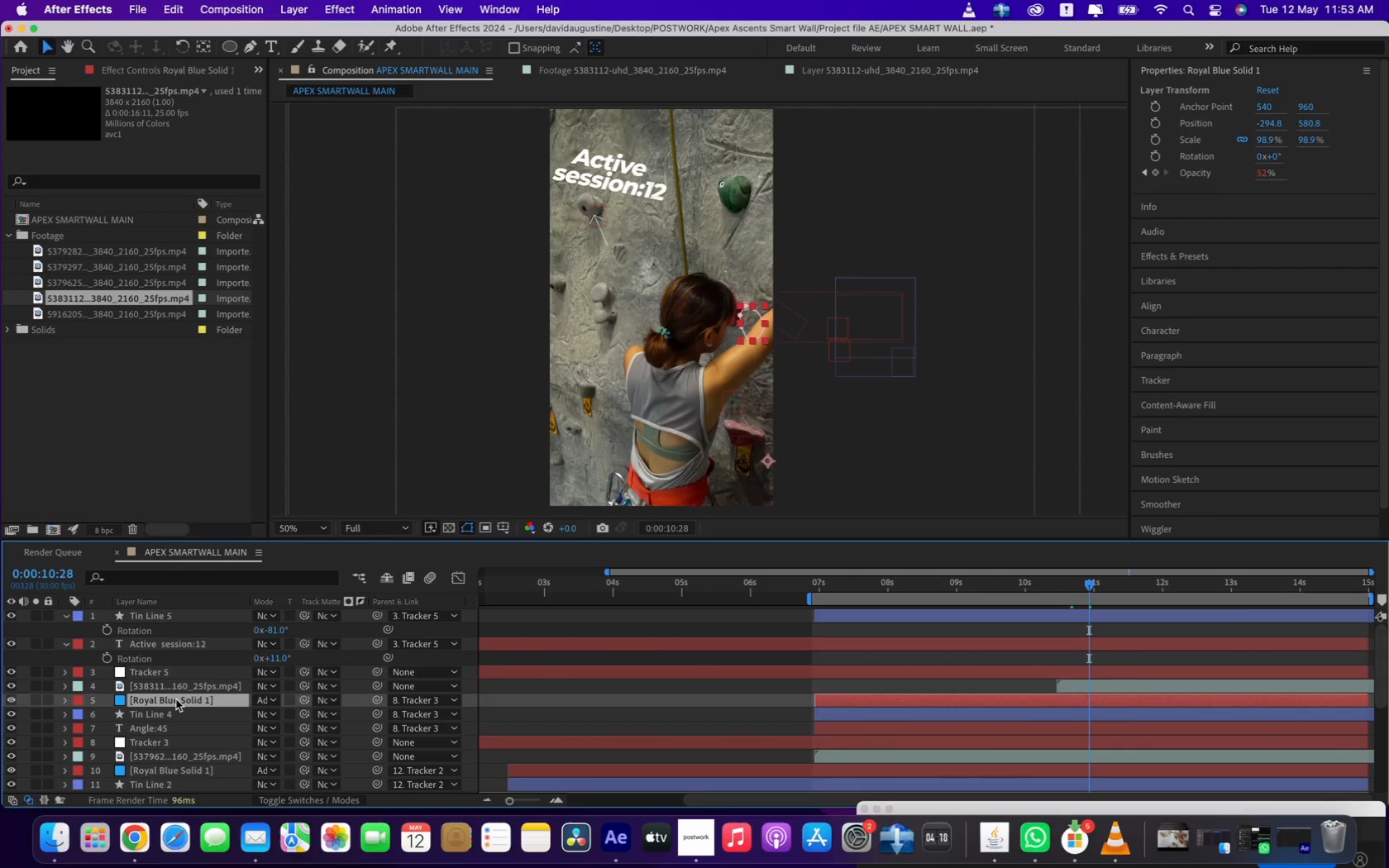 
key(Meta+D)
 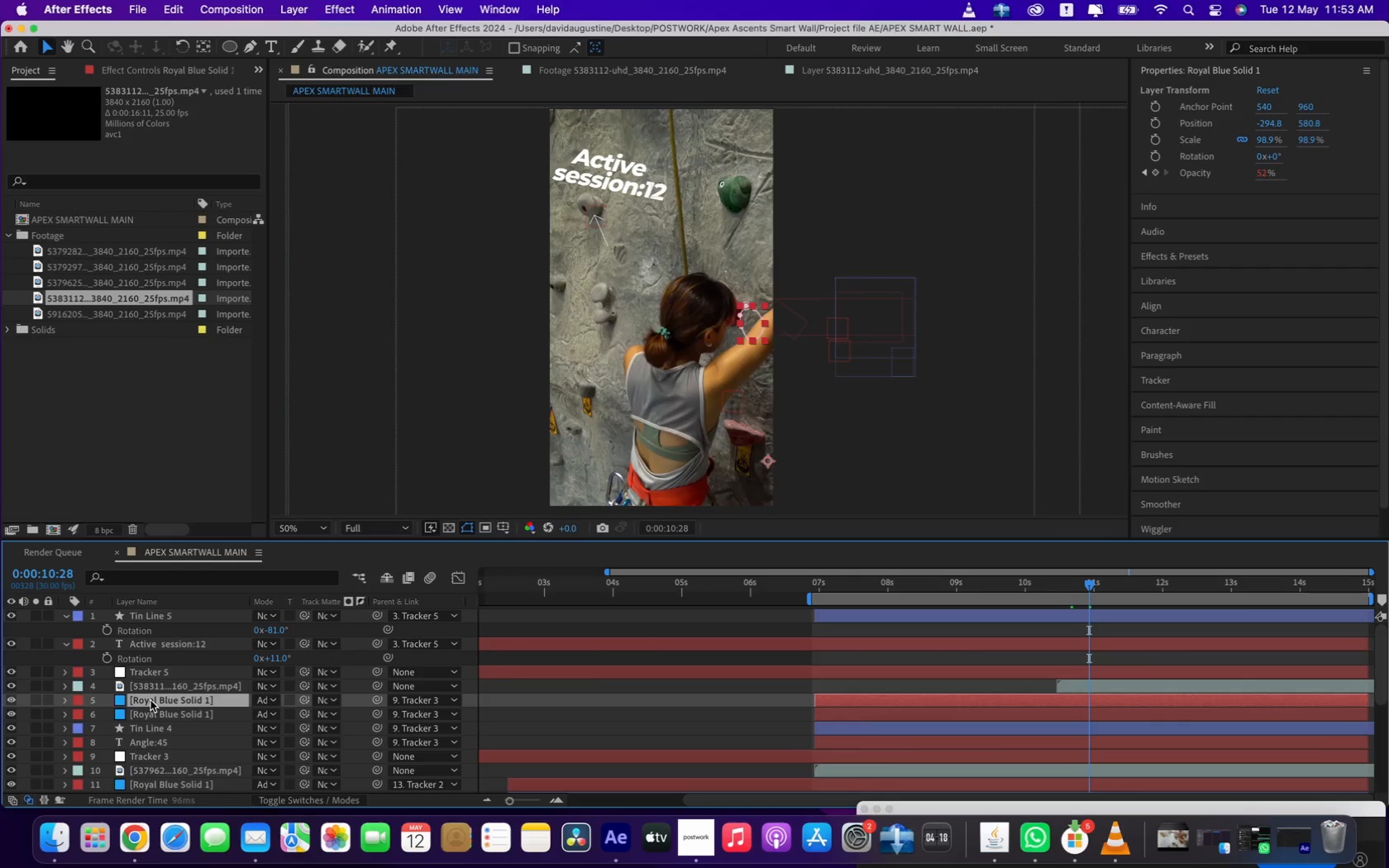 
left_click_drag(start_coordinate=[151, 698], to_coordinate=[163, 613])
 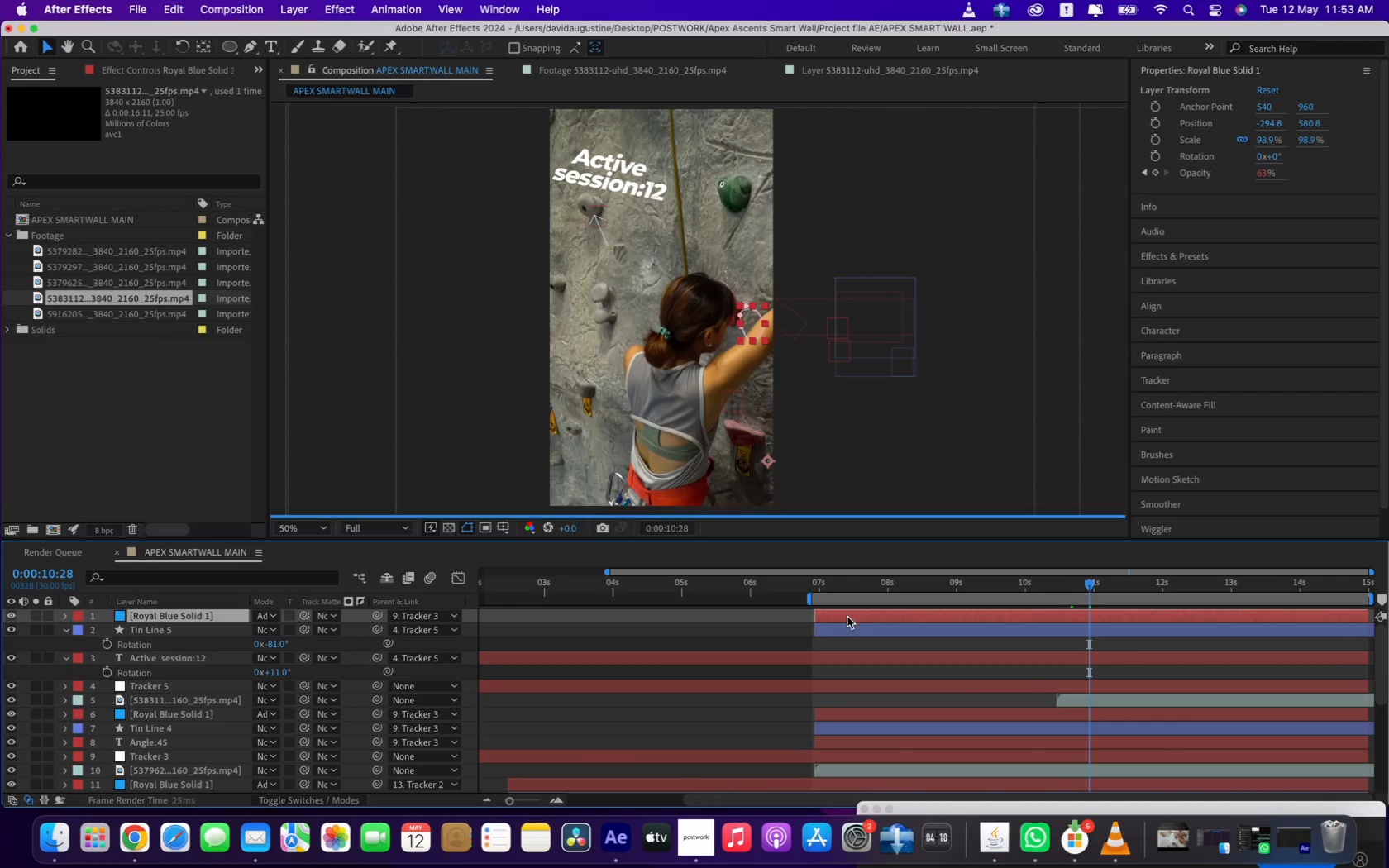 
left_click_drag(start_coordinate=[847, 617], to_coordinate=[1090, 618])
 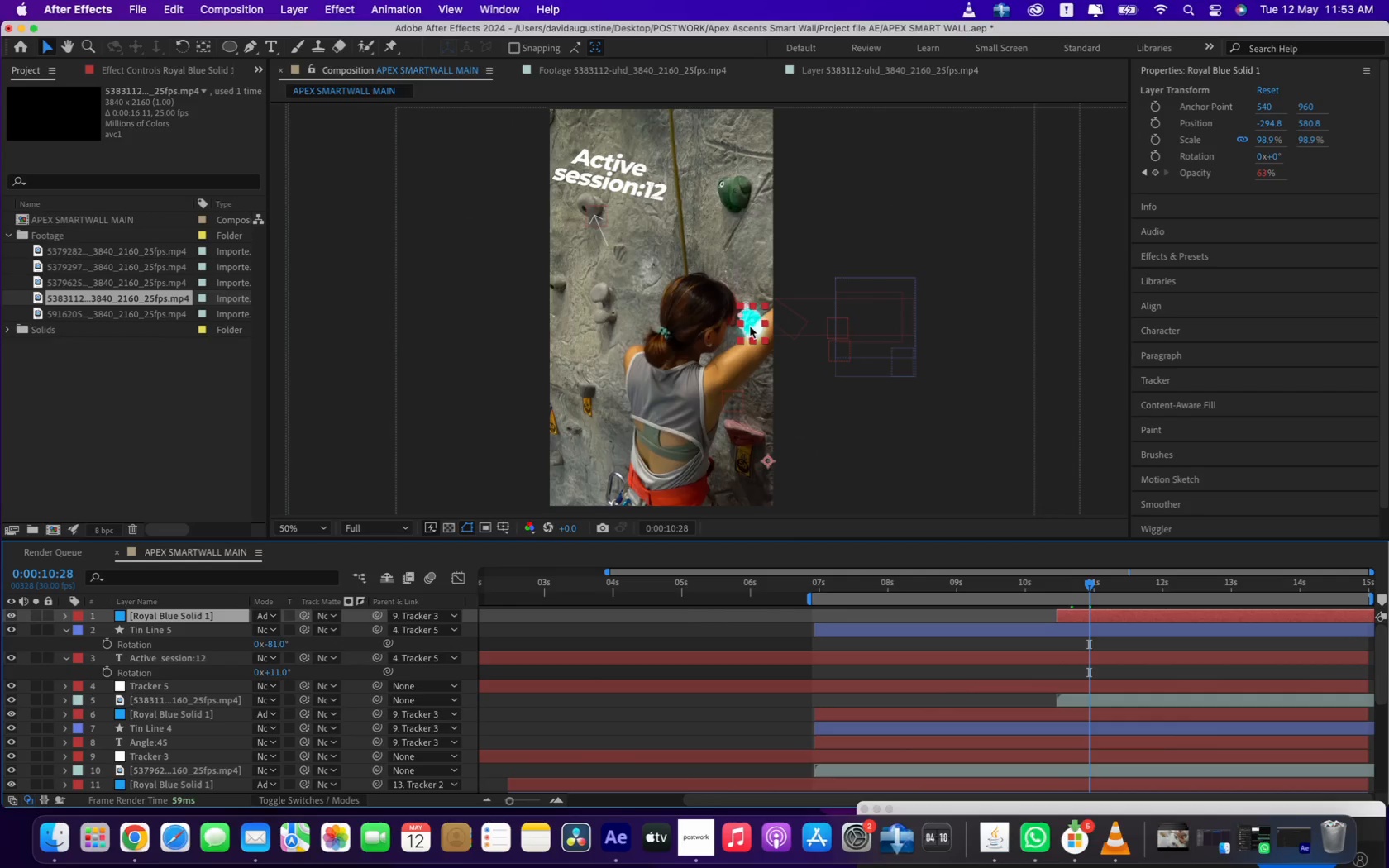 
left_click_drag(start_coordinate=[750, 322], to_coordinate=[604, 230])
 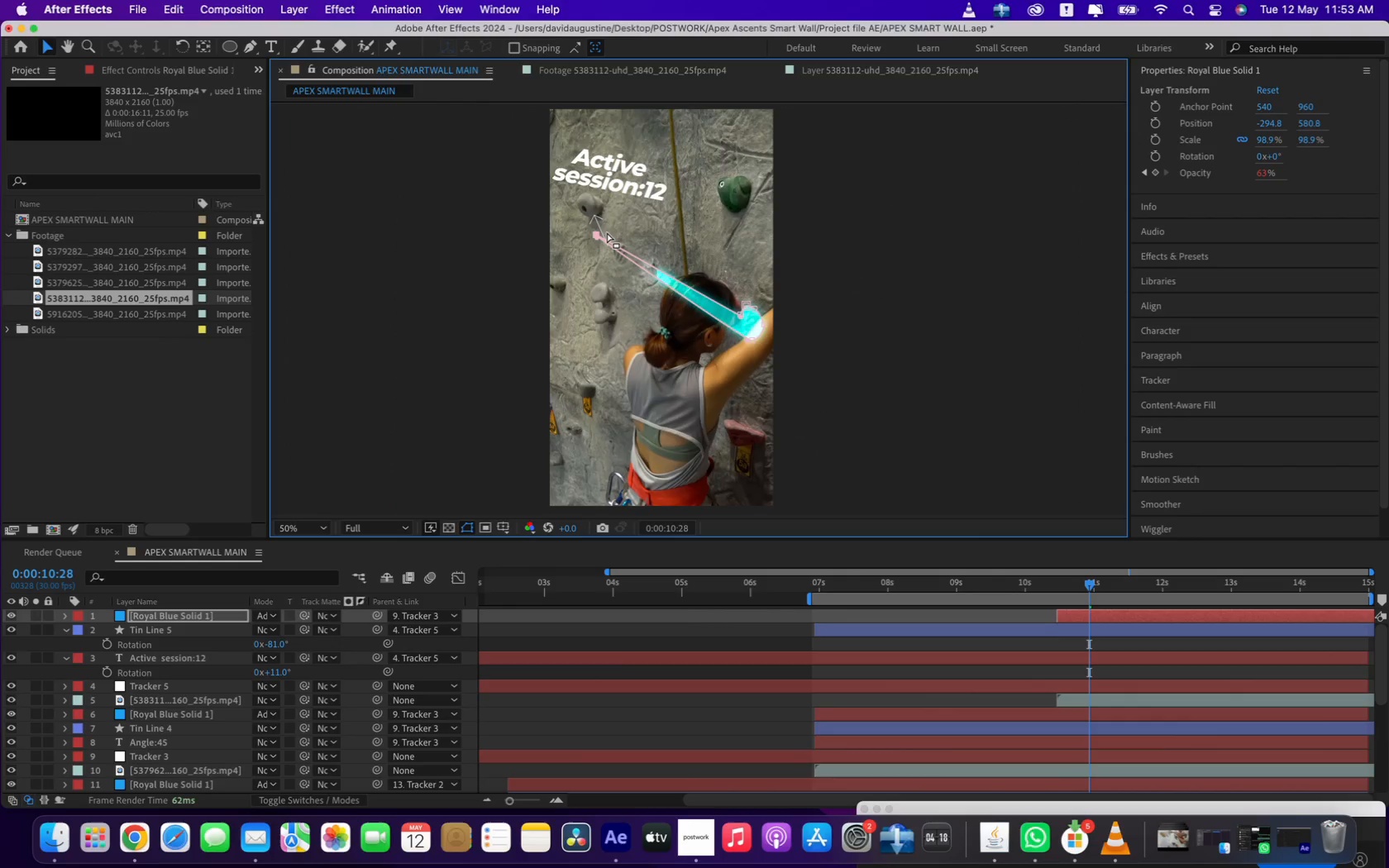 
key(Meta+CommandLeft)
 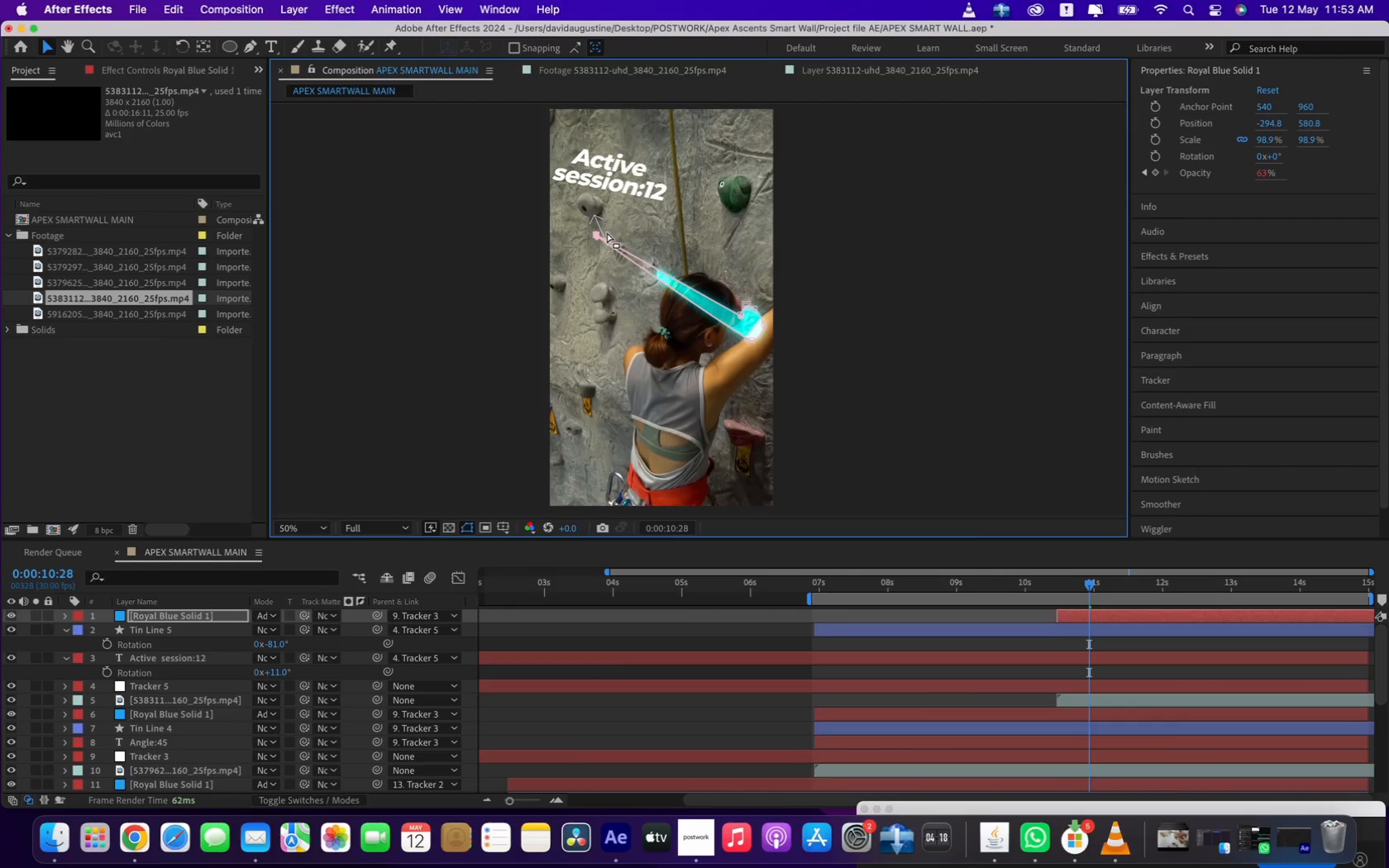 
key(Meta+Z)
 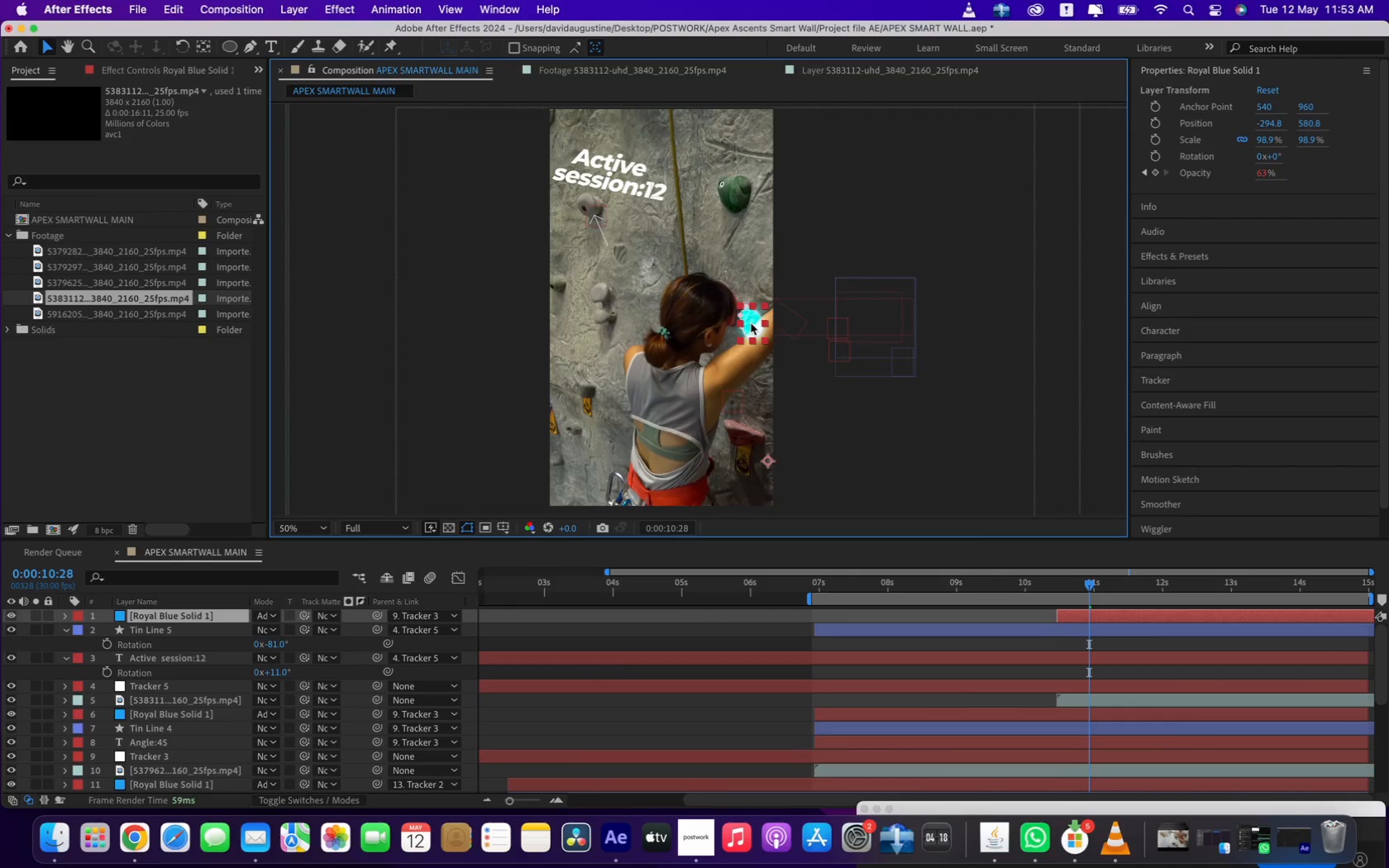 
left_click([750, 322])
 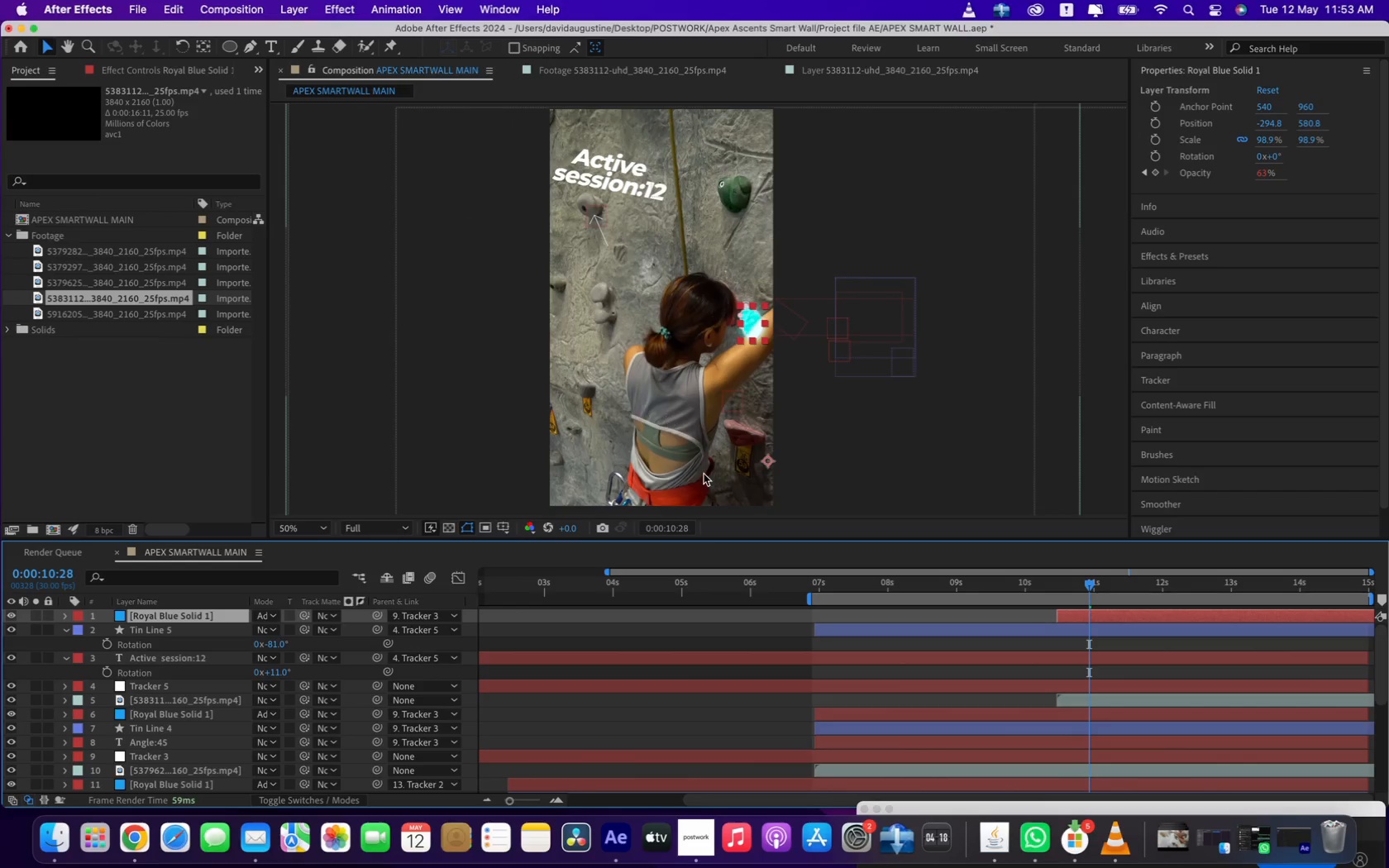 
left_click_drag(start_coordinate=[766, 464], to_coordinate=[603, 341])
 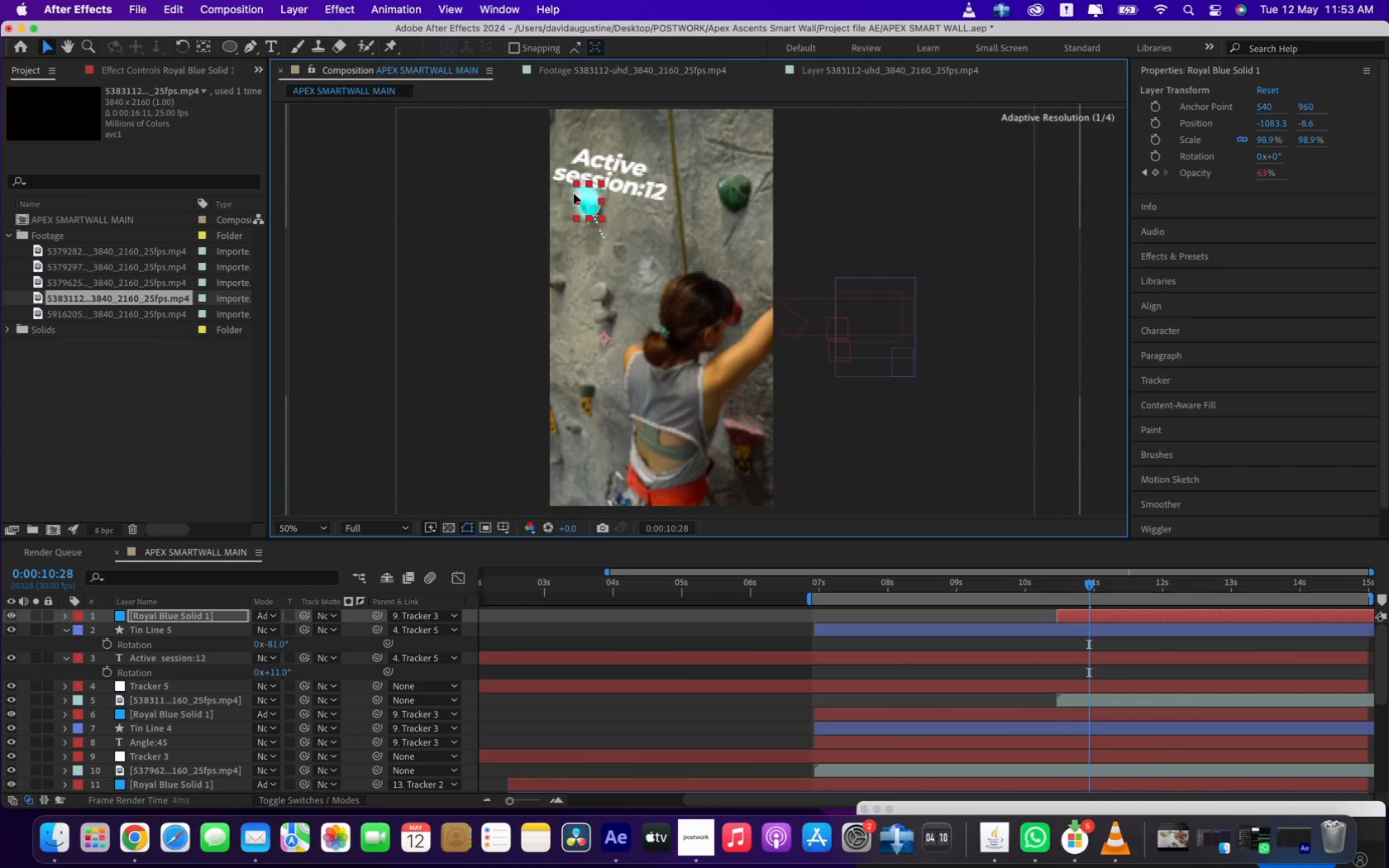 
scroll: coordinate [574, 193], scroll_direction: up, amount: 1.0
 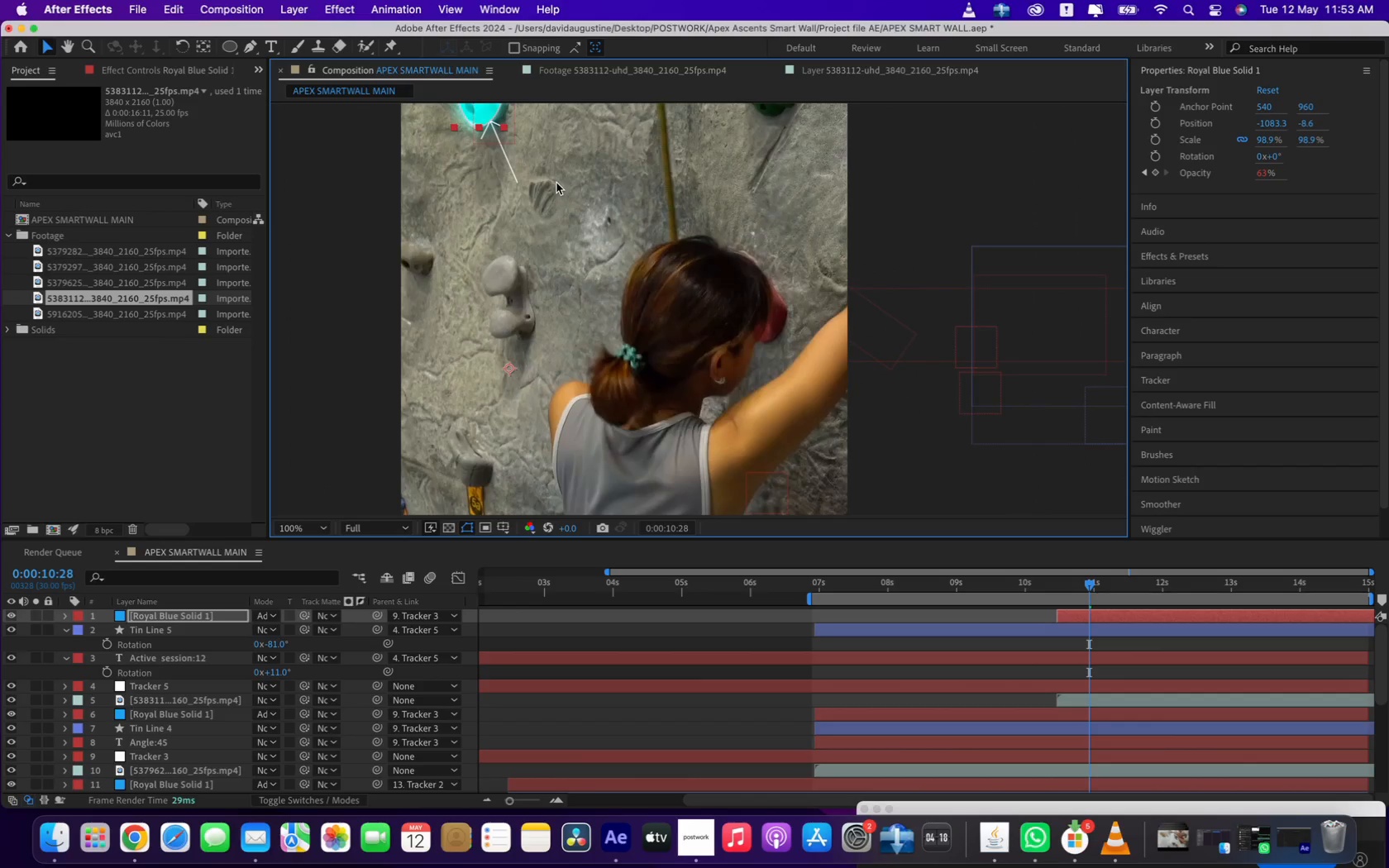 
key(H)
 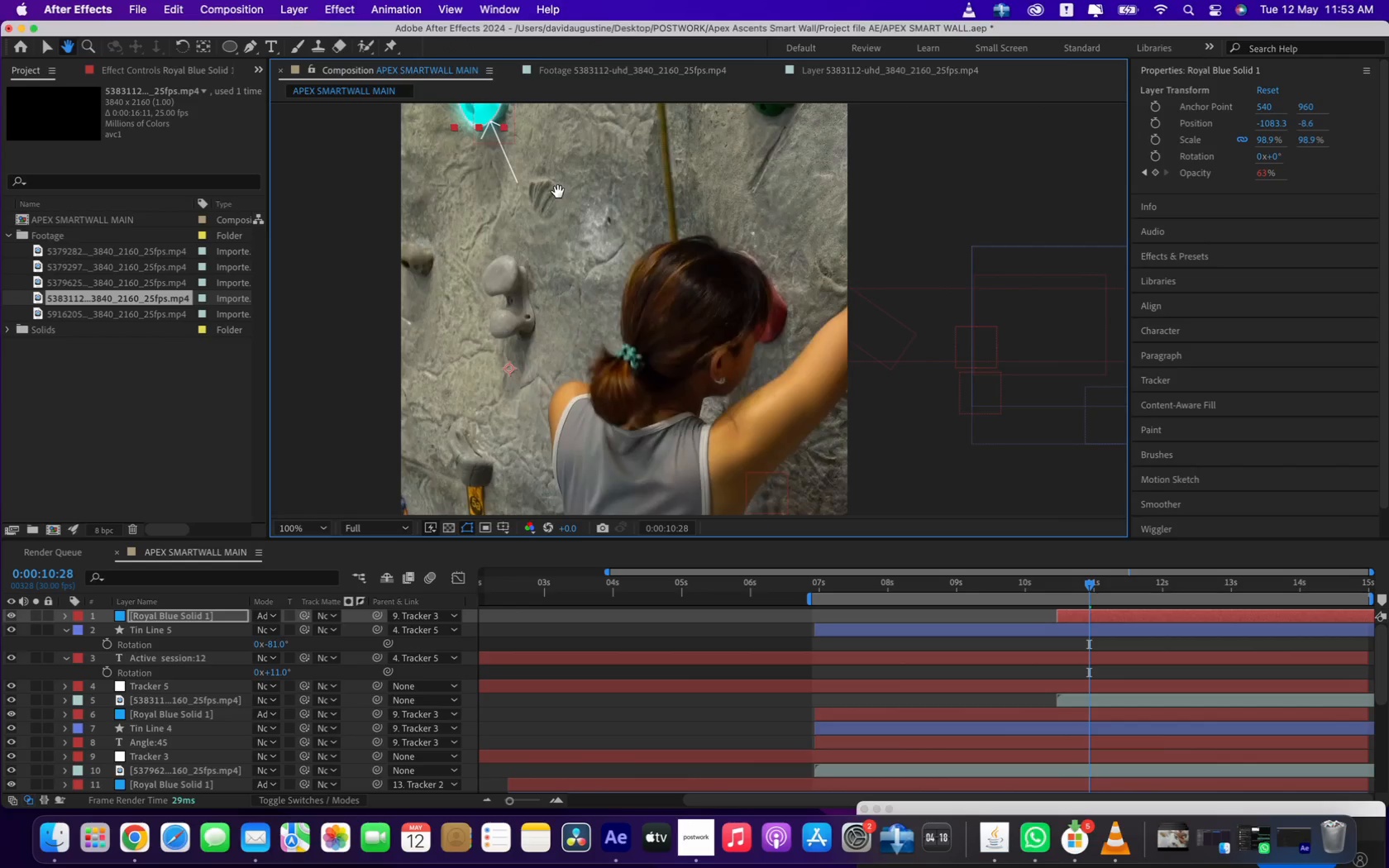 
left_click_drag(start_coordinate=[558, 192], to_coordinate=[628, 341])
 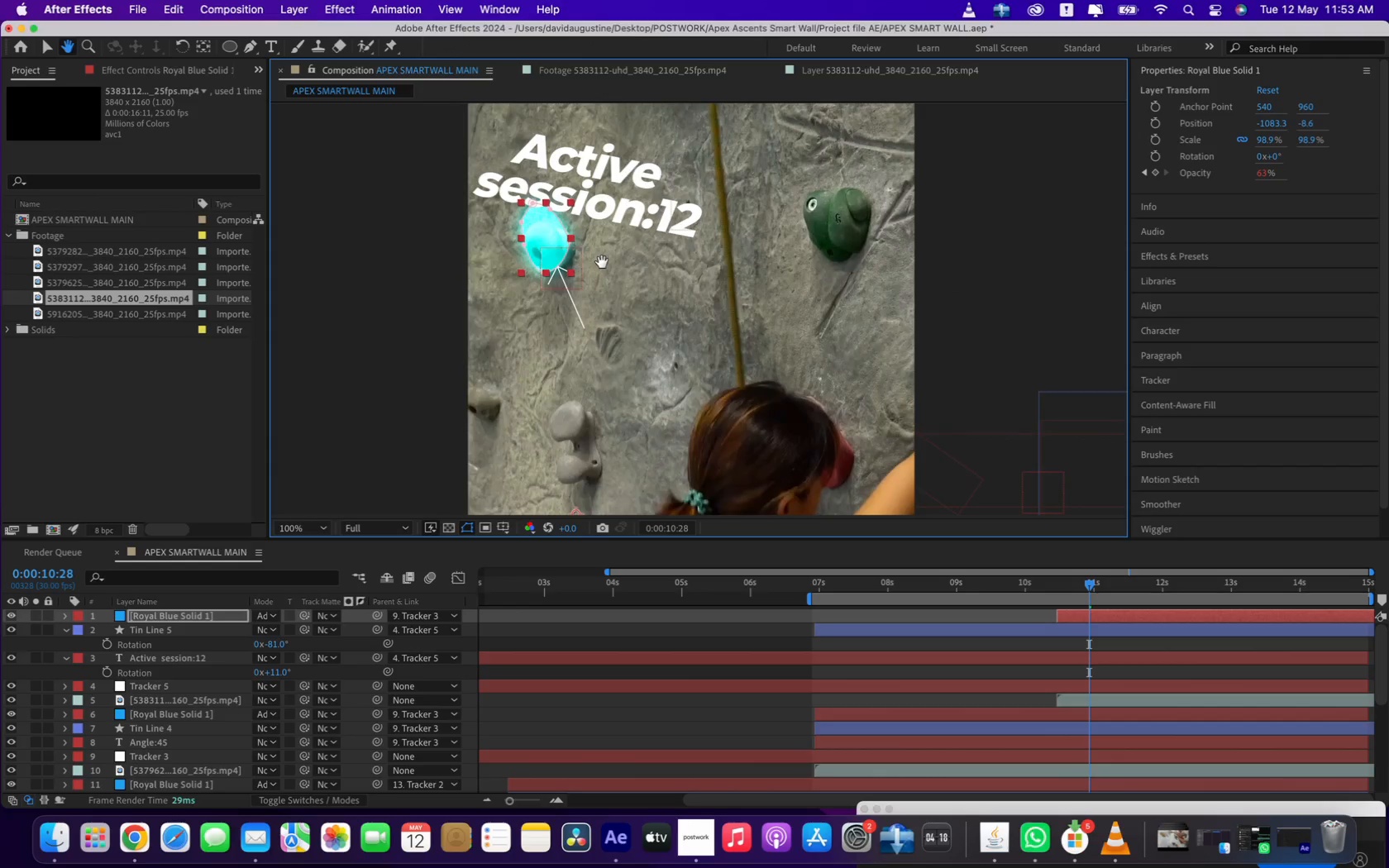 
left_click_drag(start_coordinate=[602, 262], to_coordinate=[613, 303])
 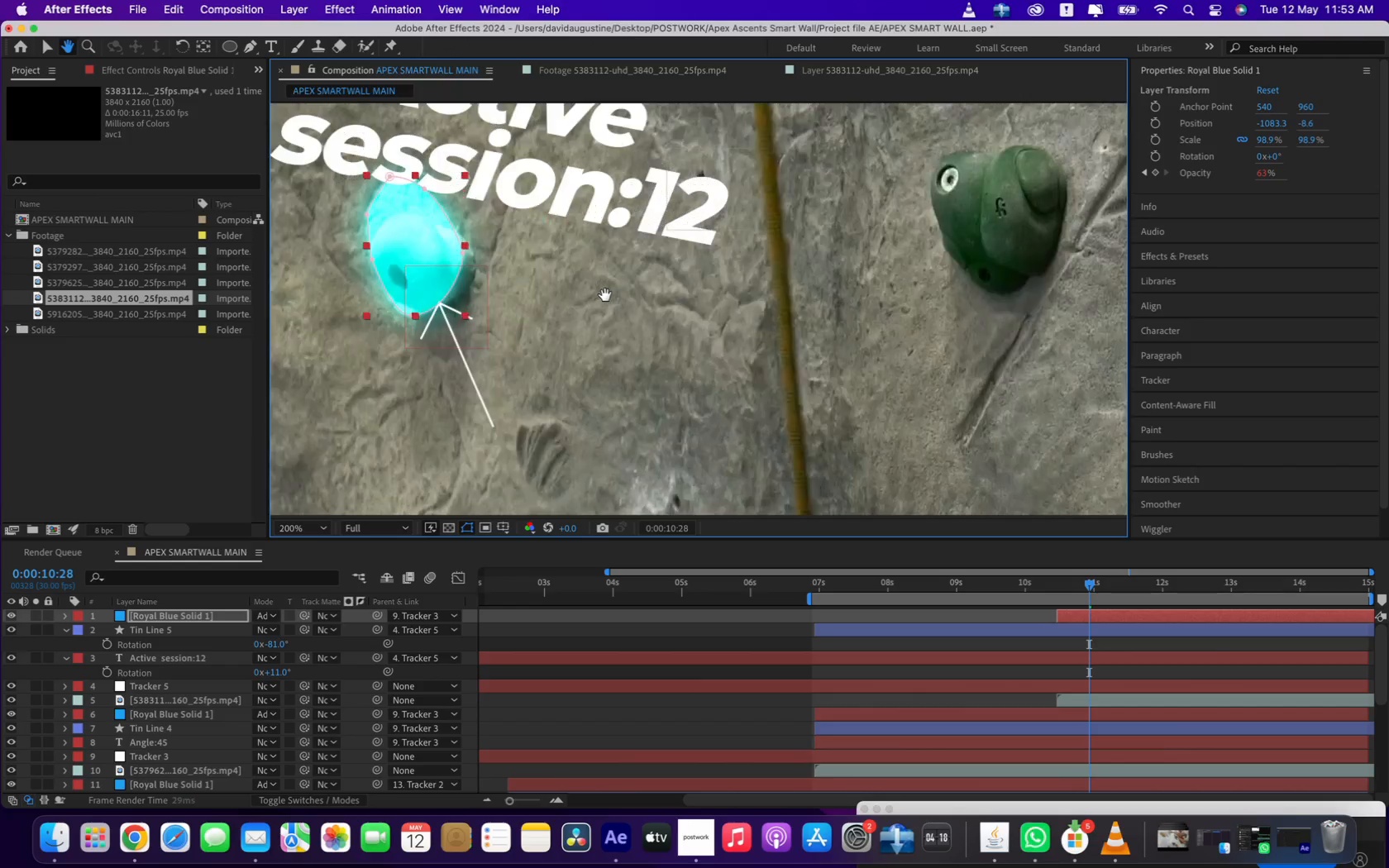 
scroll: coordinate [605, 295], scroll_direction: up, amount: 2.0
 